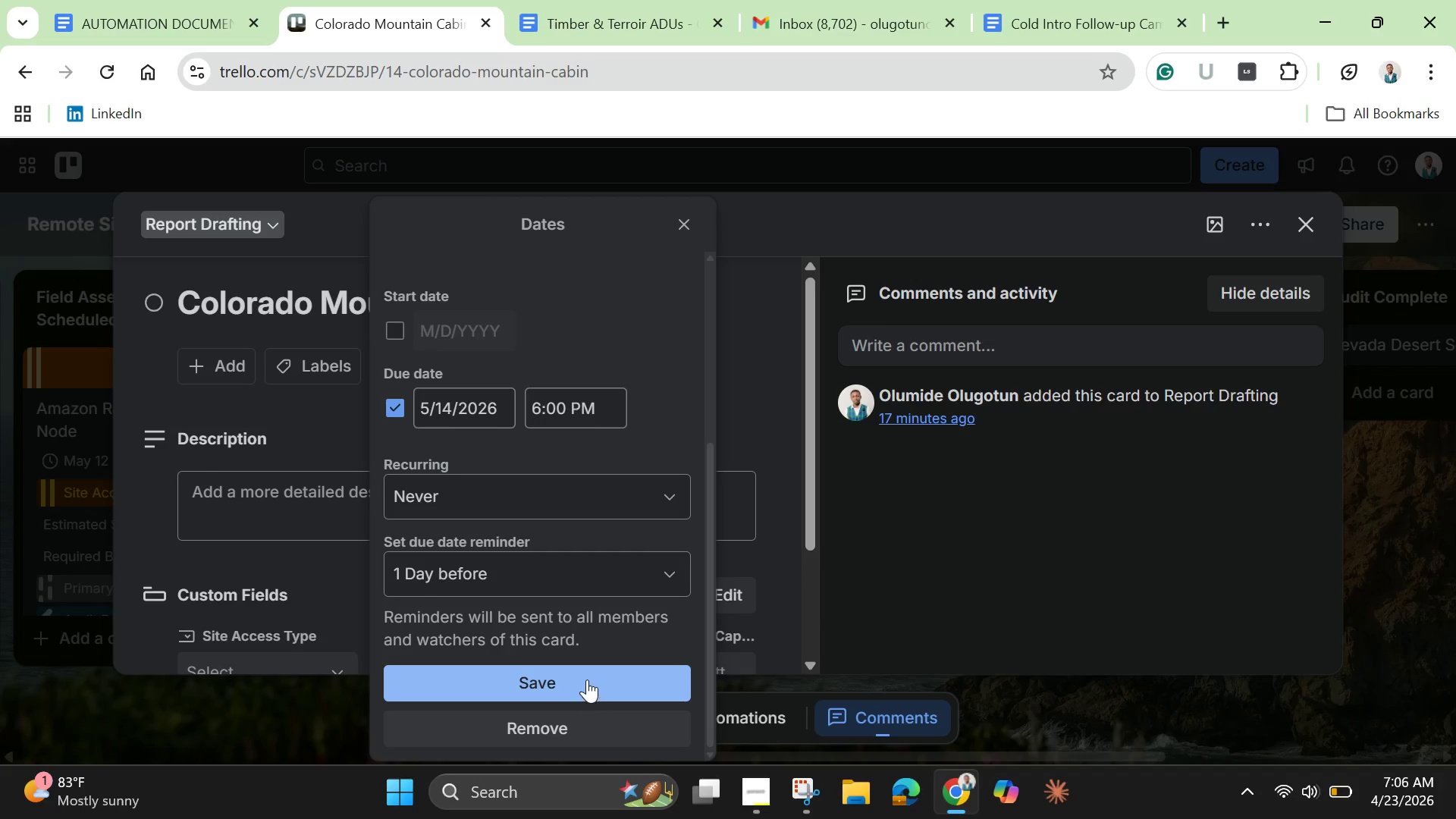 
left_click([587, 679])
 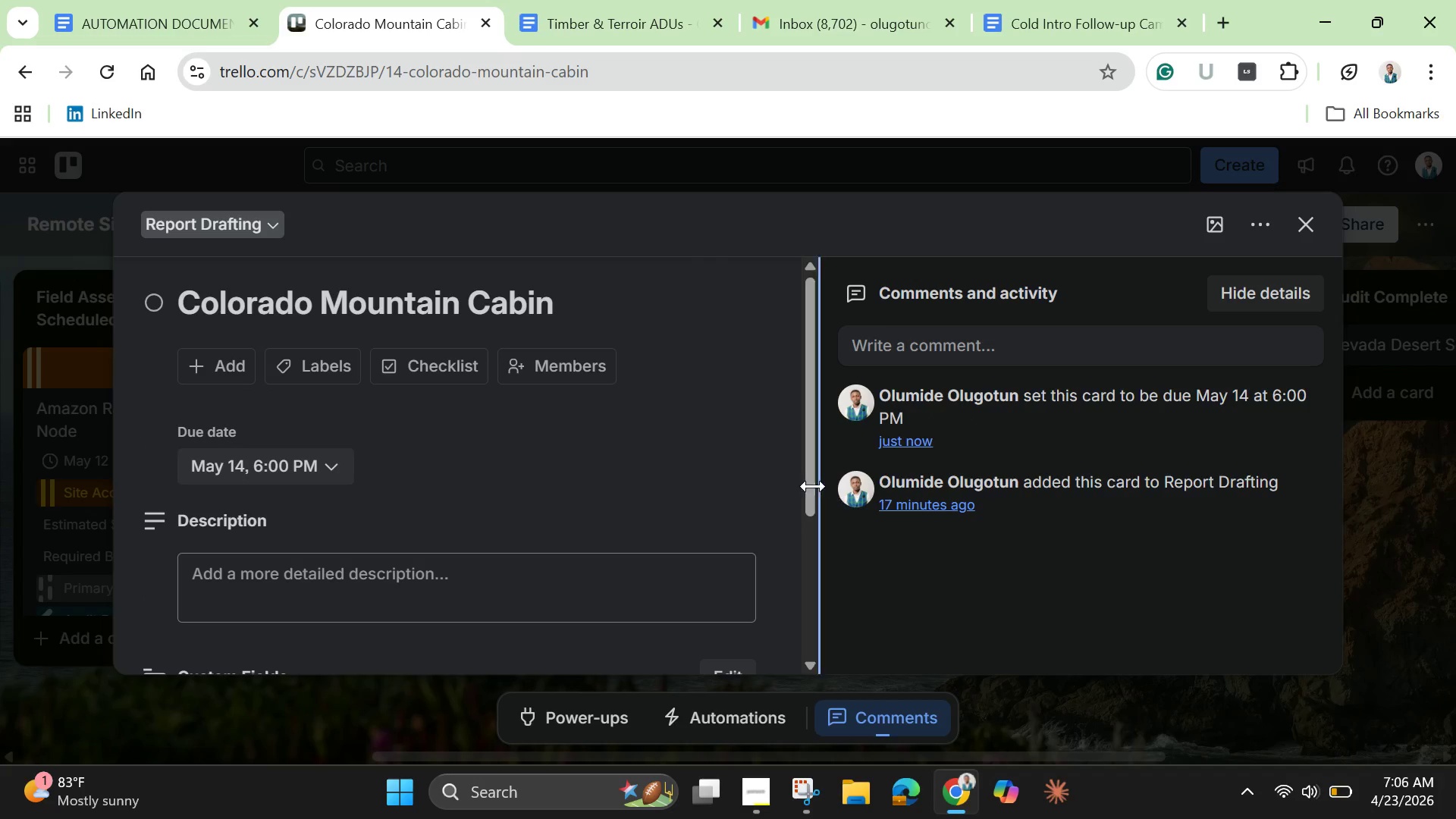 
left_click_drag(start_coordinate=[813, 485], to_coordinate=[810, 616])
 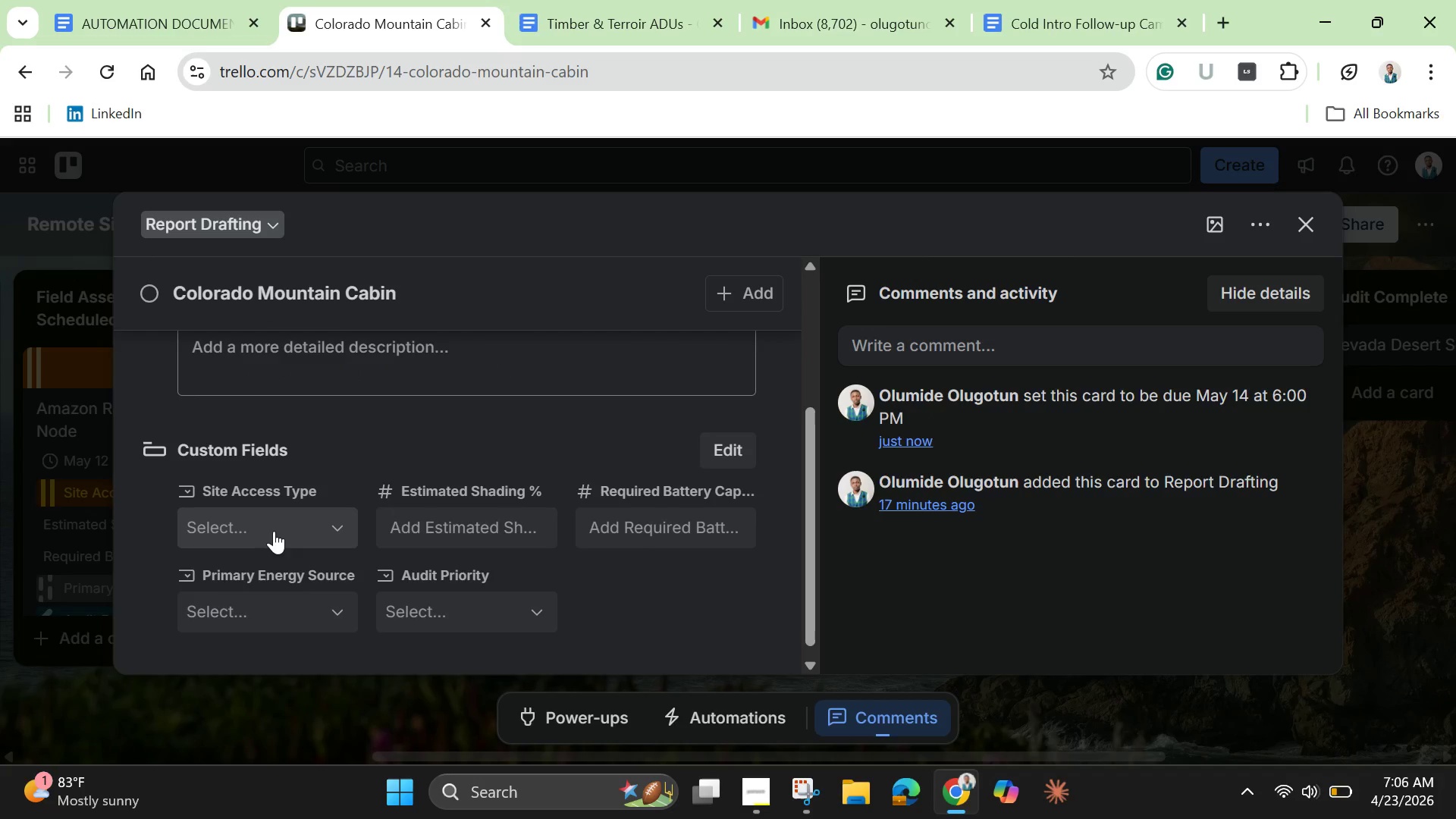 
left_click([275, 528])
 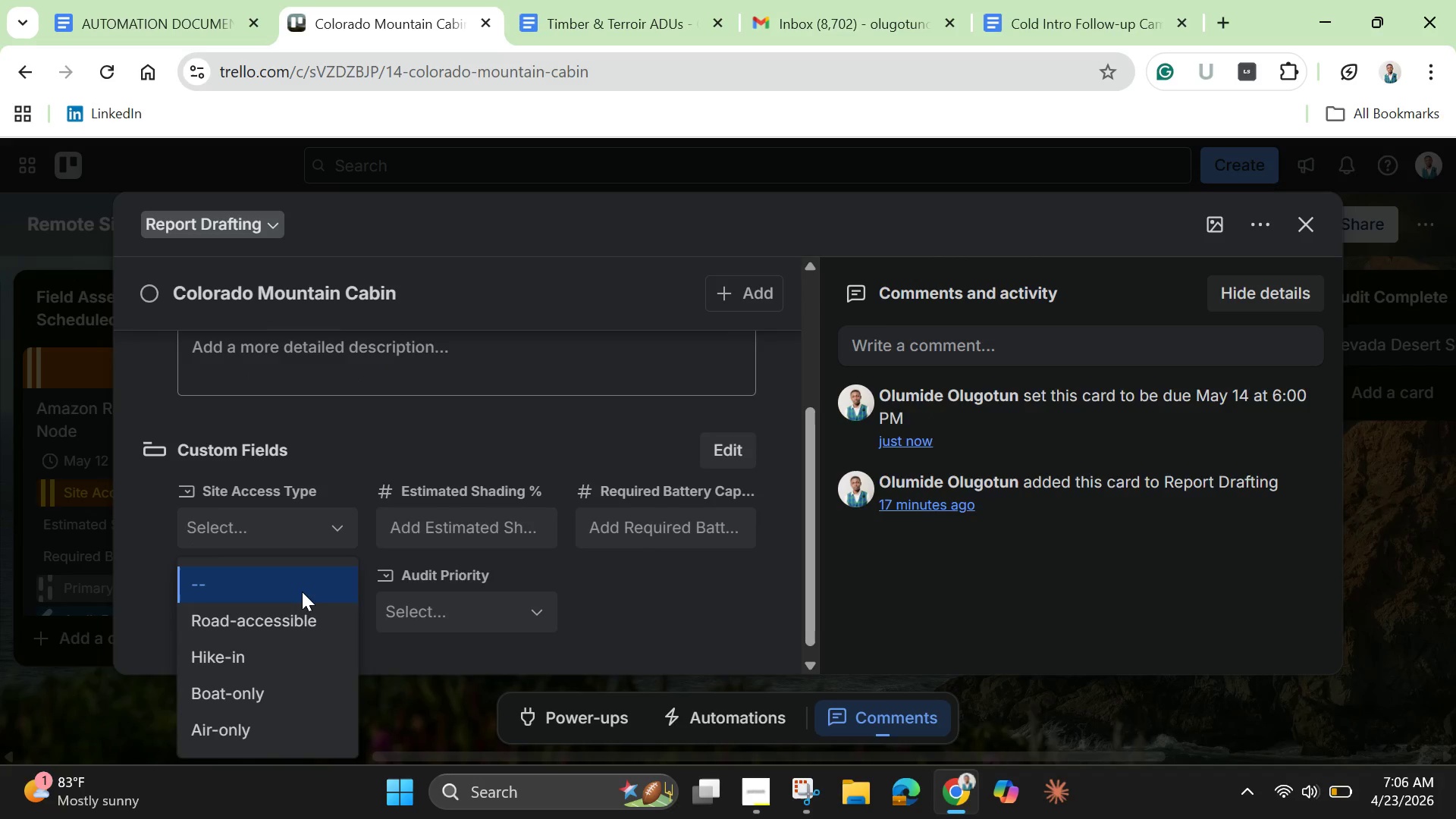 
left_click([299, 619])
 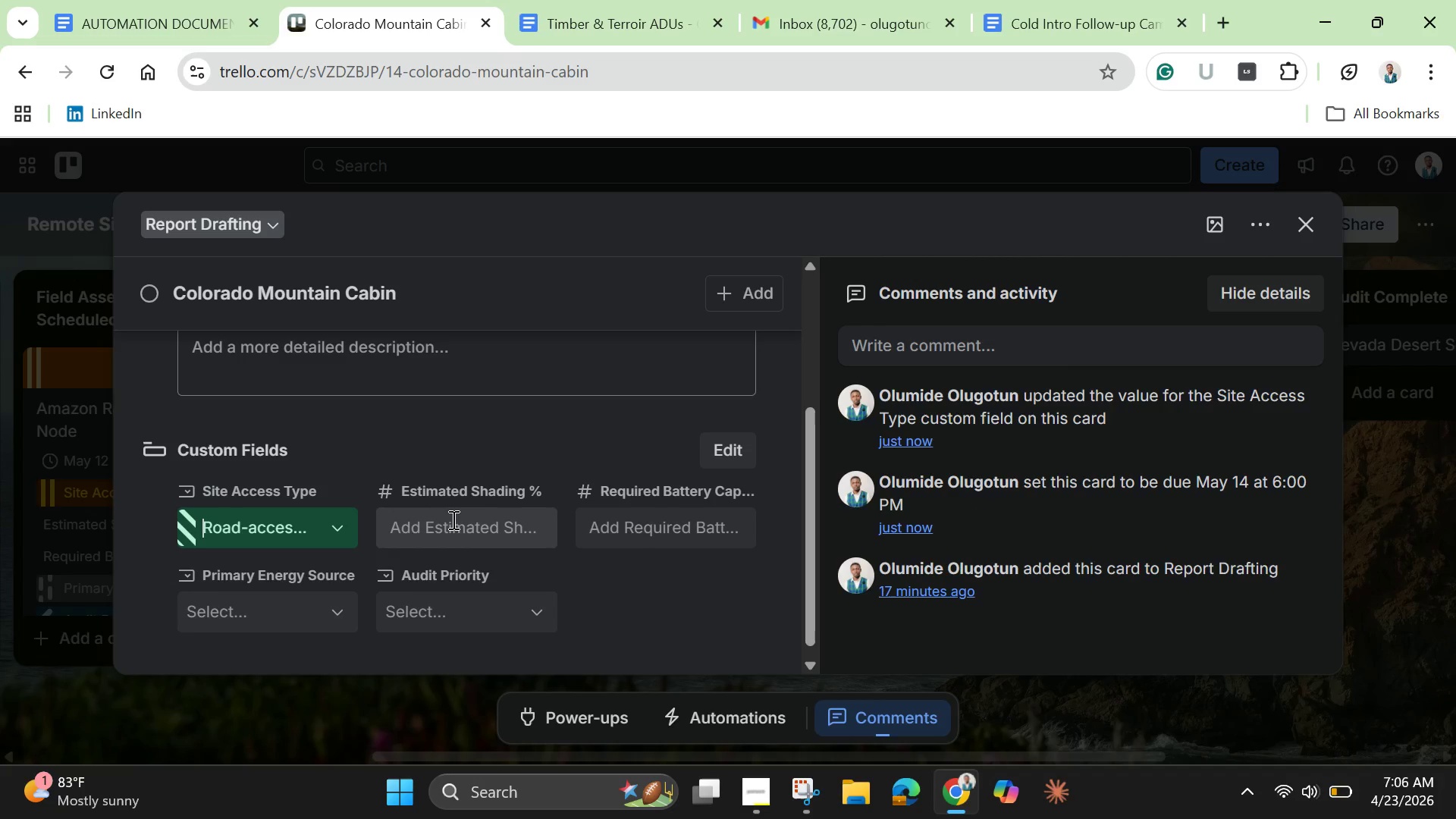 
left_click([452, 519])
 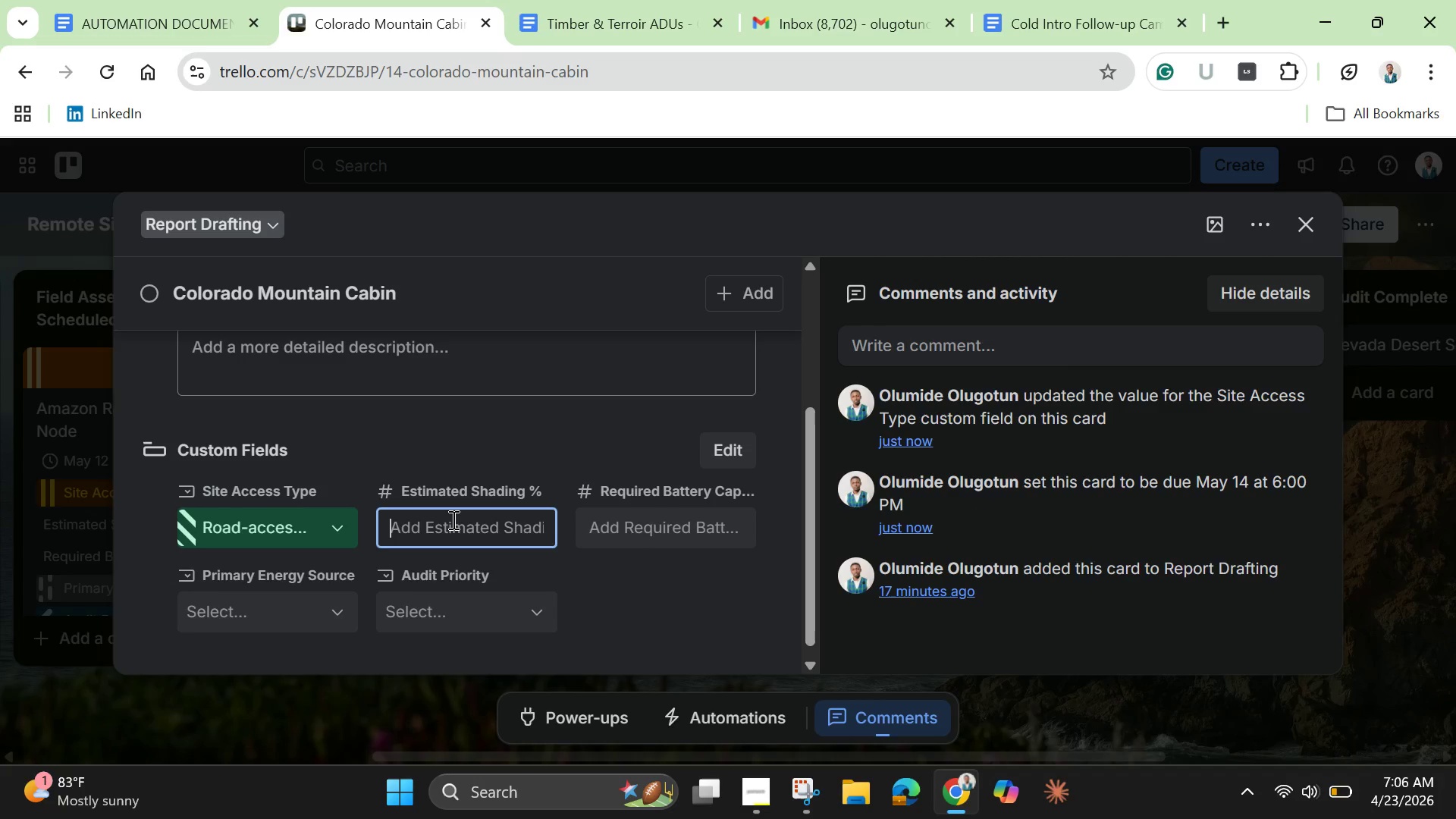 
type(20)
 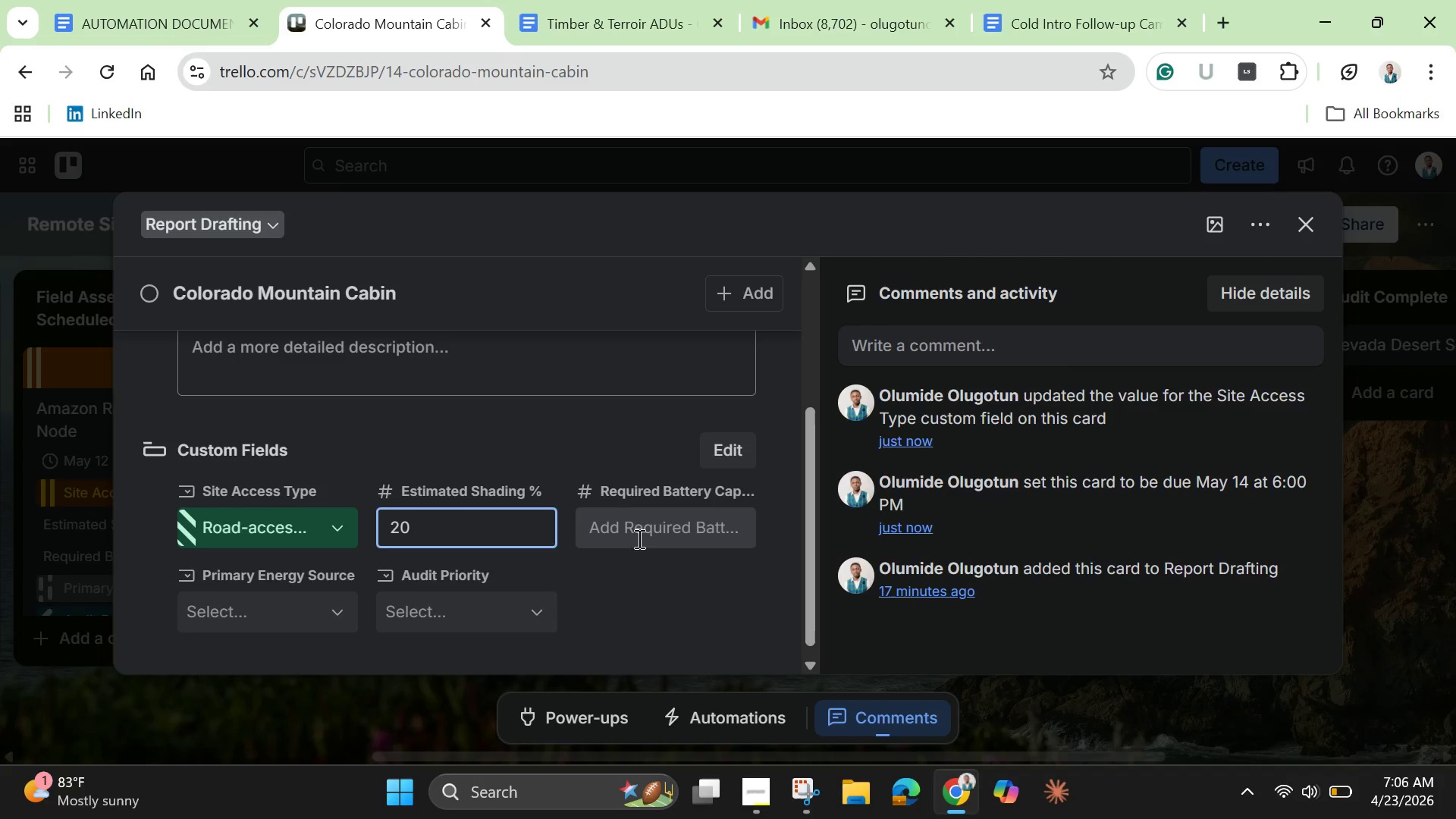 
left_click([638, 535])
 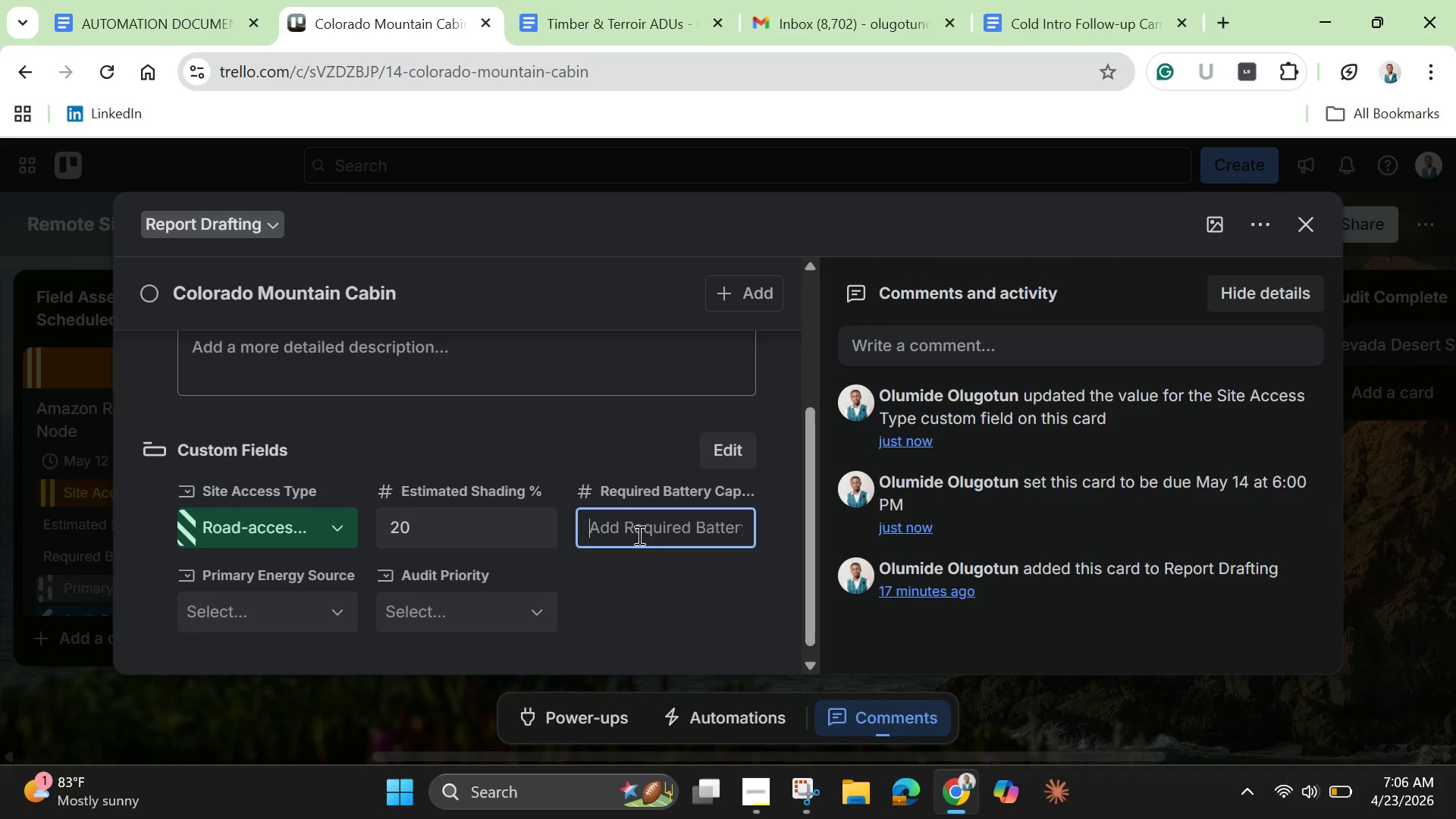 
type(30)
 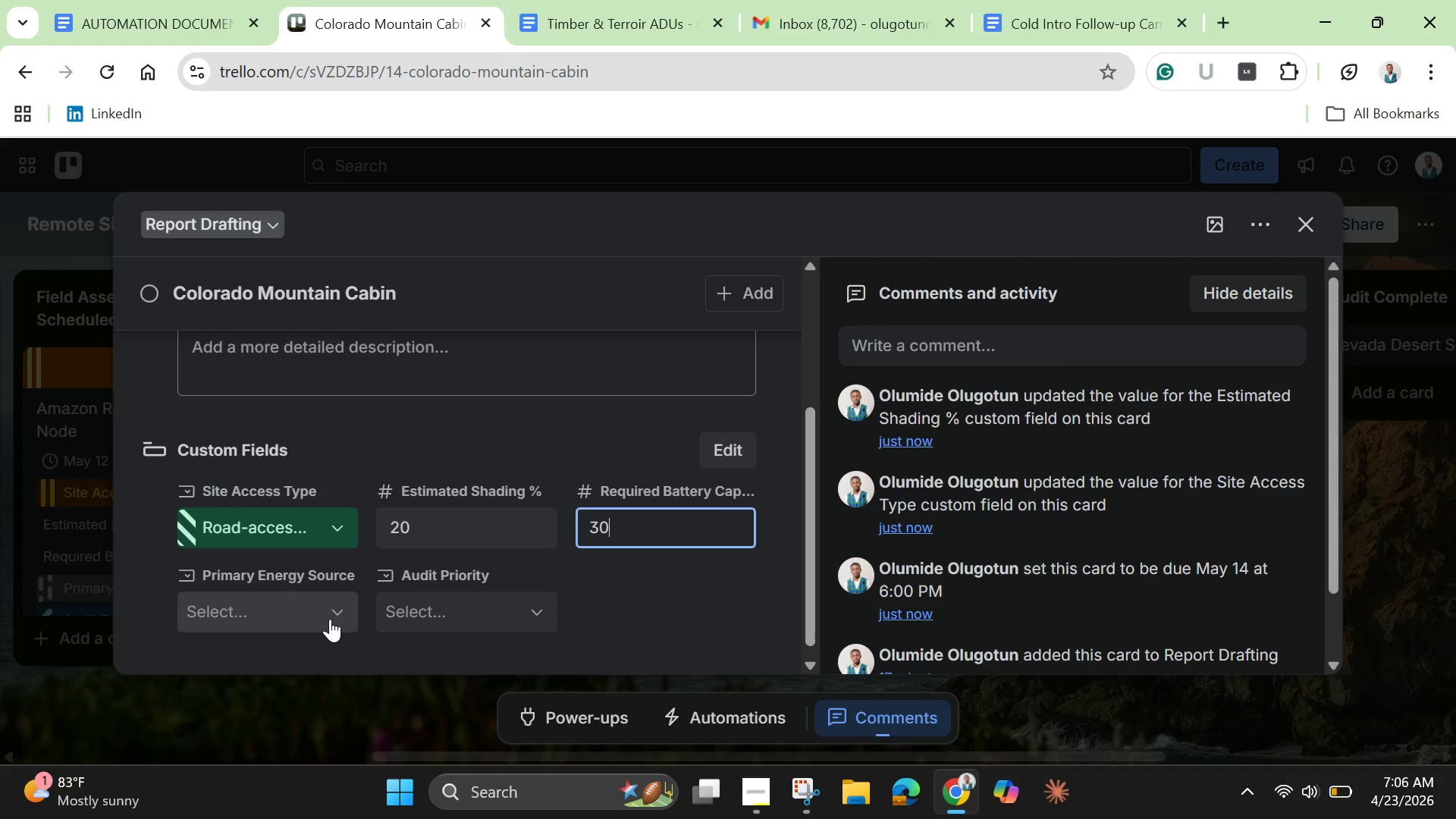 
left_click([330, 619])
 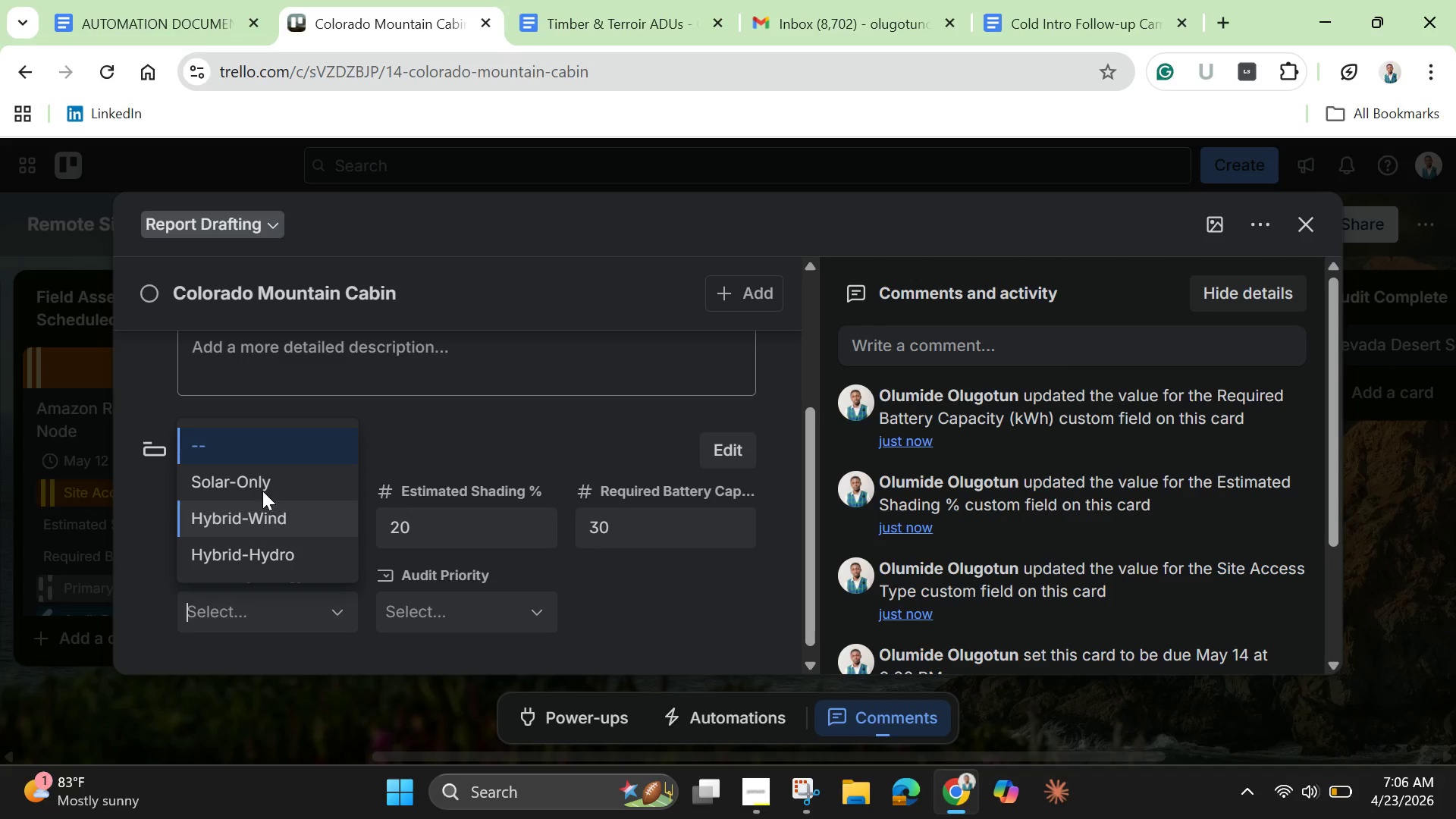 
left_click([262, 489])
 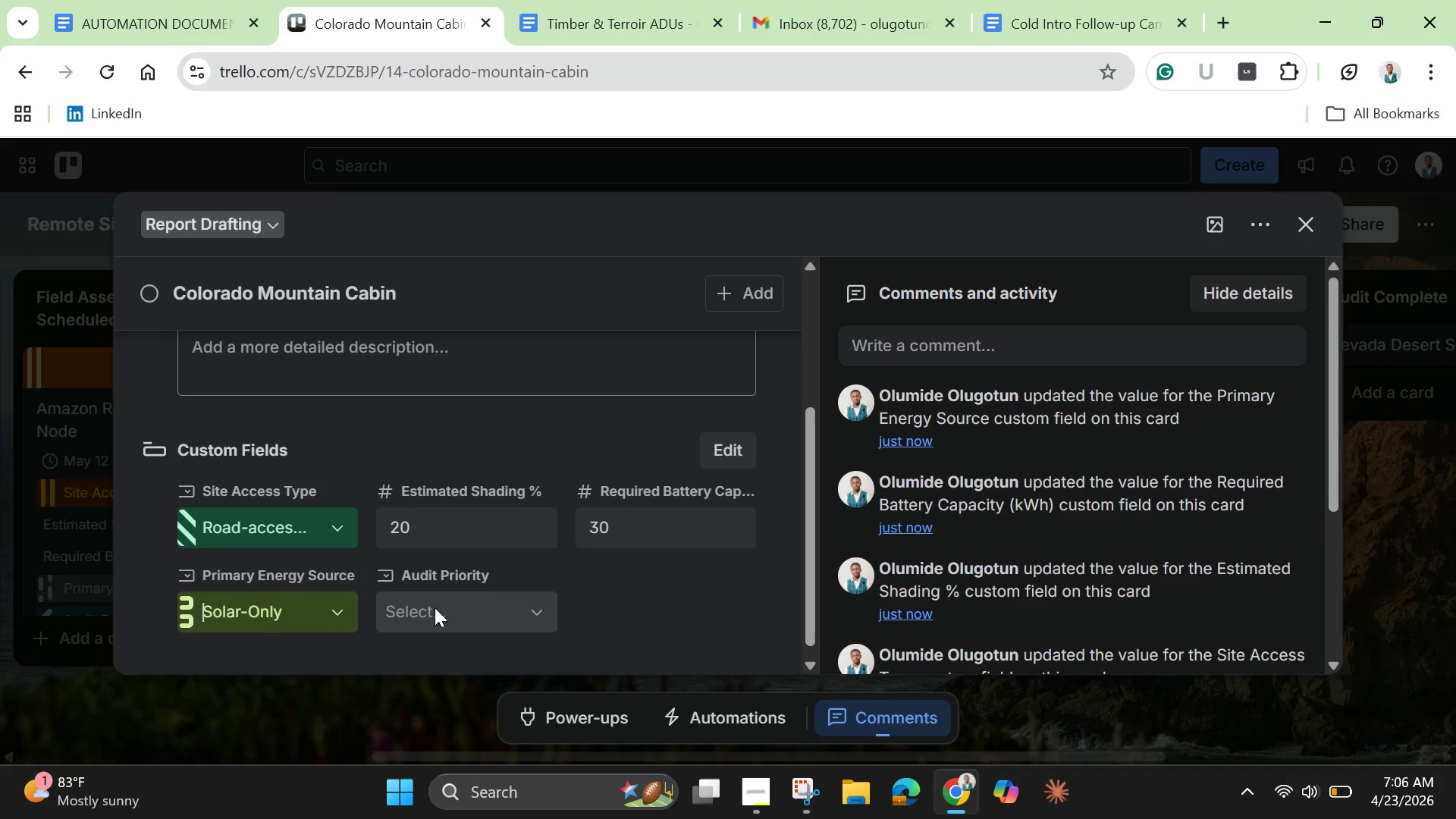 
left_click([435, 607])
 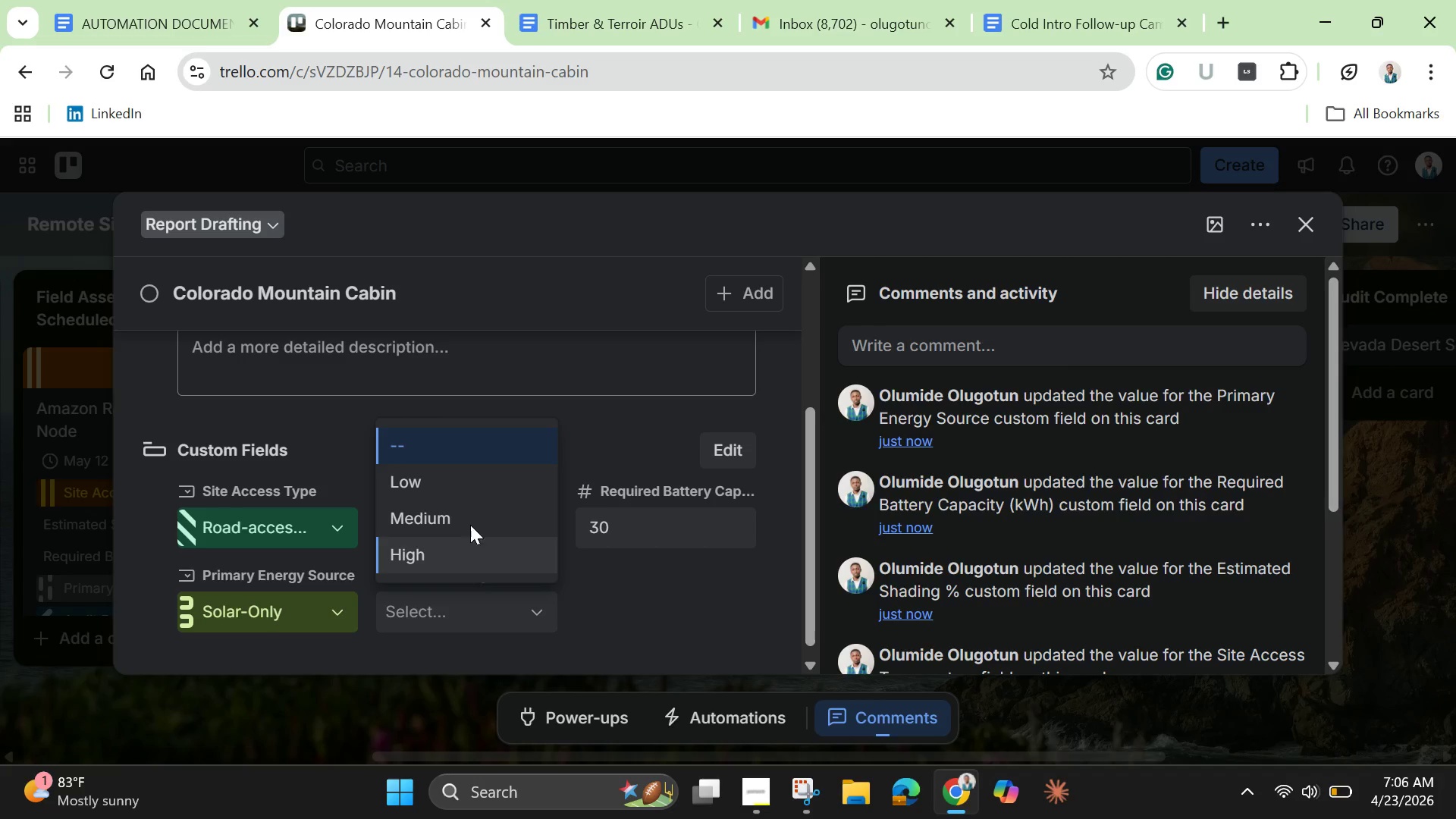 
left_click([466, 516])
 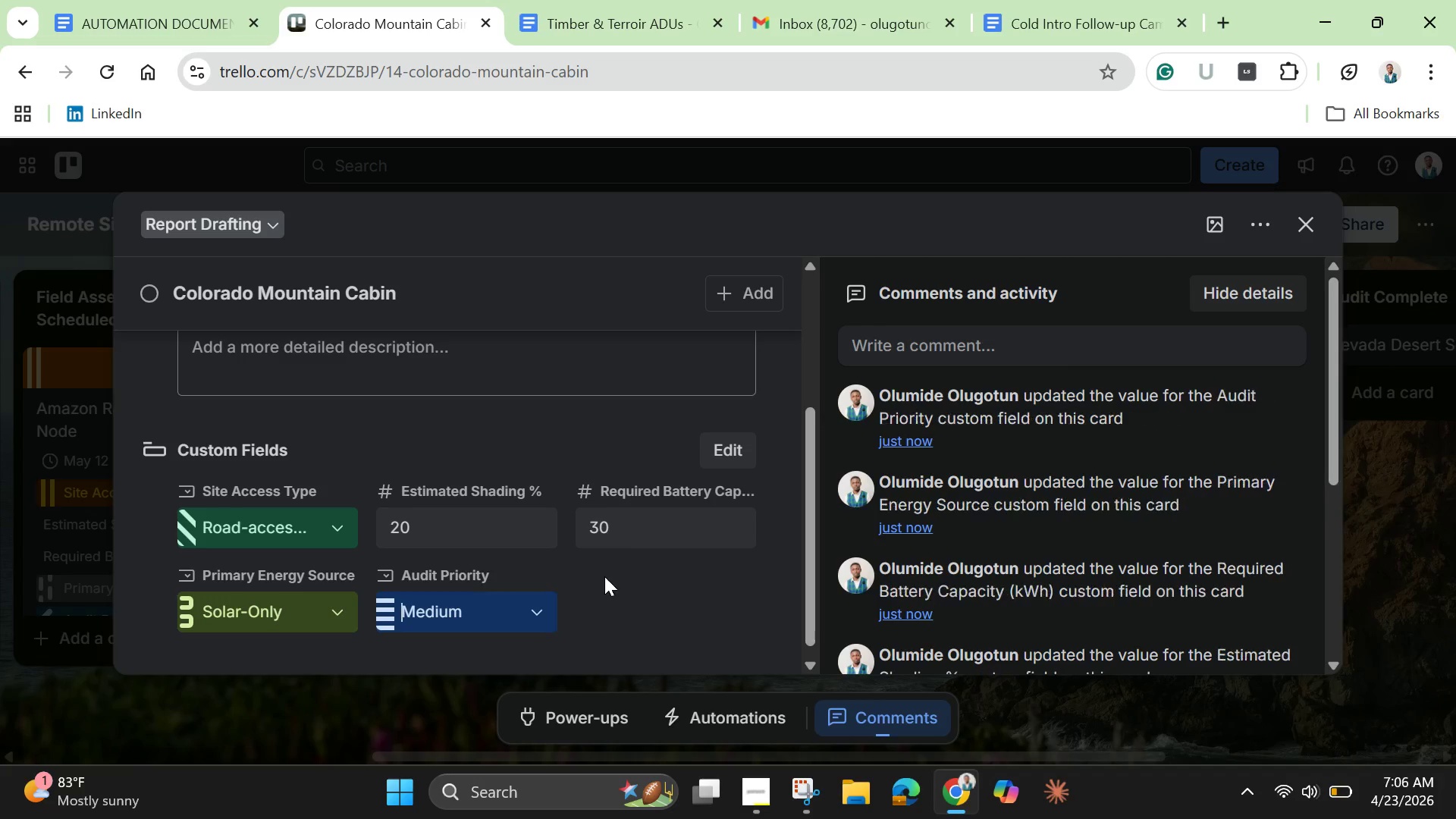 
left_click([606, 576])
 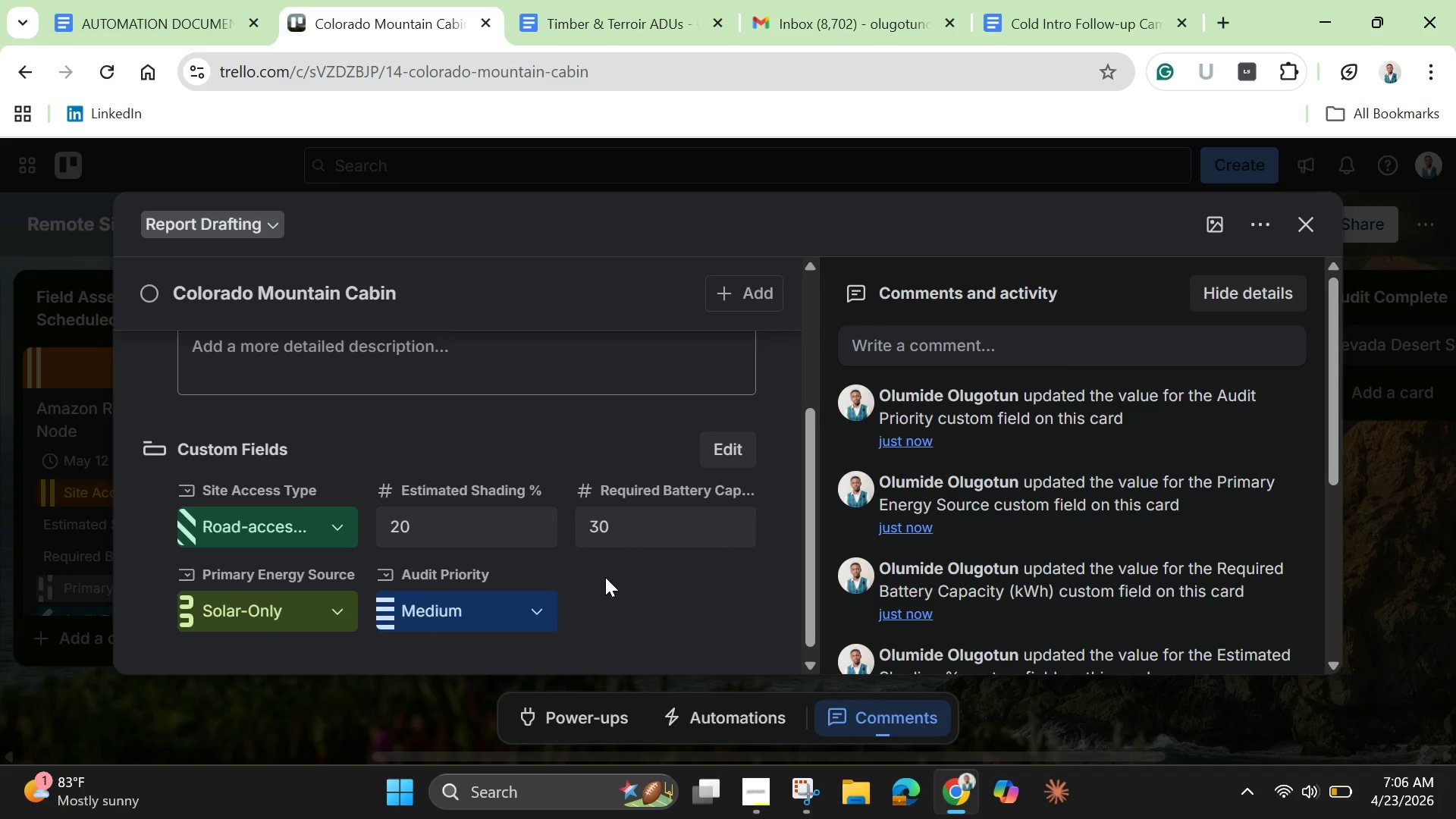 
scroll: coordinate [604, 576], scroll_direction: down, amount: 2.0
 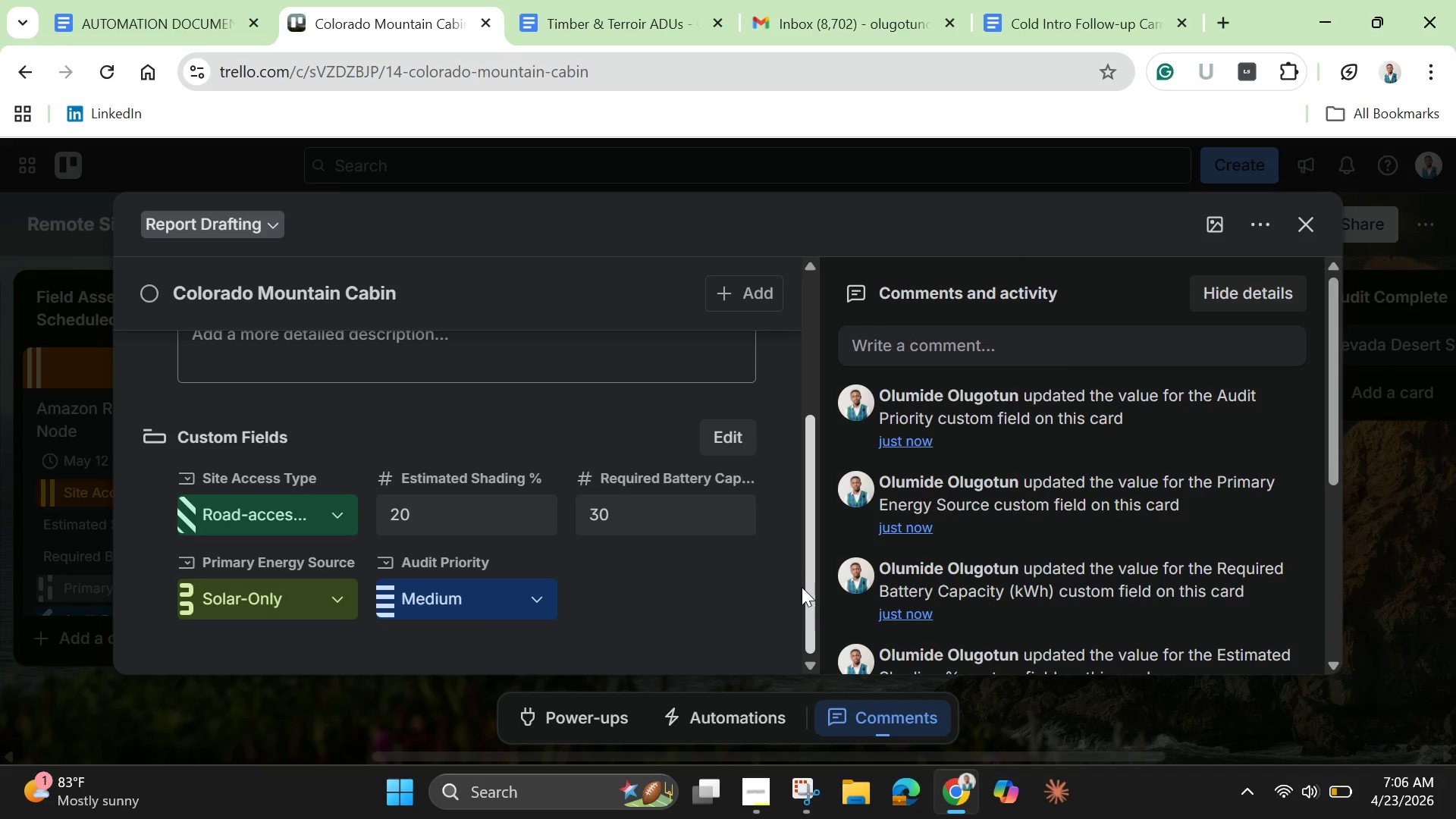 
left_click_drag(start_coordinate=[802, 588], to_coordinate=[758, 464])
 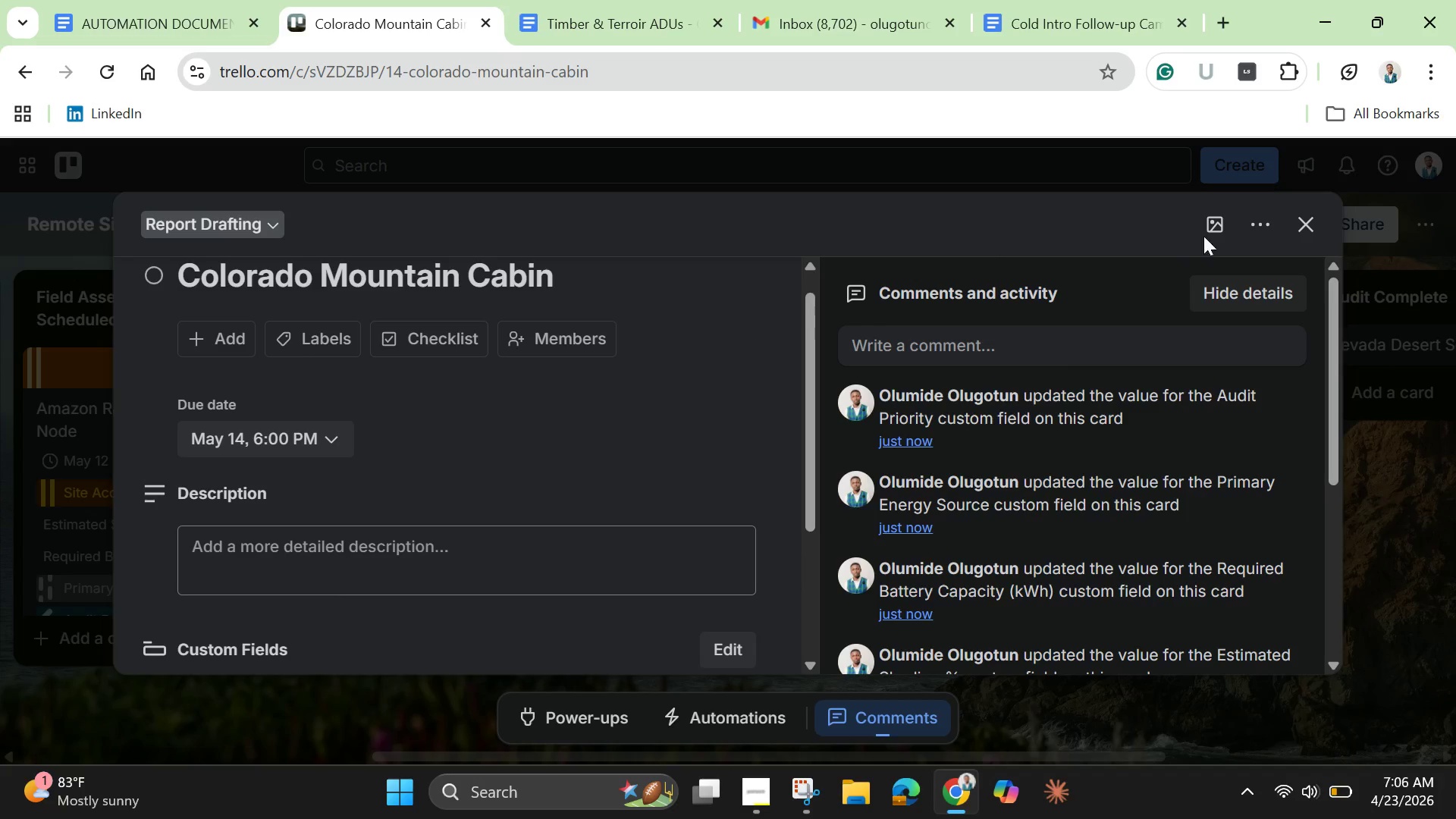 
left_click([1216, 217])
 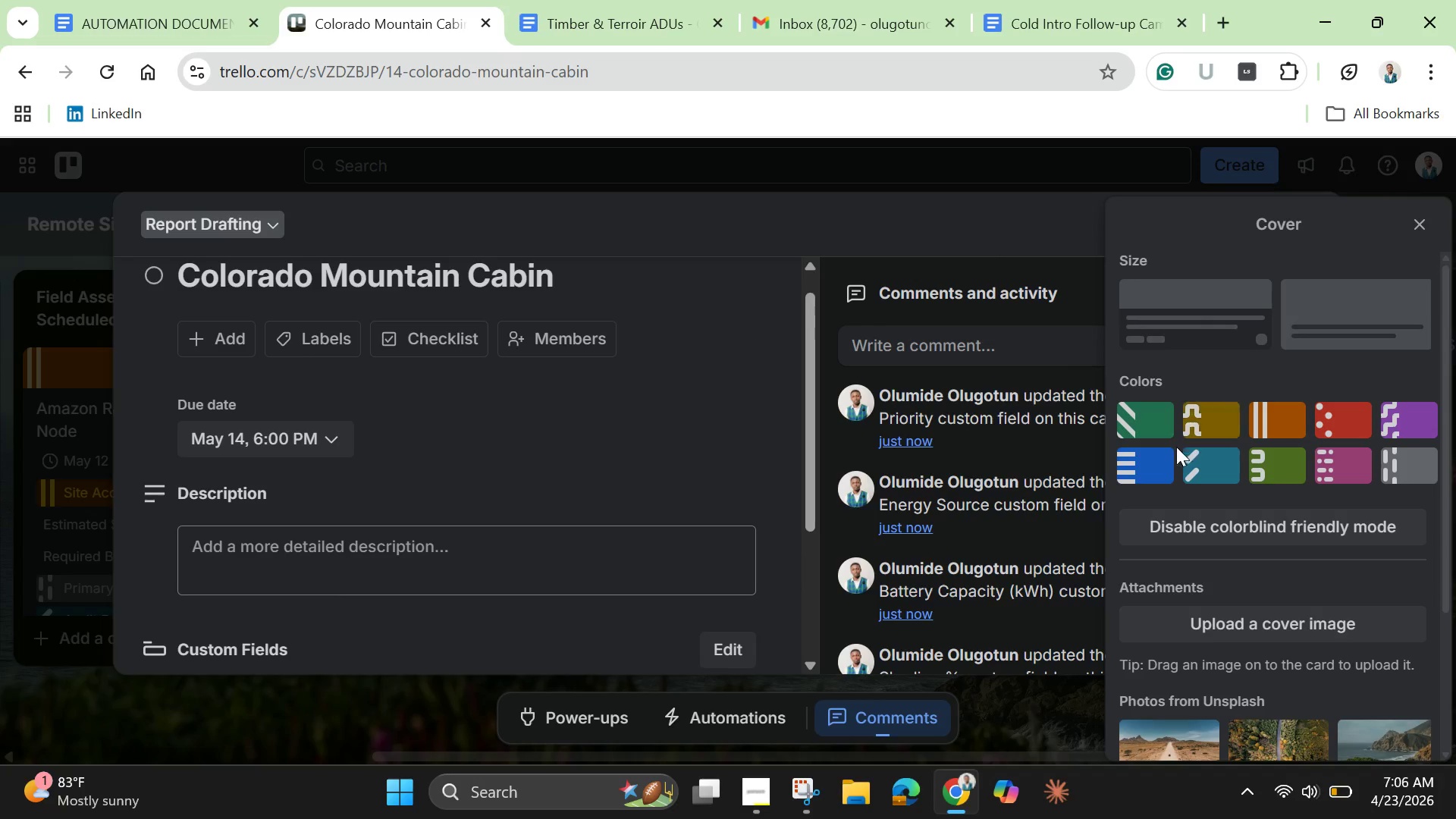 
left_click([1152, 457])
 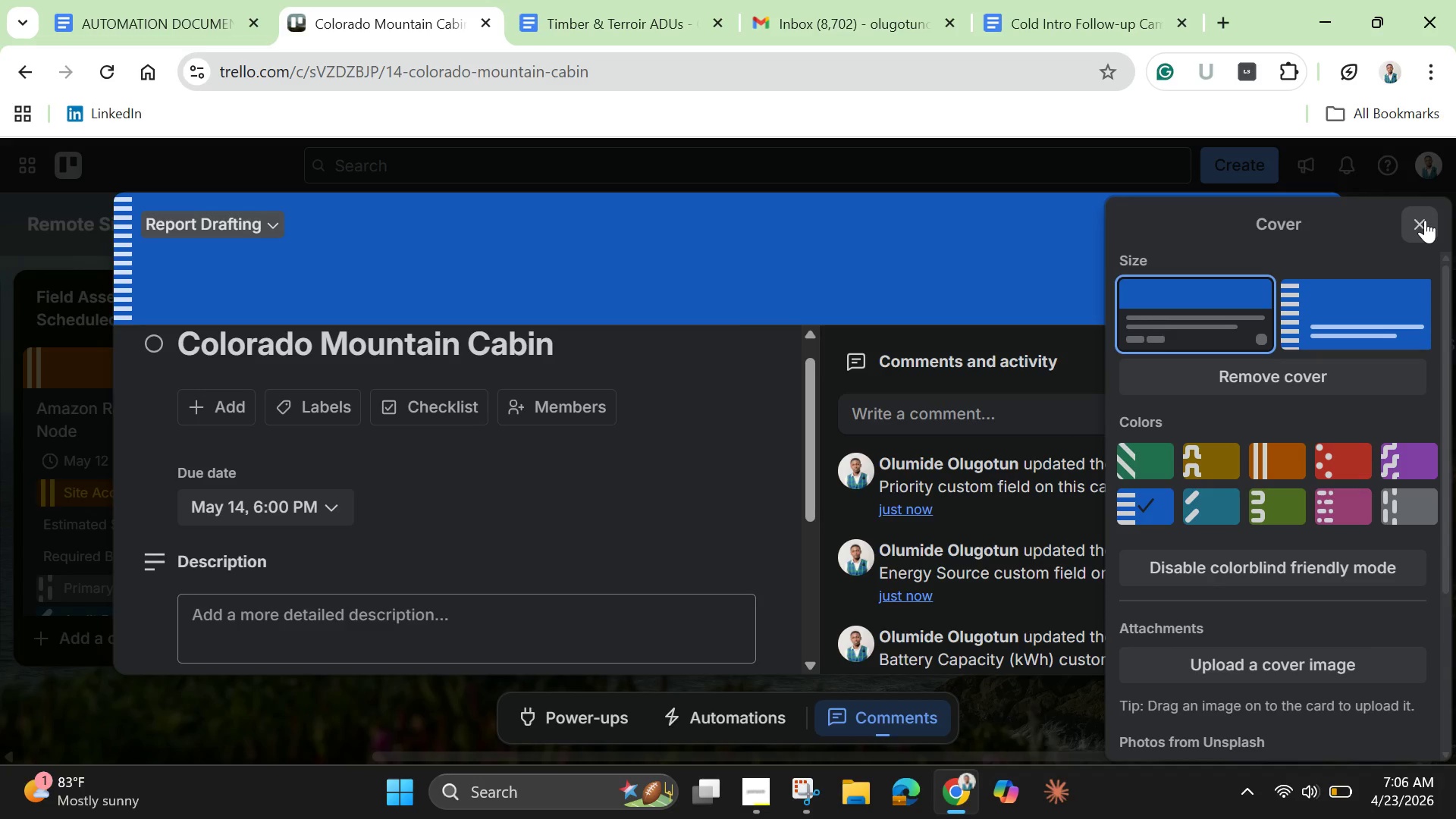 
left_click([1425, 220])
 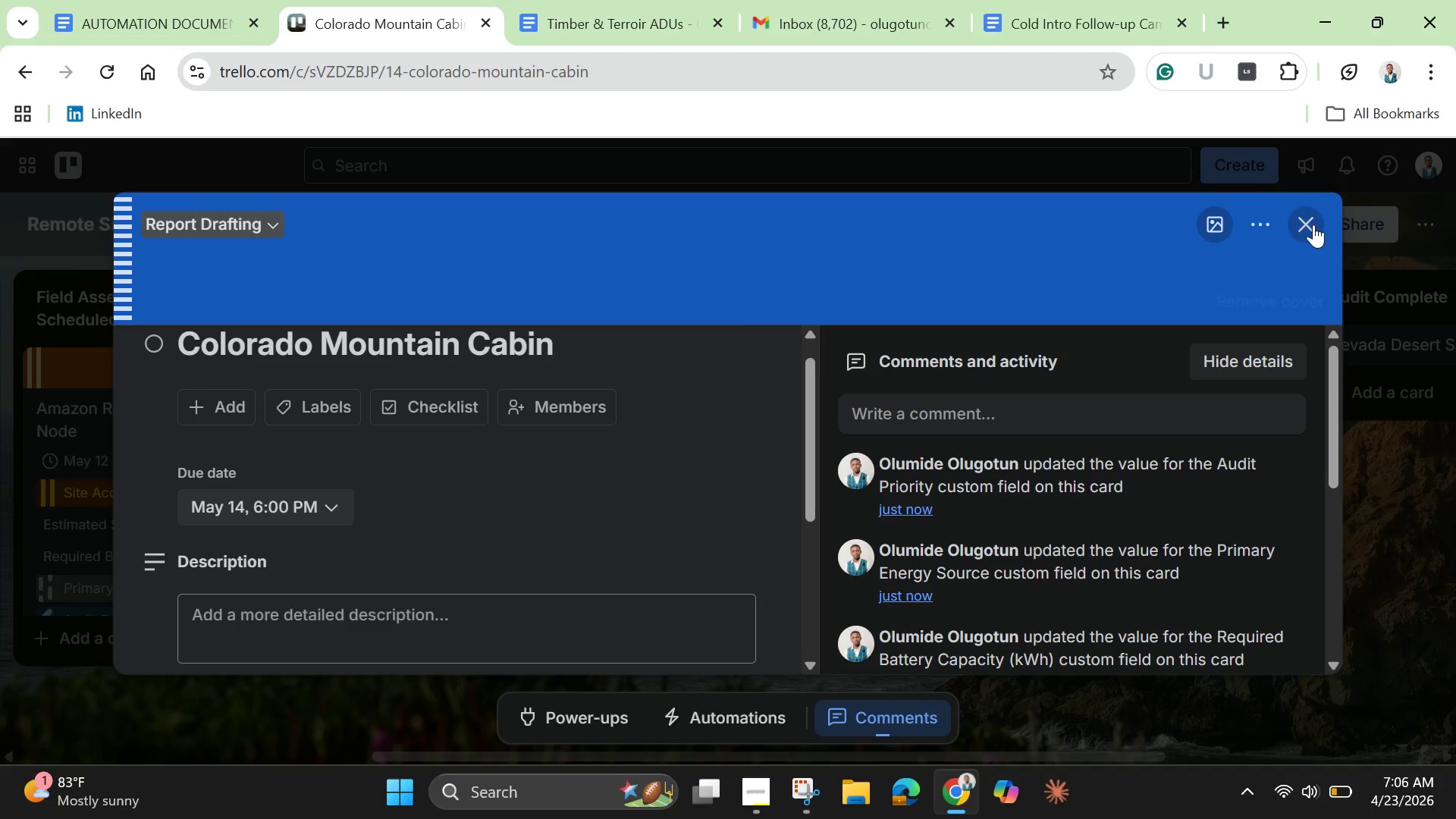 
left_click([1312, 224])
 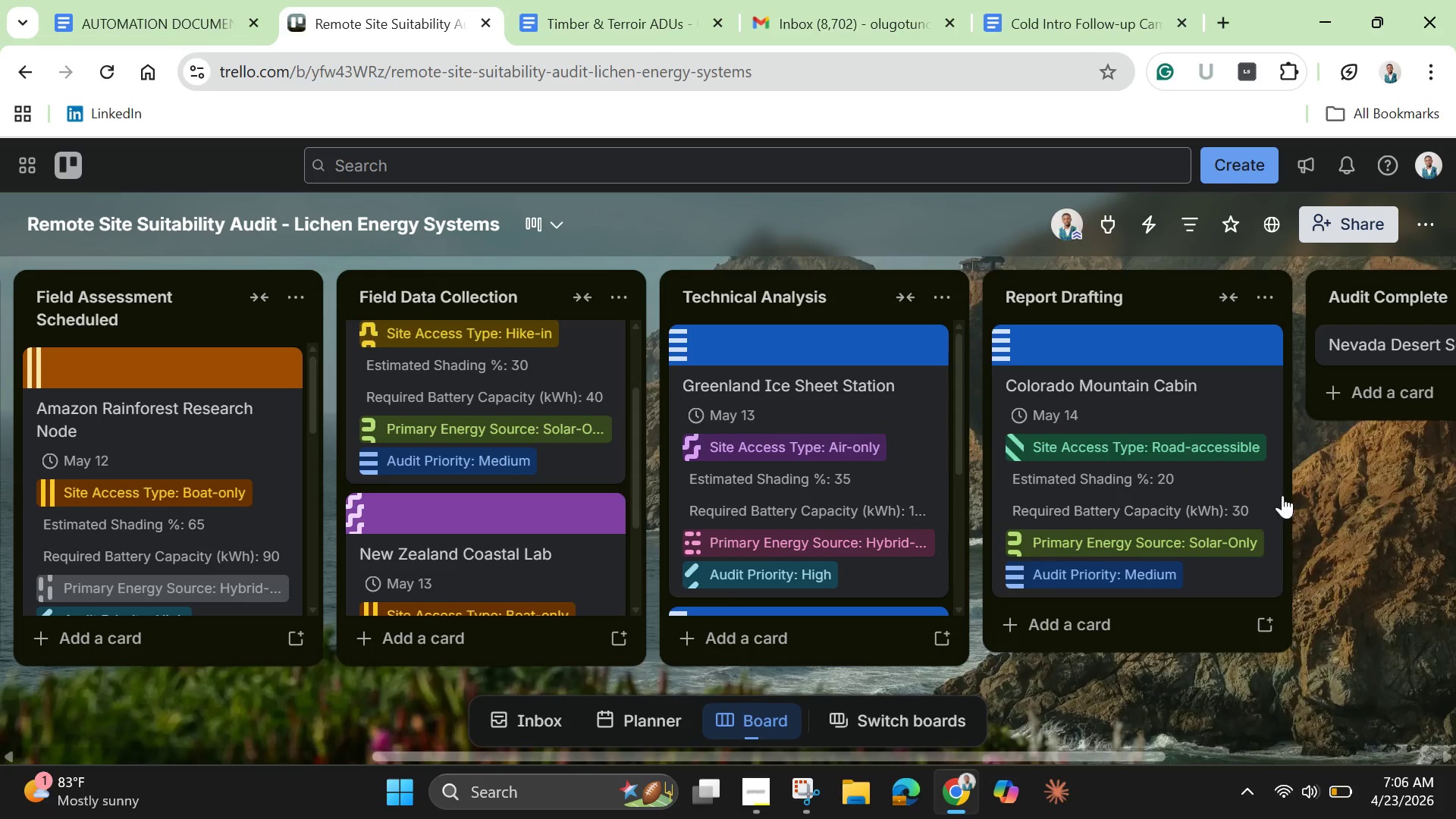 
scroll: coordinate [1227, 461], scroll_direction: down, amount: 1.0
 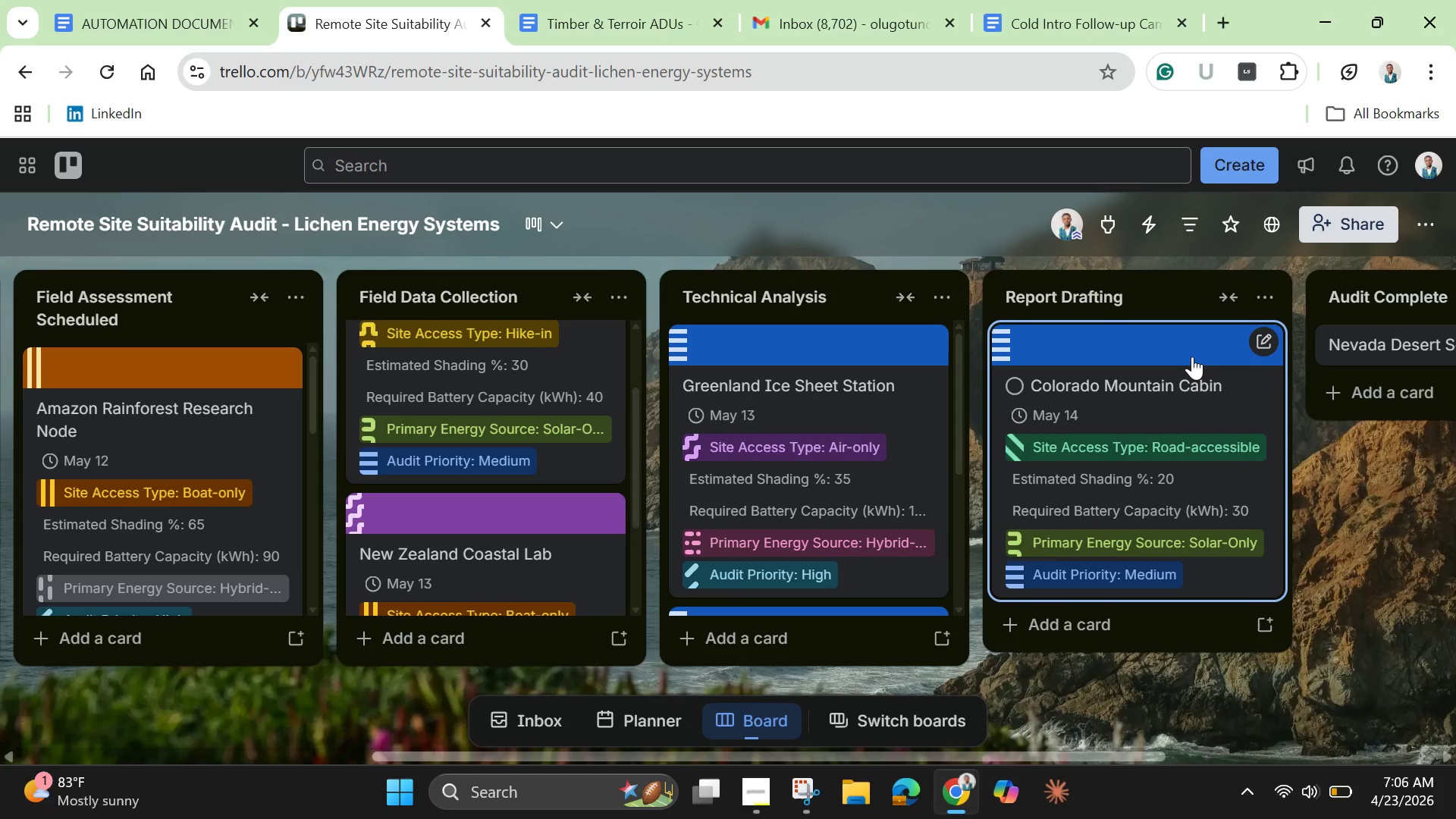 
left_click([1191, 344])
 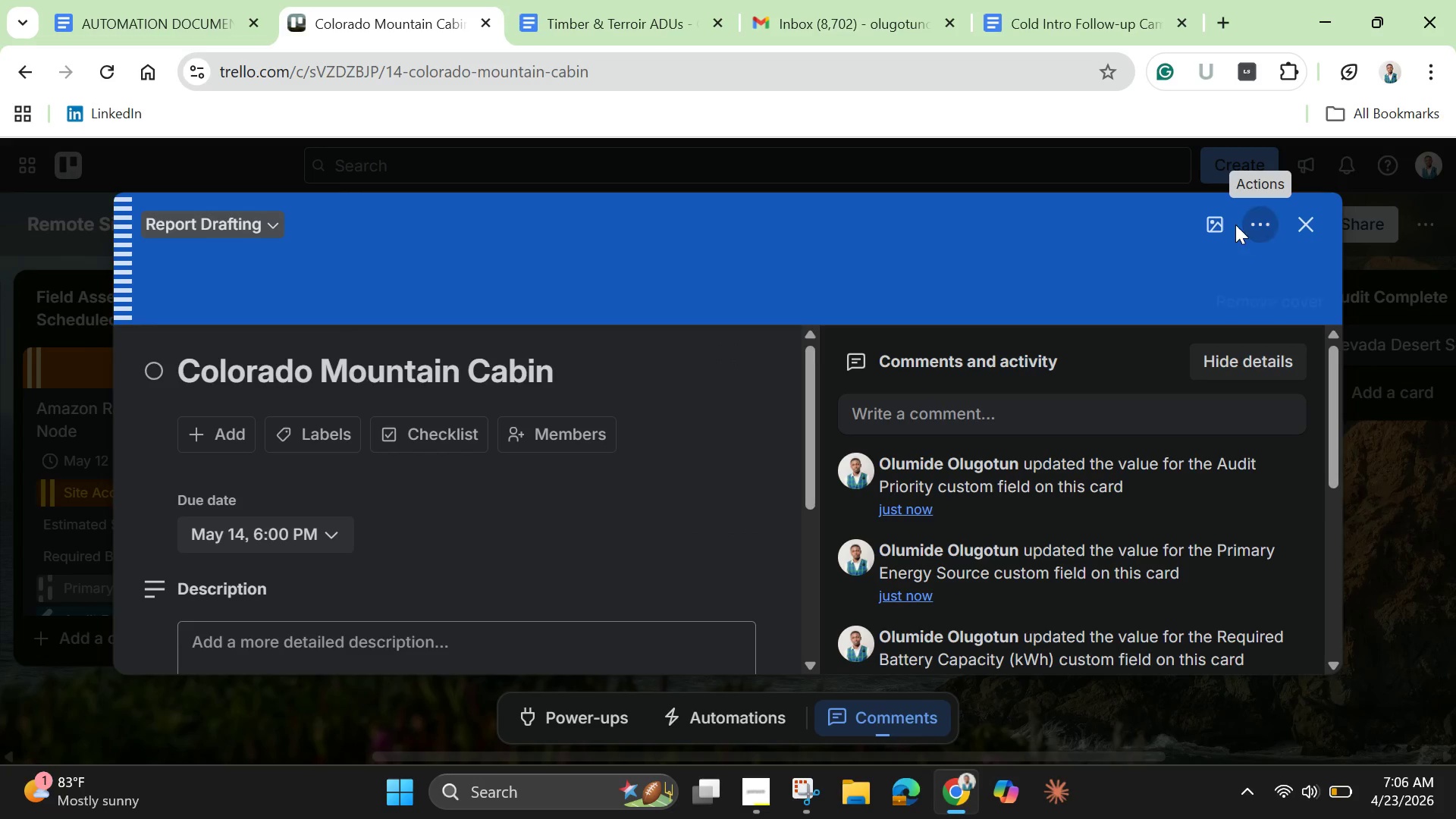 
left_click([1216, 220])
 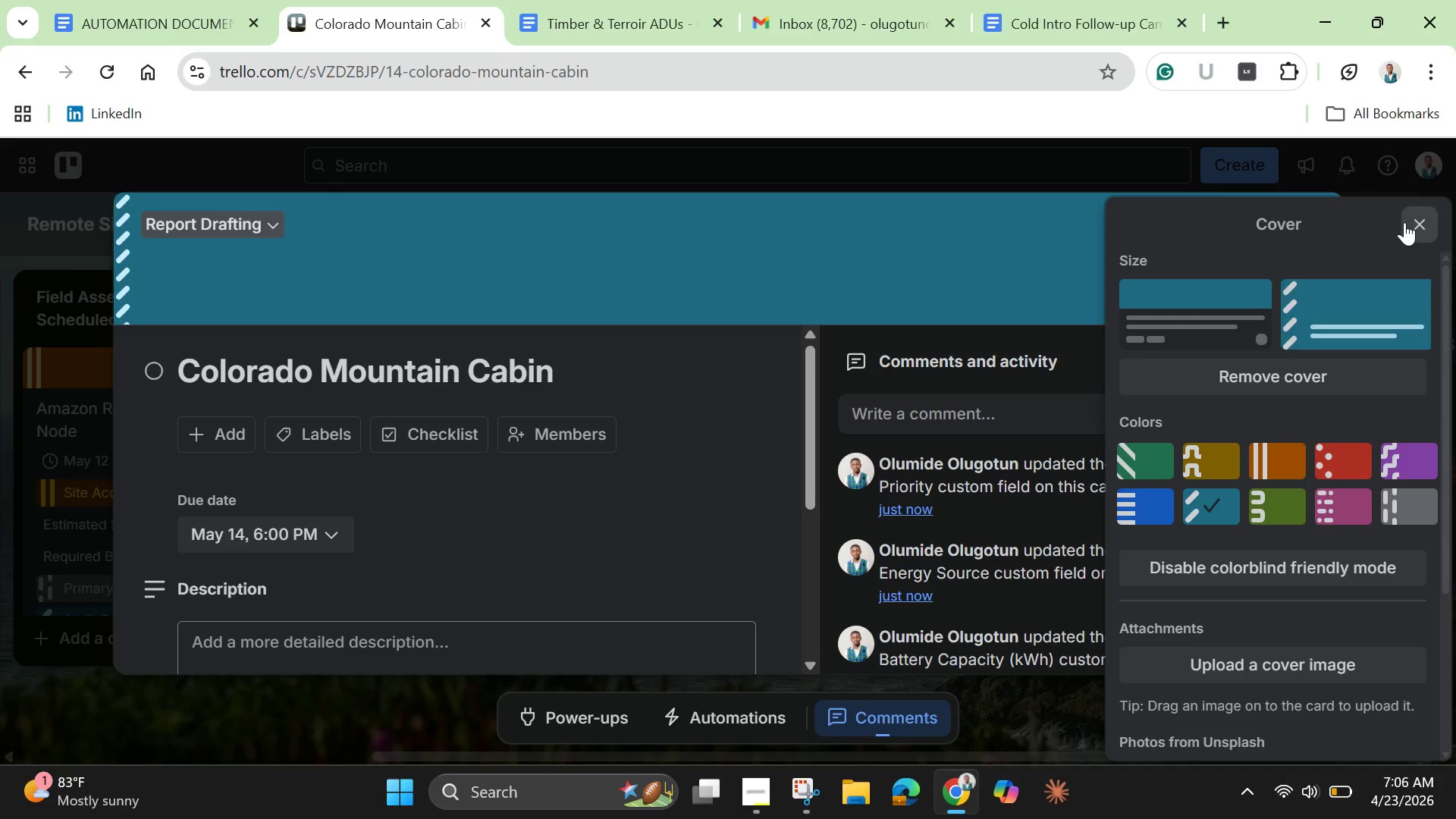 
left_click([1419, 211])
 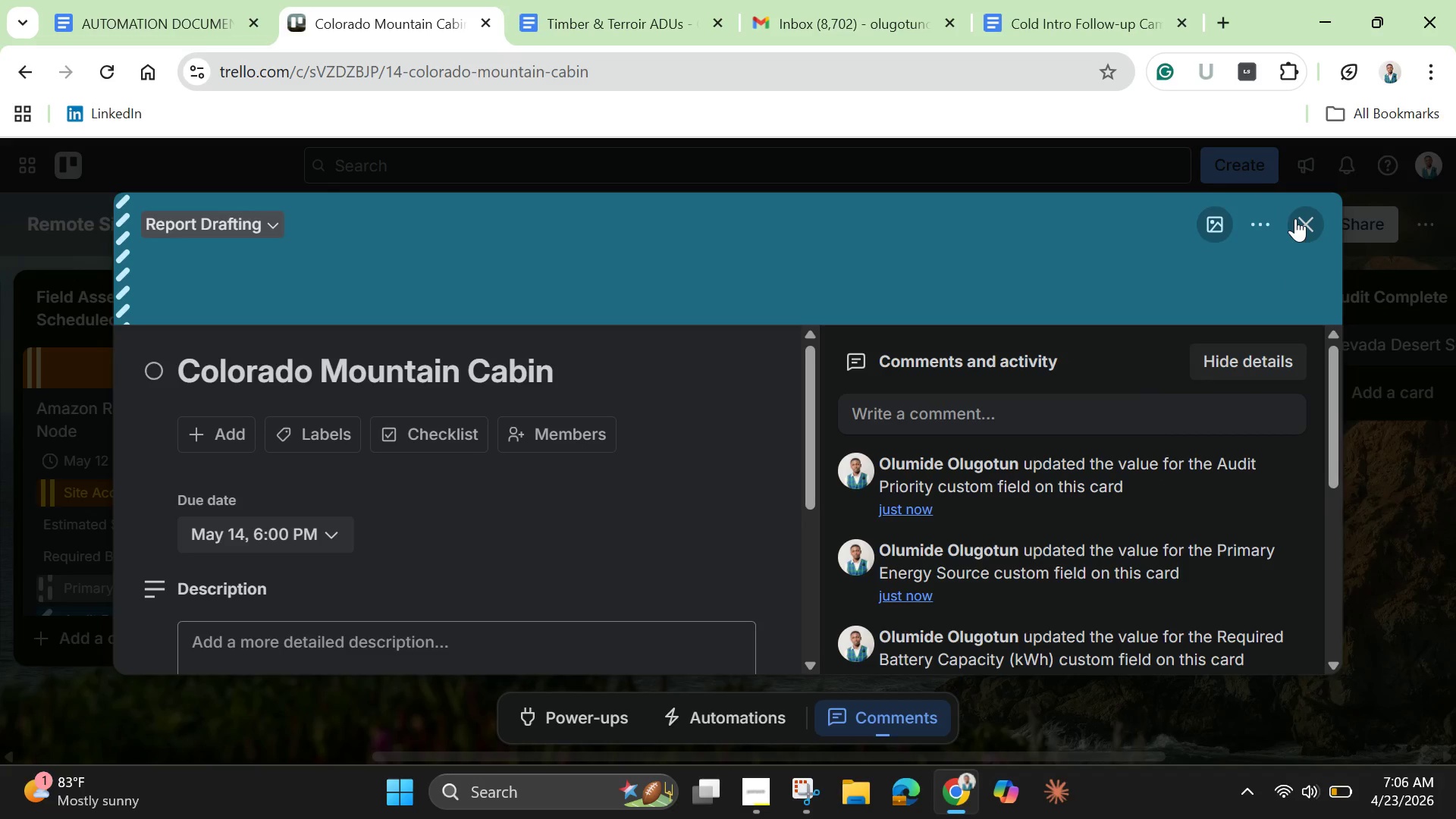 
left_click([1295, 218])
 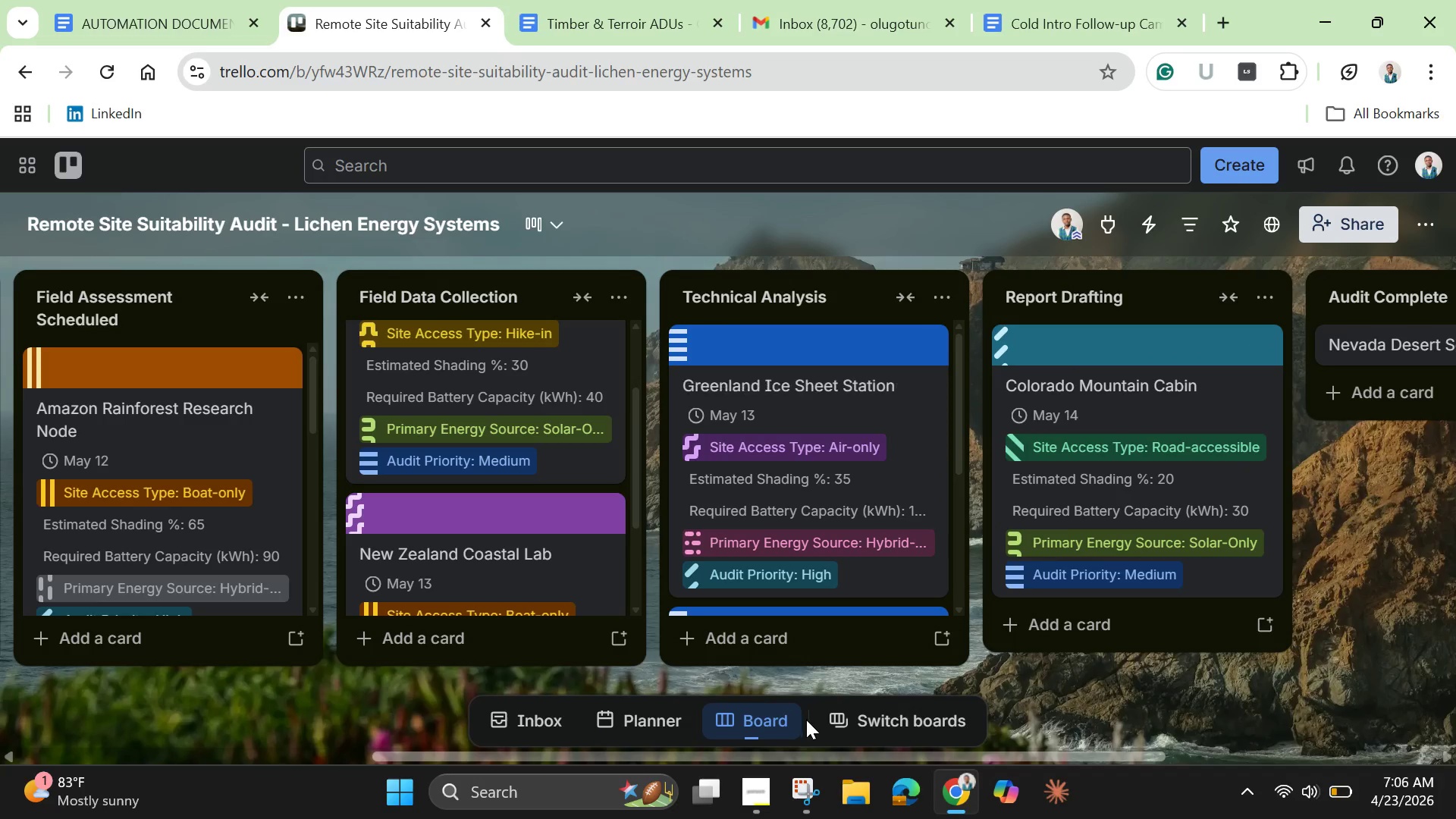 
left_click_drag(start_coordinate=[877, 754], to_coordinate=[1151, 734])
 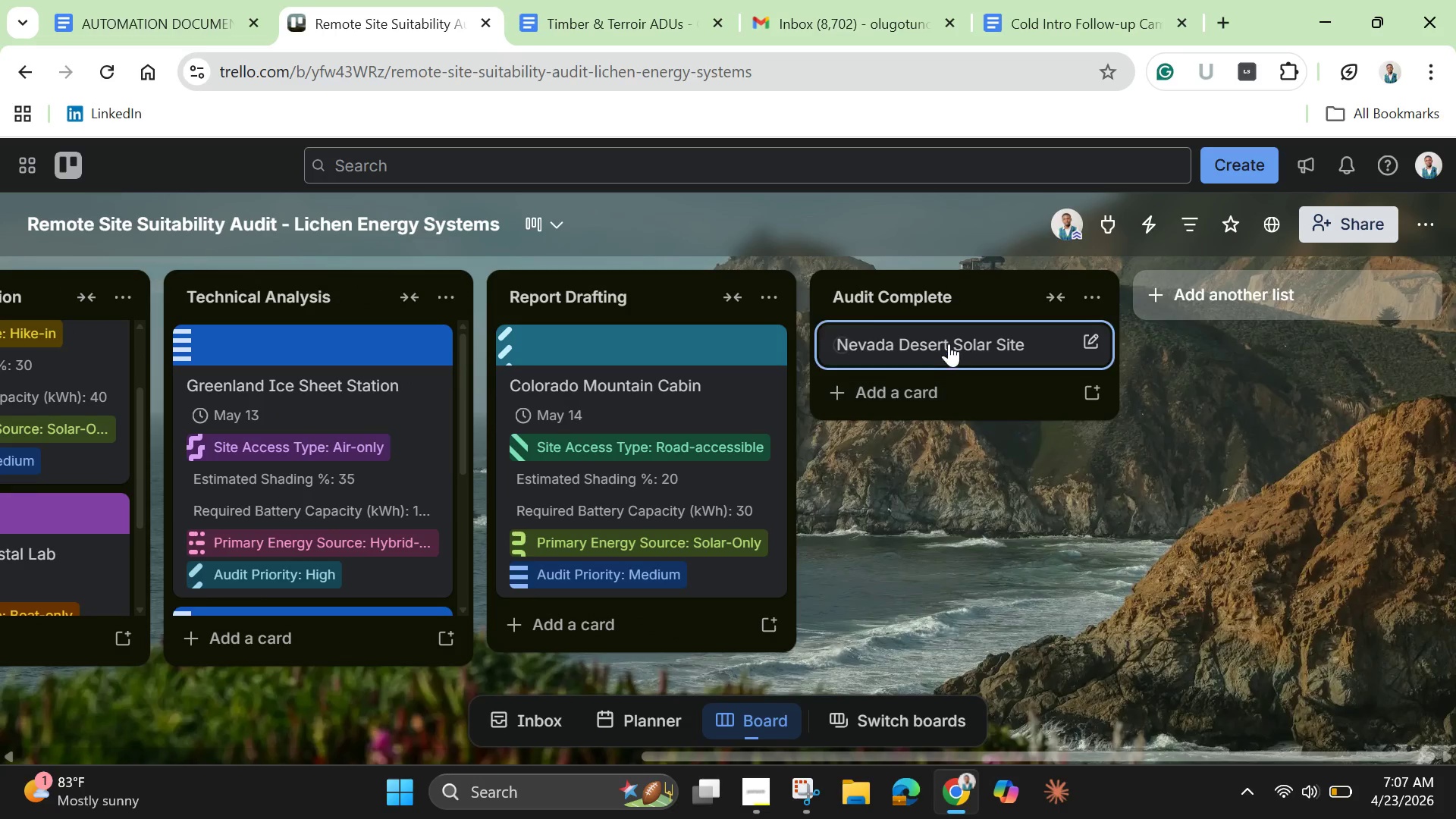 
left_click([949, 342])
 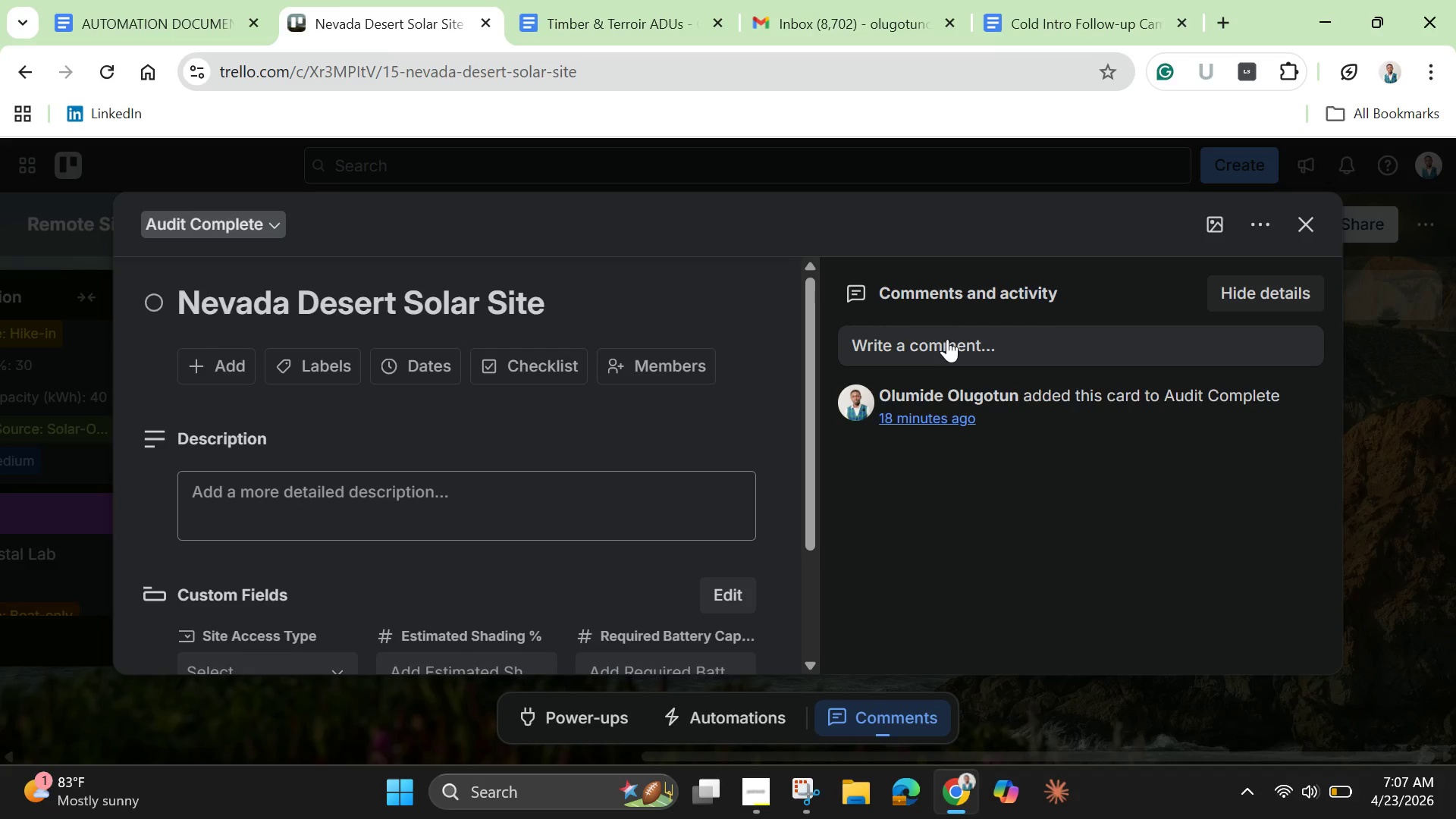 
wait(6.5)
 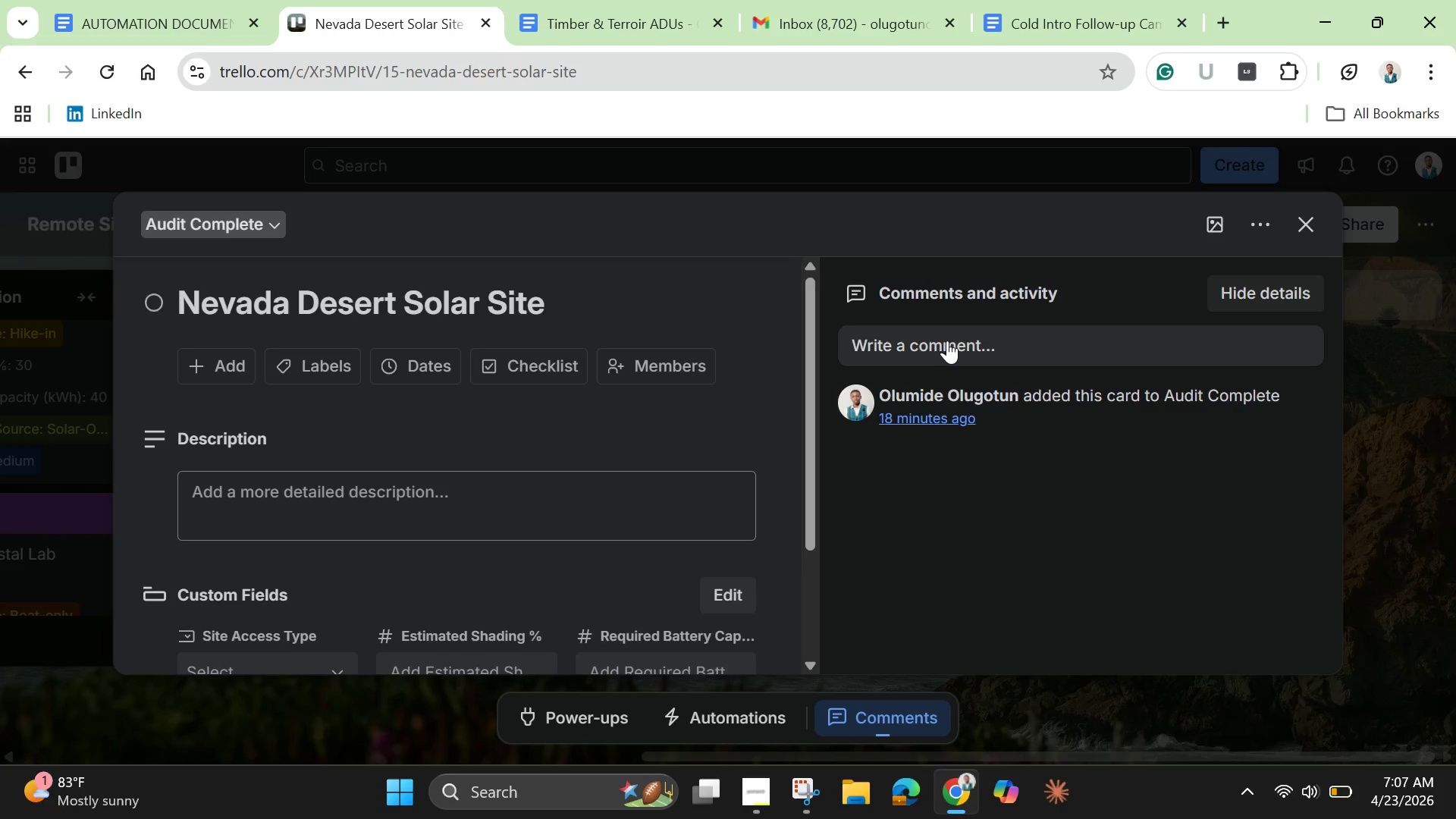 
left_click([427, 369])
 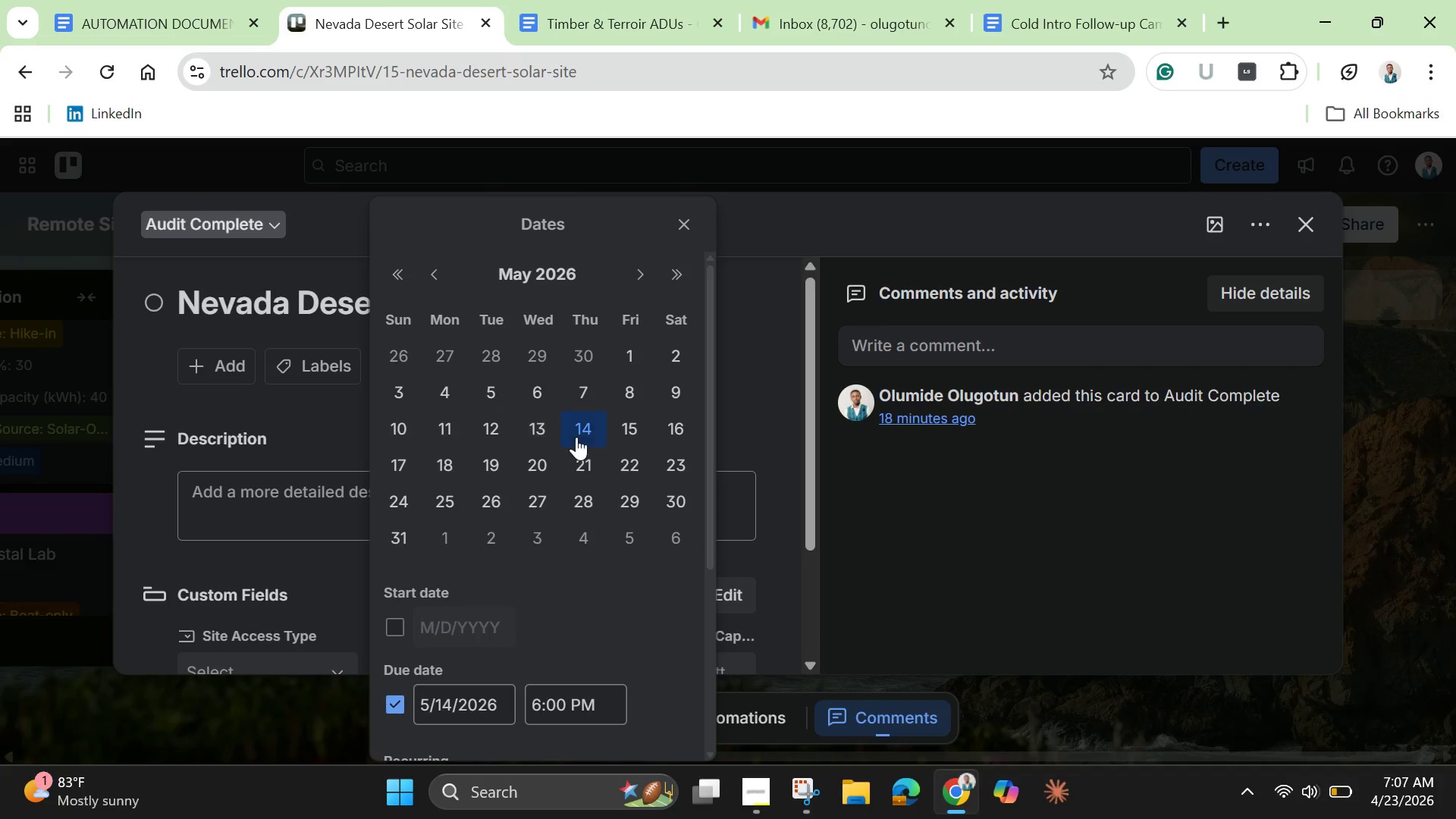 
left_click([585, 429])
 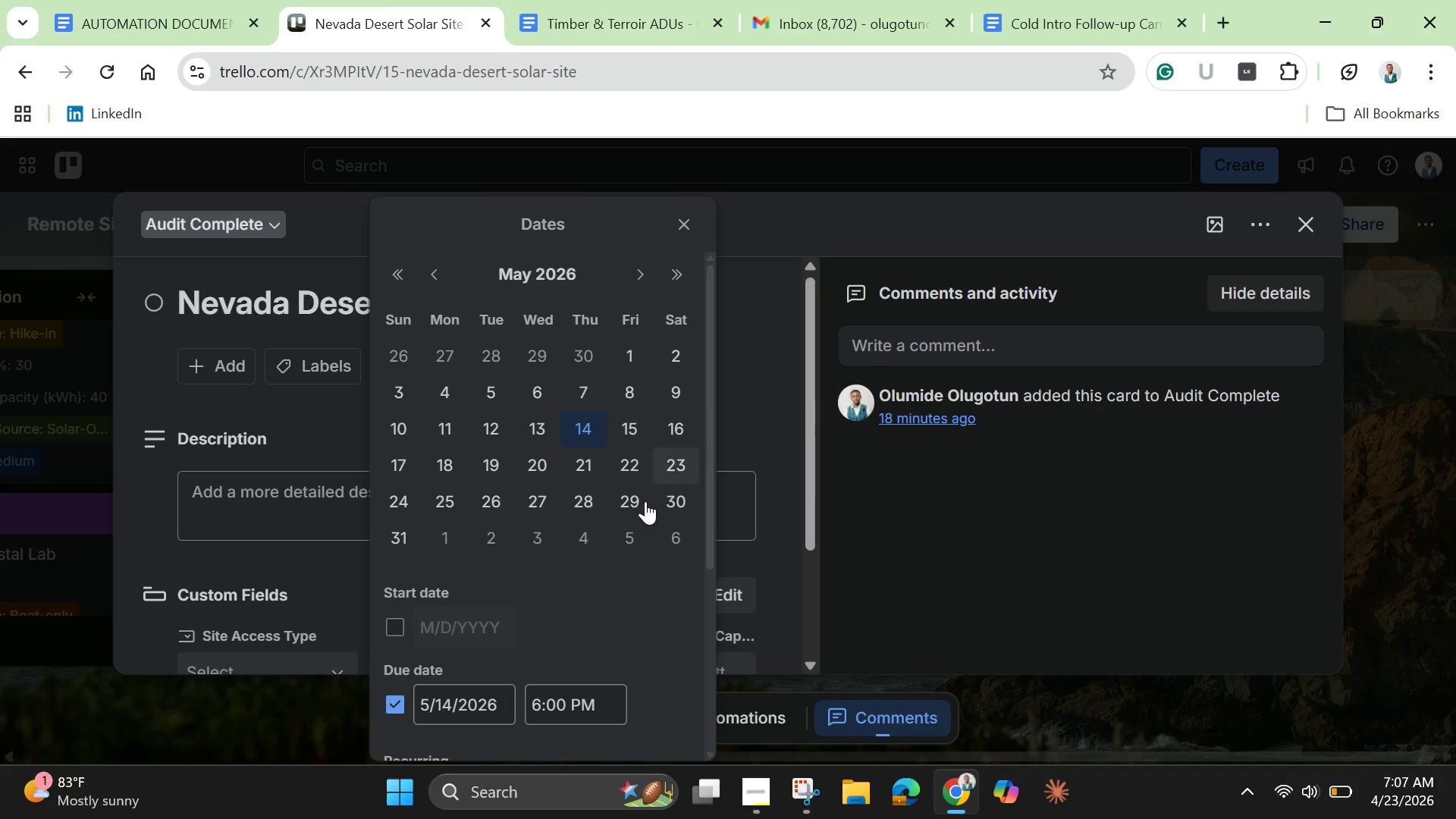 
scroll: coordinate [592, 550], scroll_direction: down, amount: 4.0
 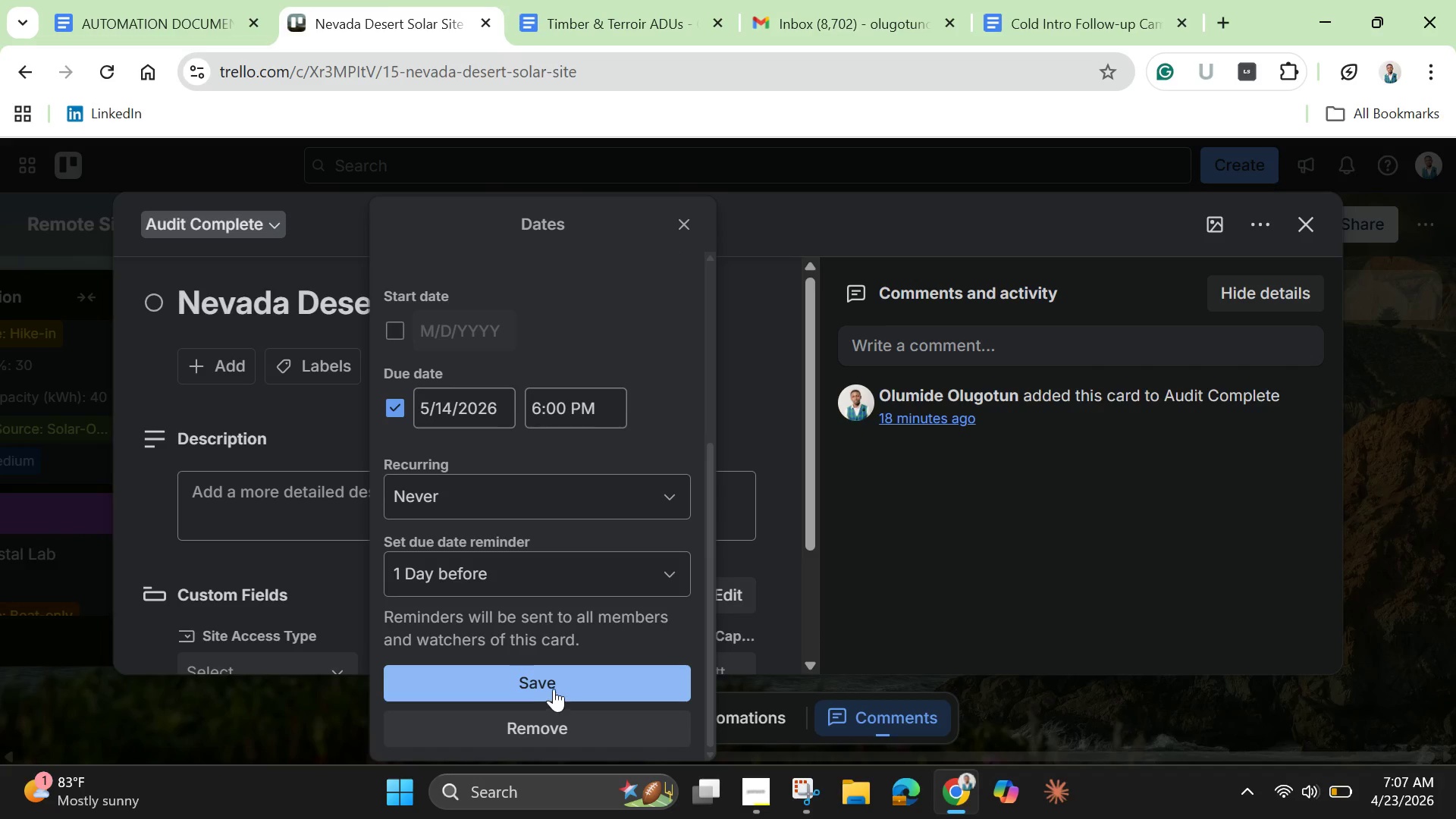 
left_click([552, 689])
 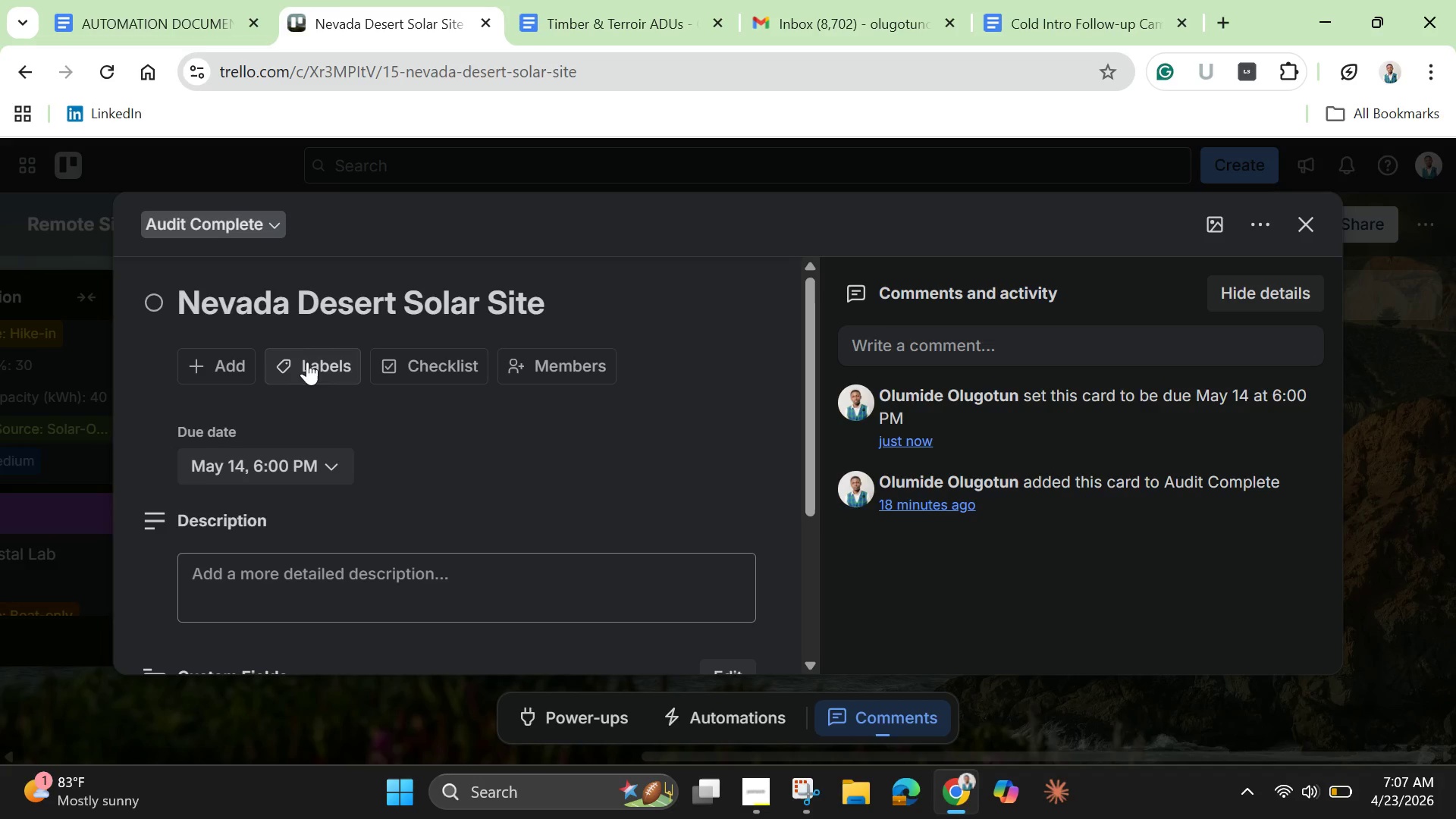 
scroll: coordinate [381, 503], scroll_direction: down, amount: 5.0
 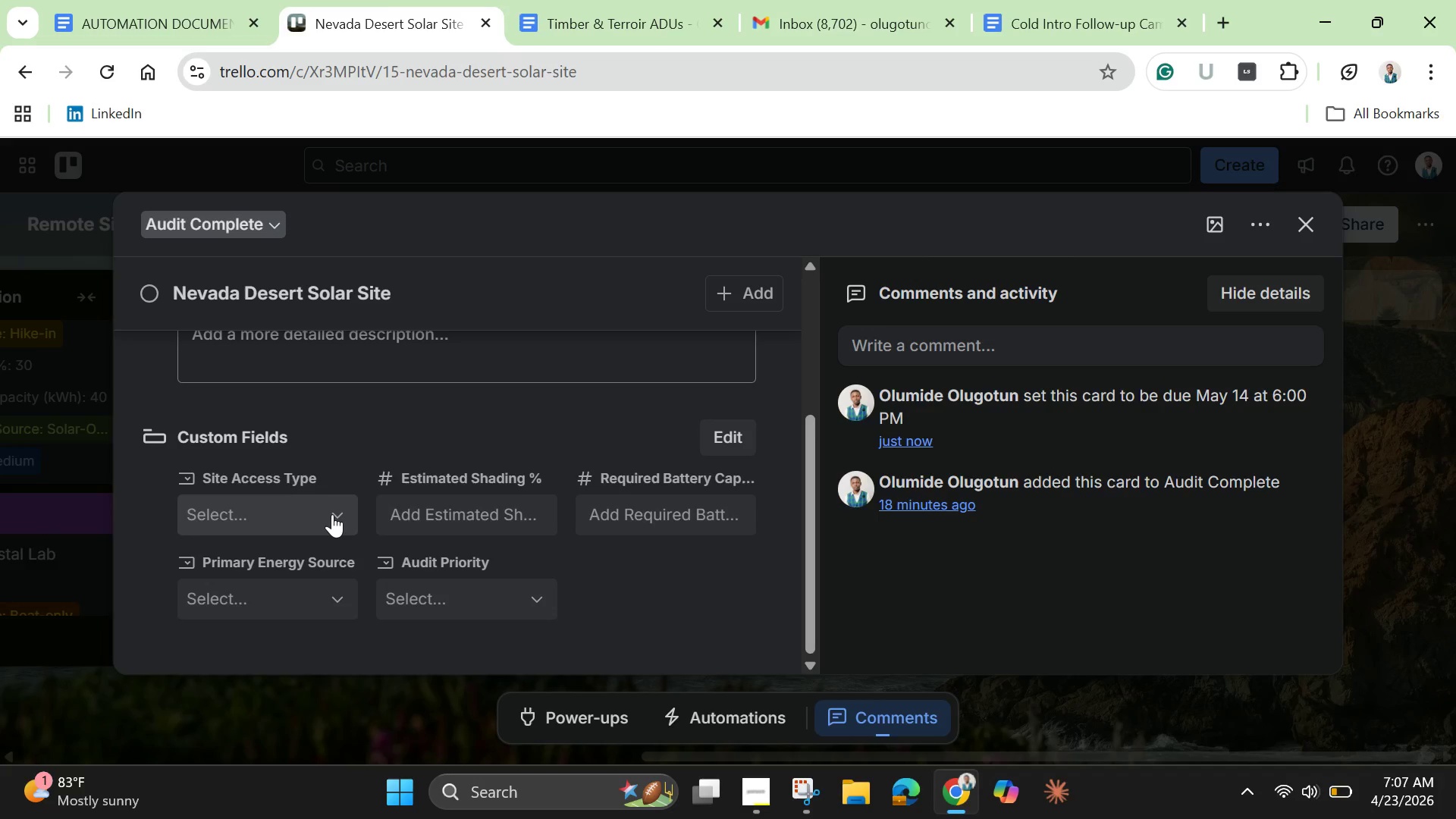 
left_click([332, 514])
 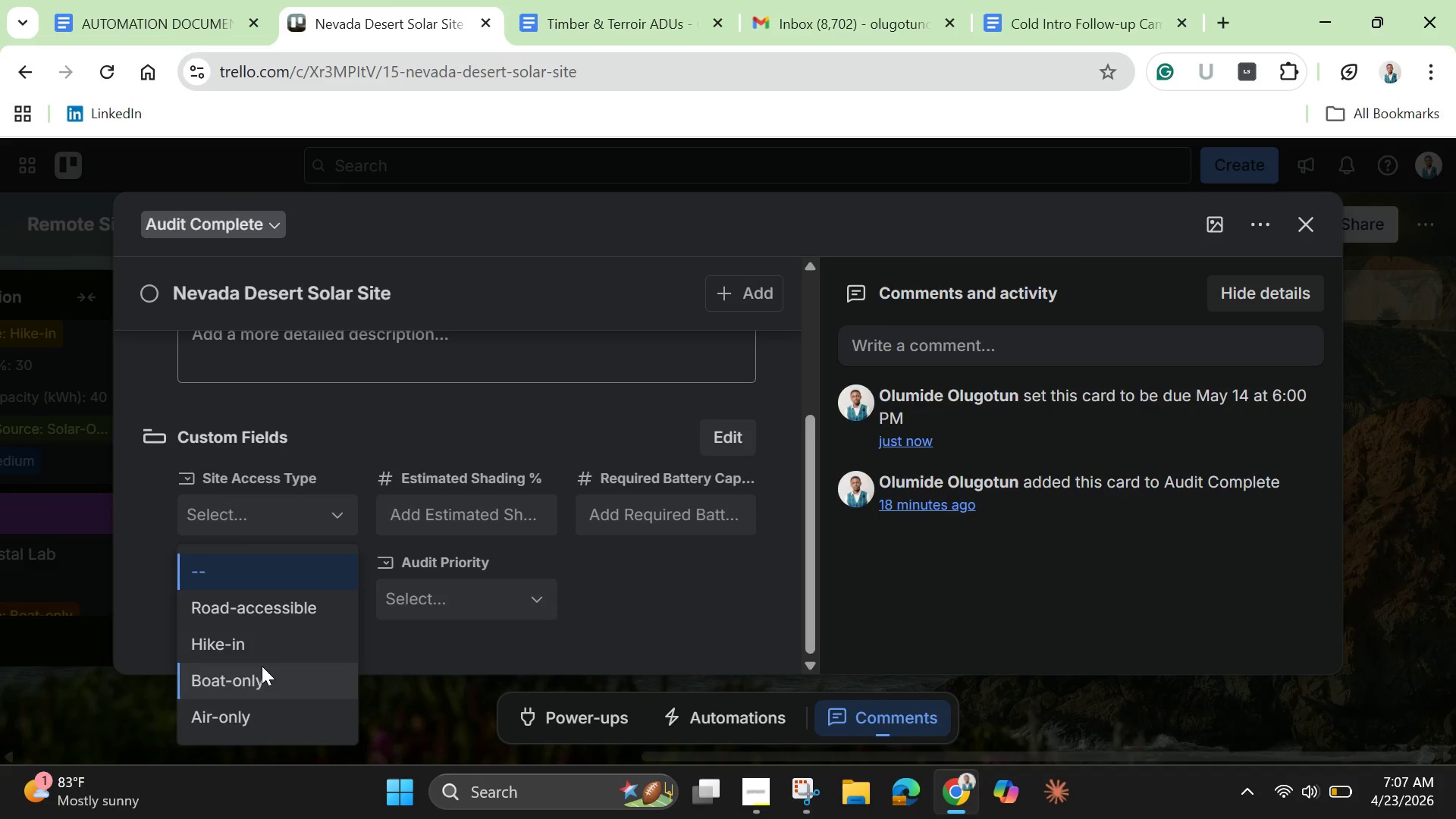 
left_click([260, 612])
 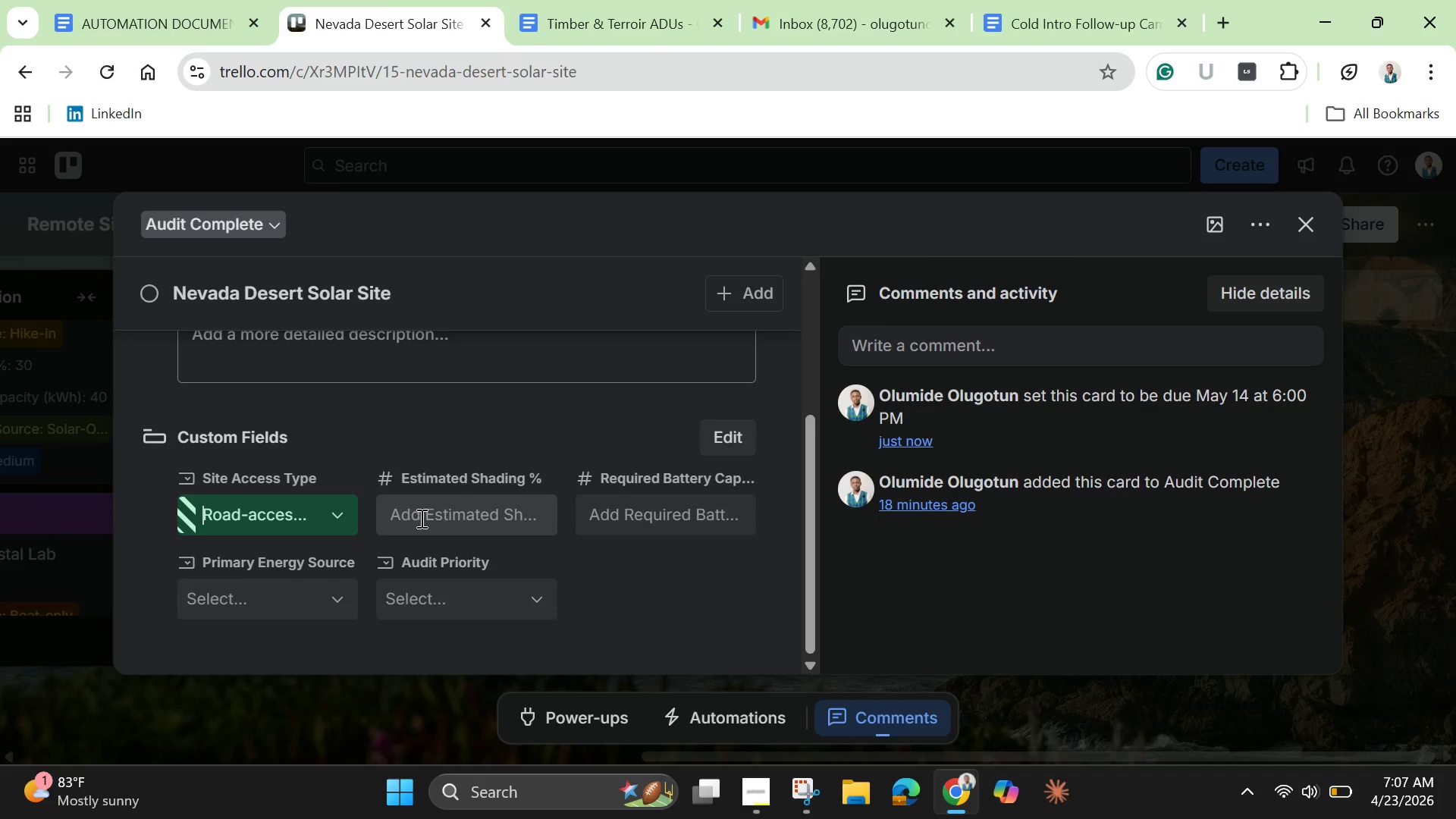 
left_click([420, 518])
 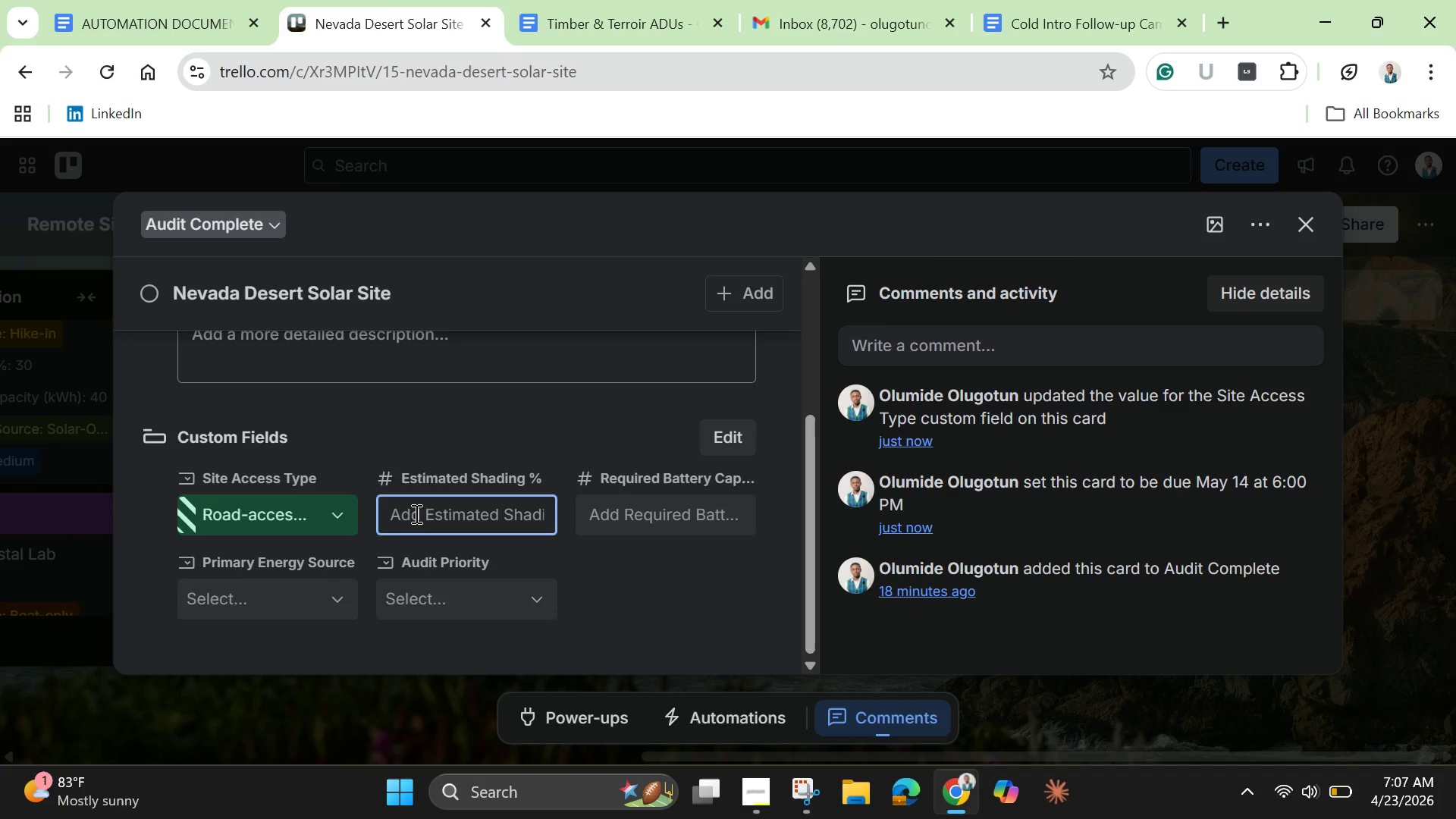 
type(10)
 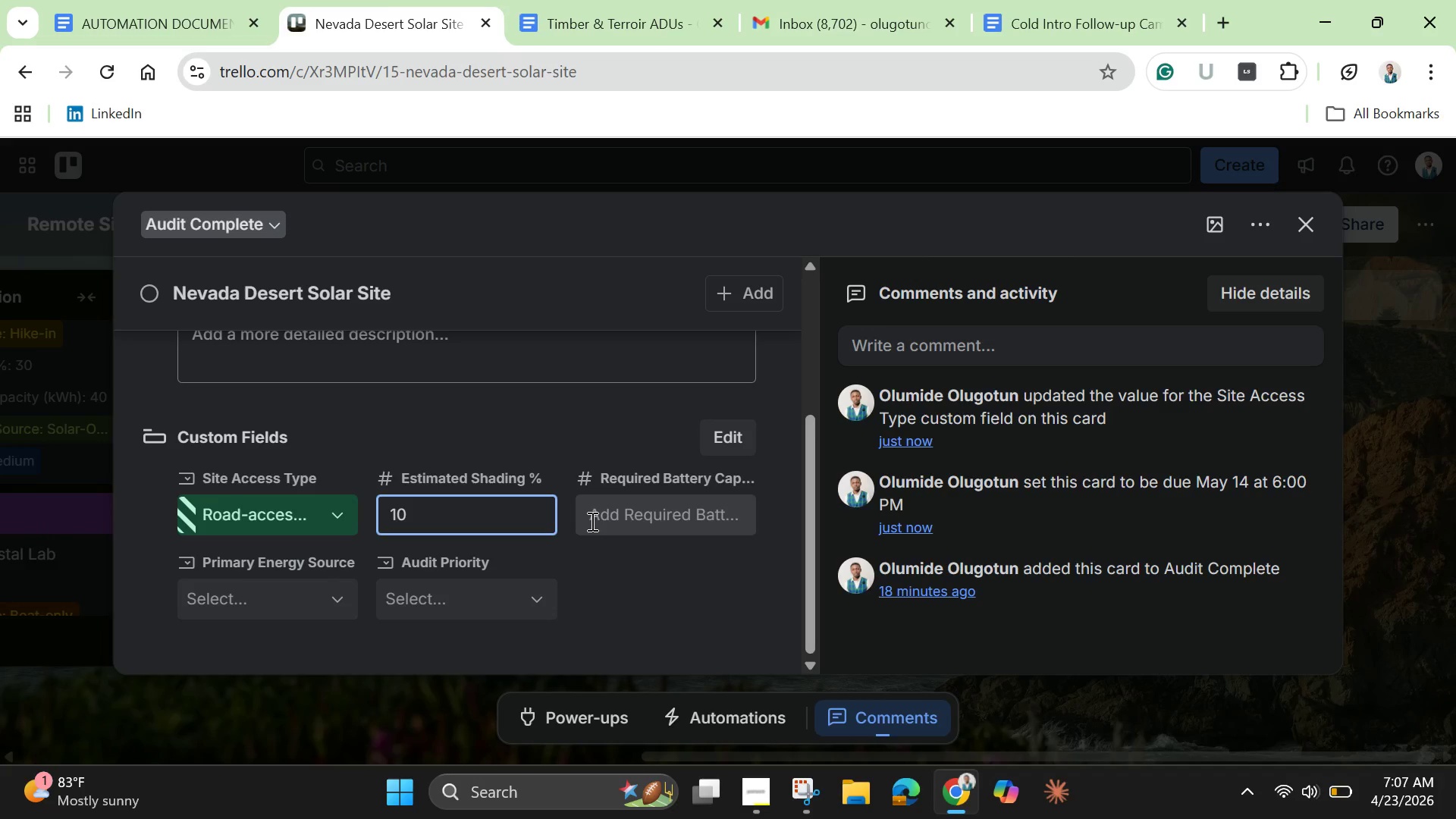 
left_click([591, 521])
 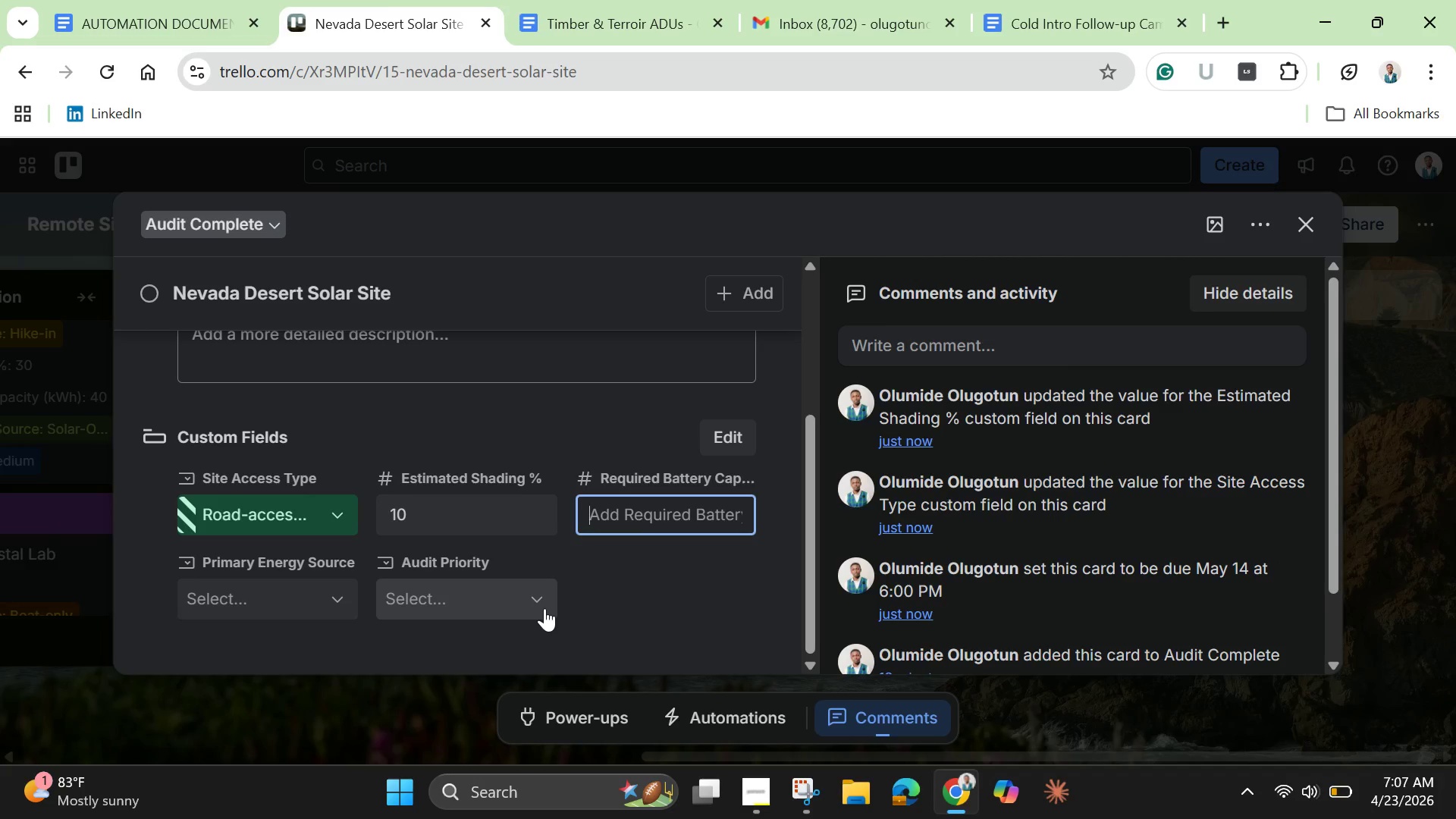 
type(50)
 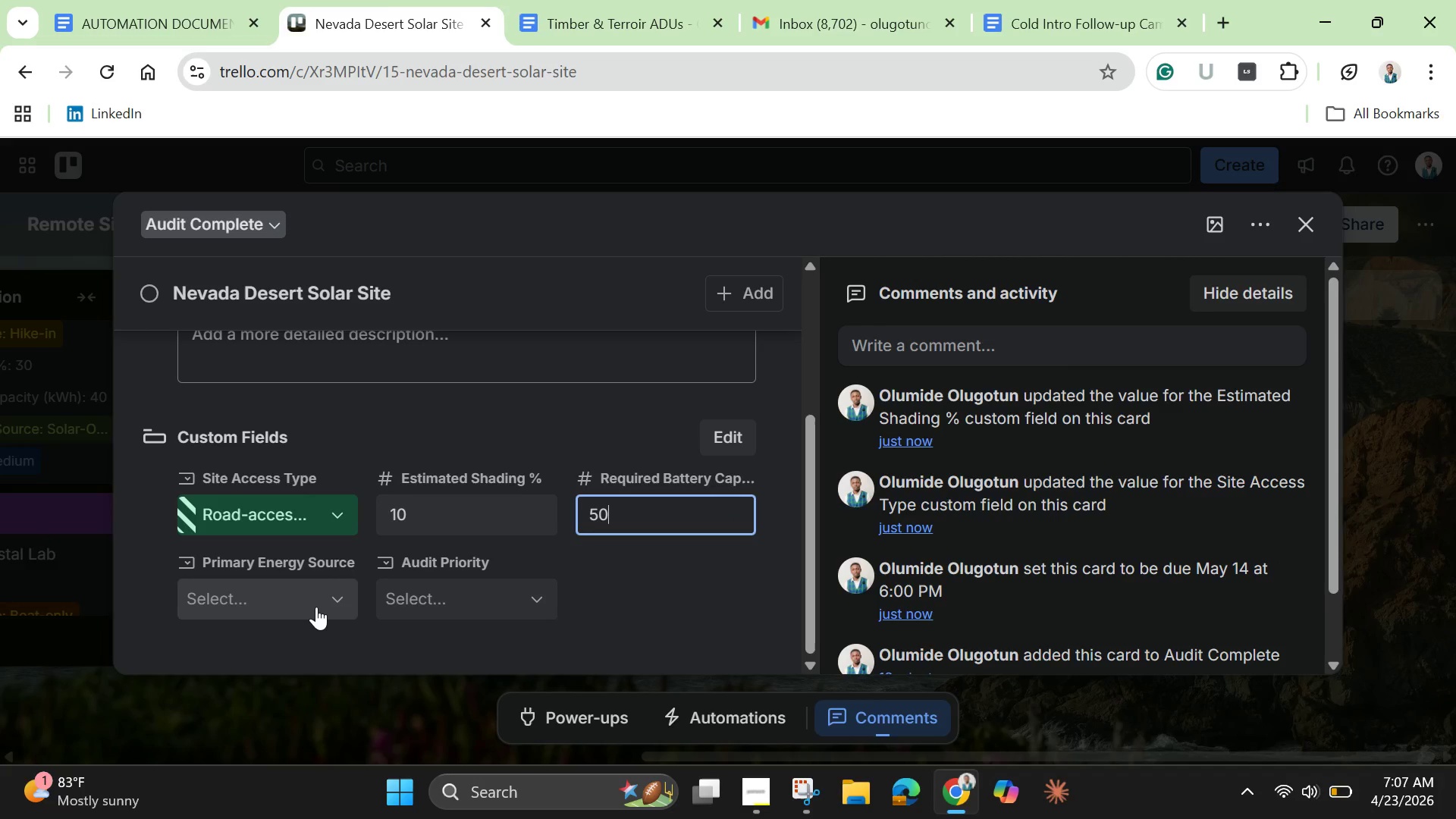 
left_click([316, 607])
 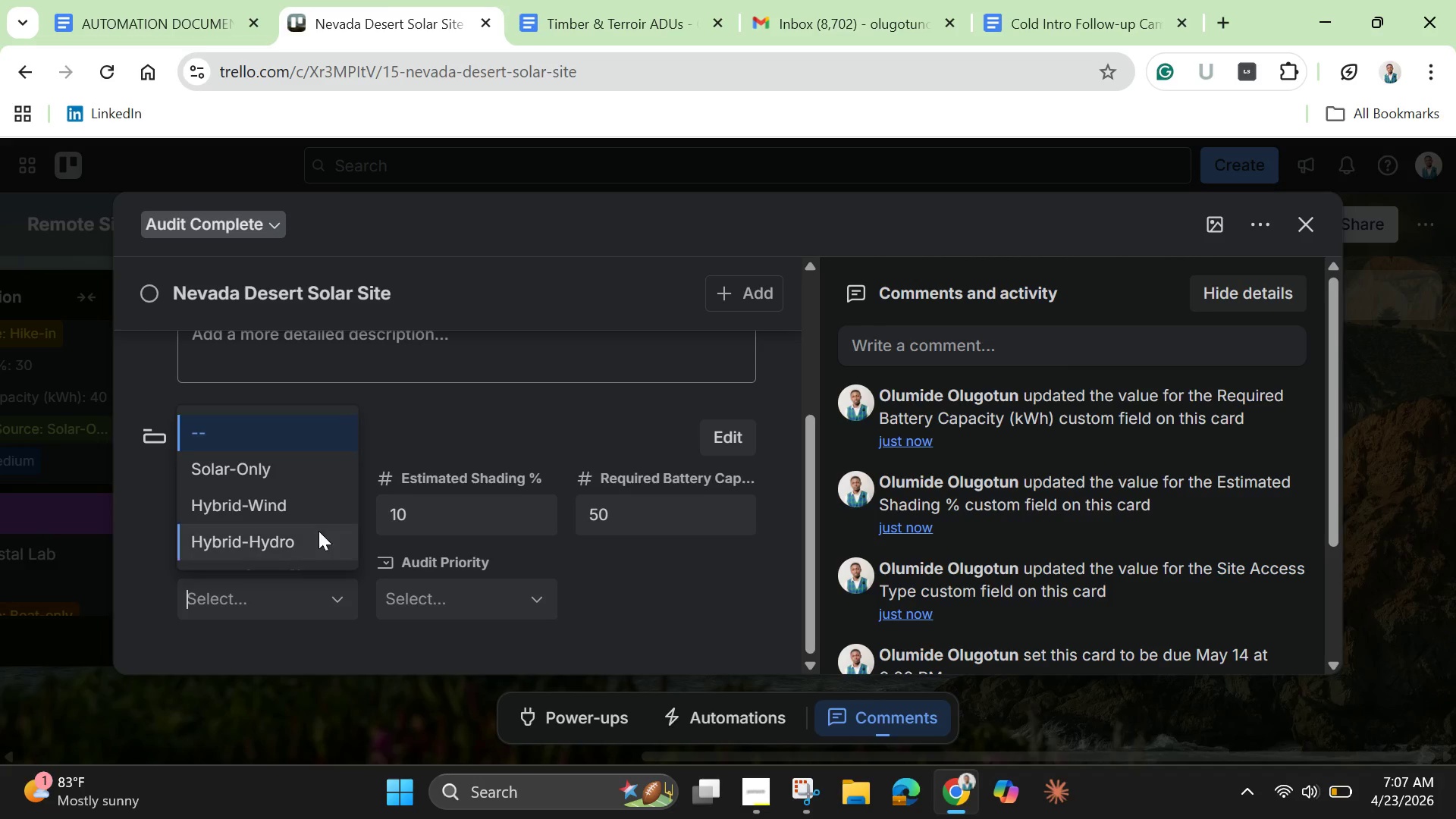 
left_click([315, 479])
 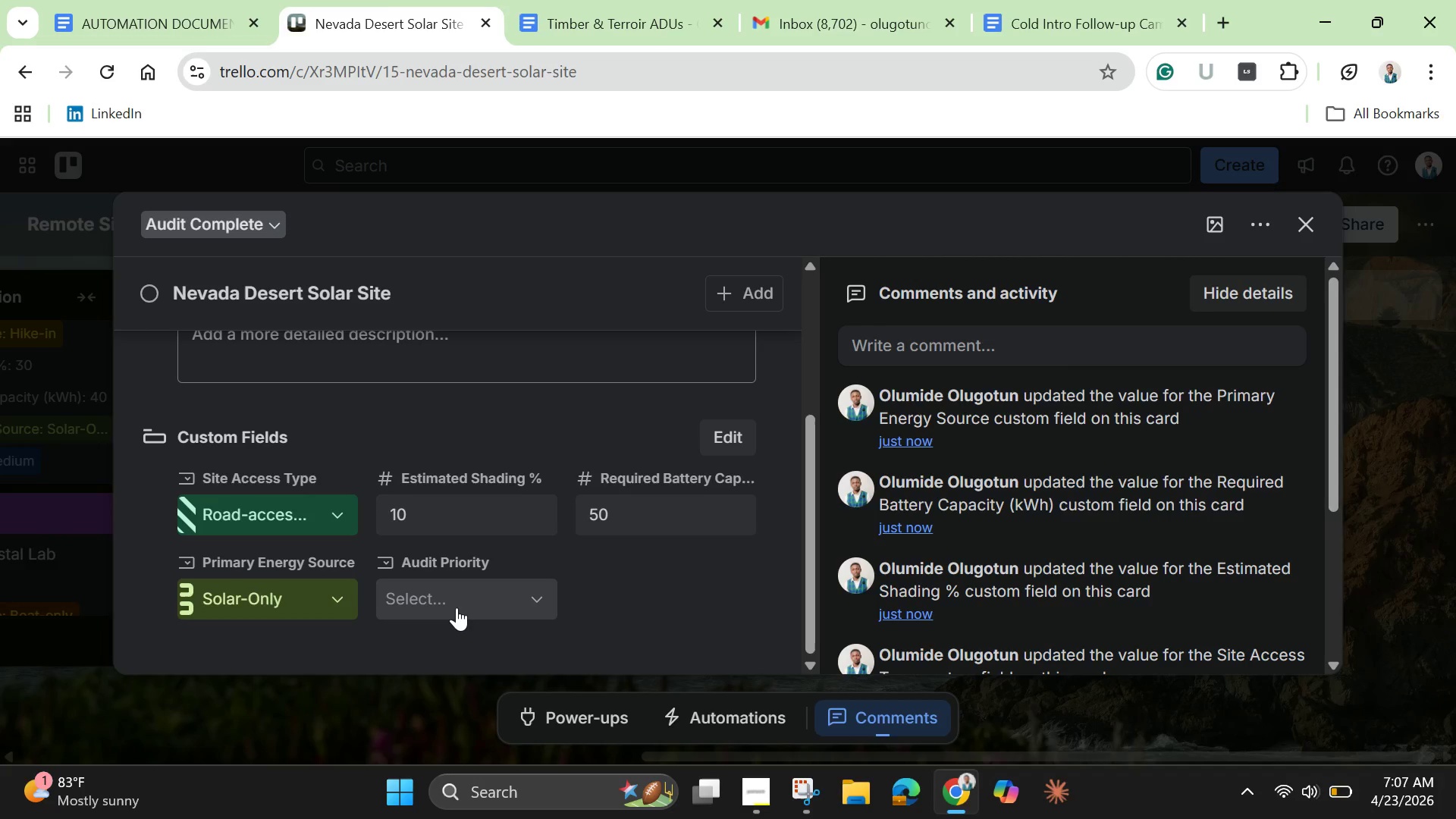 
left_click([457, 607])
 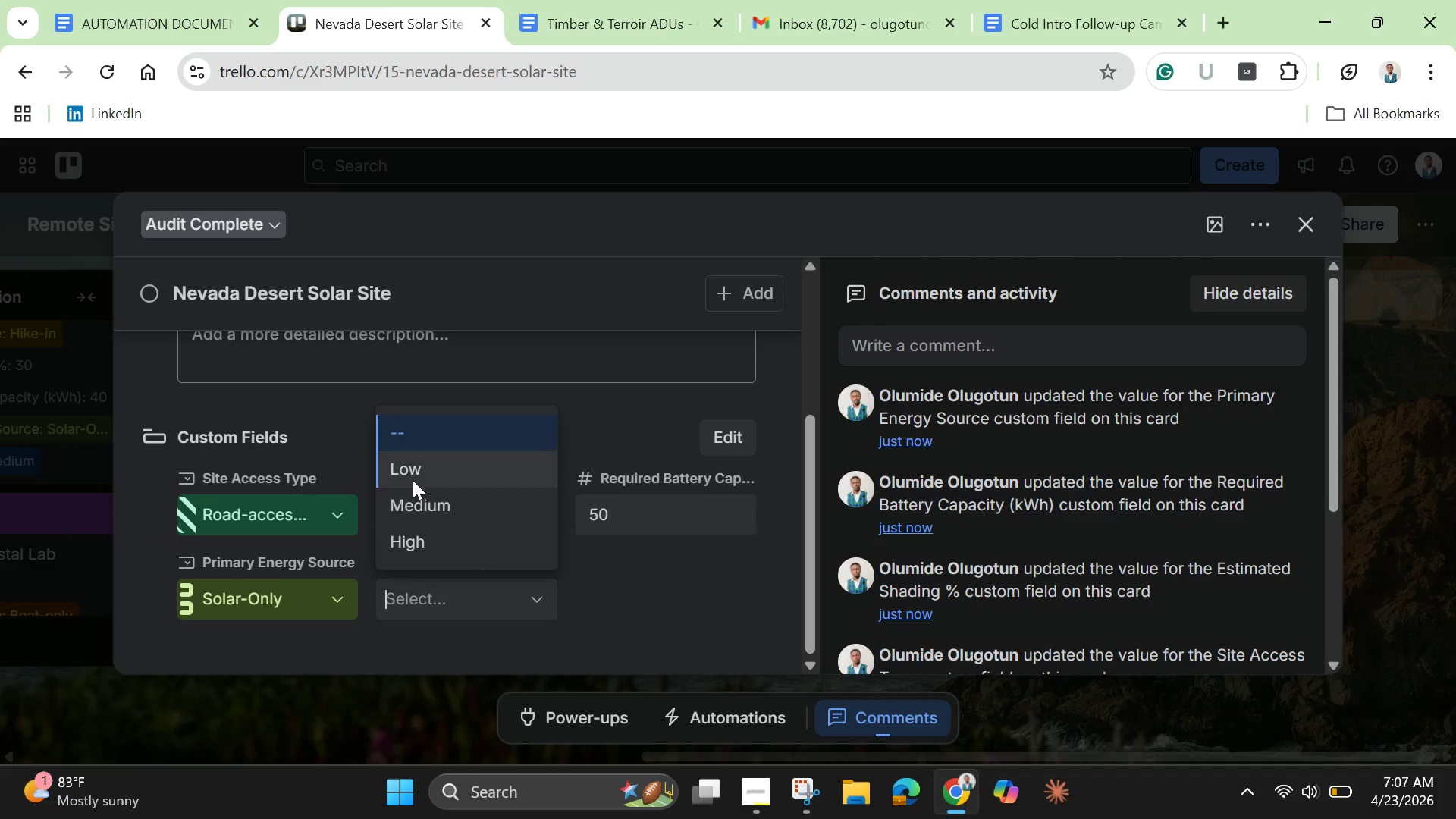 
left_click([413, 480])
 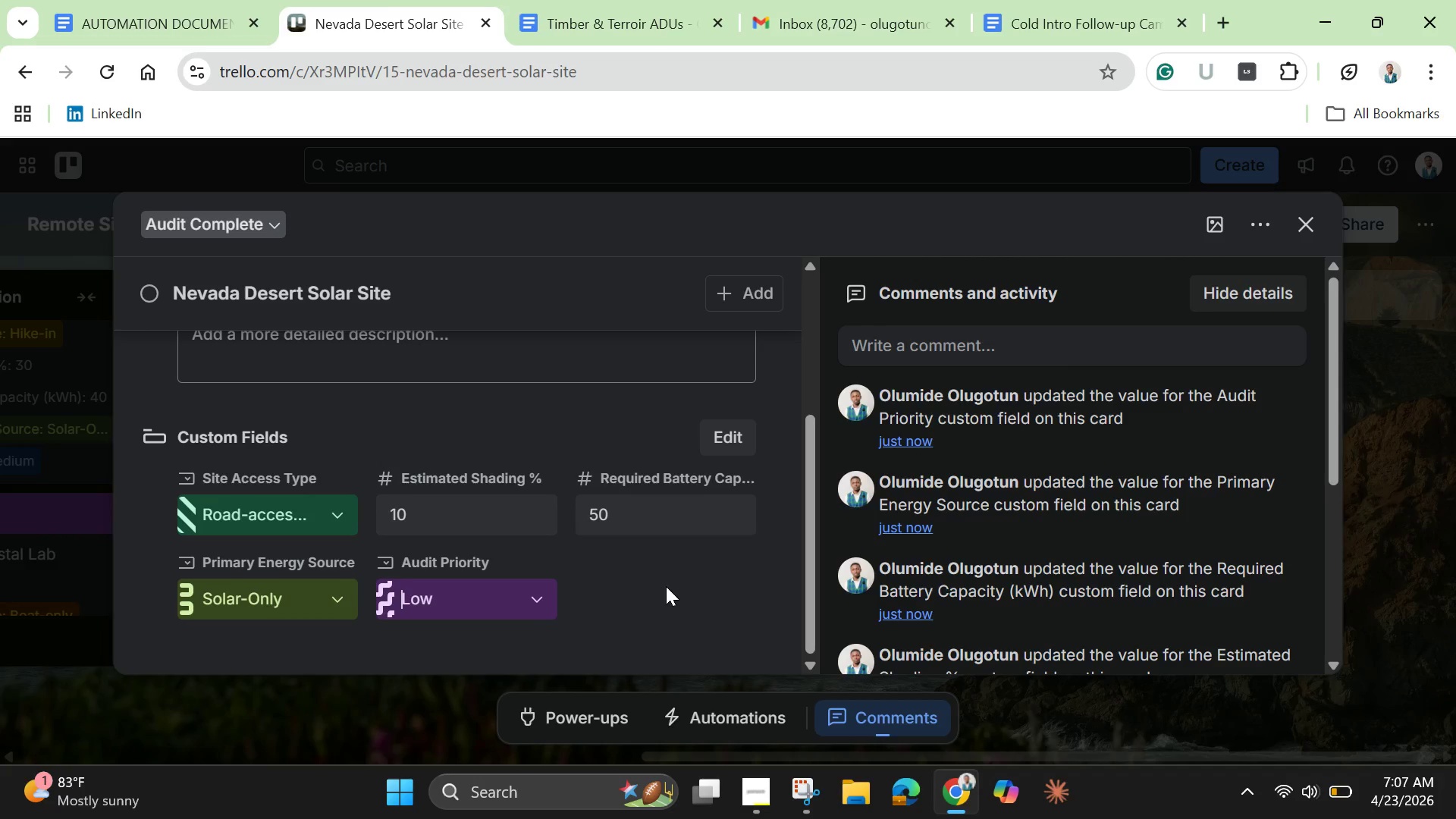 
left_click([666, 586])
 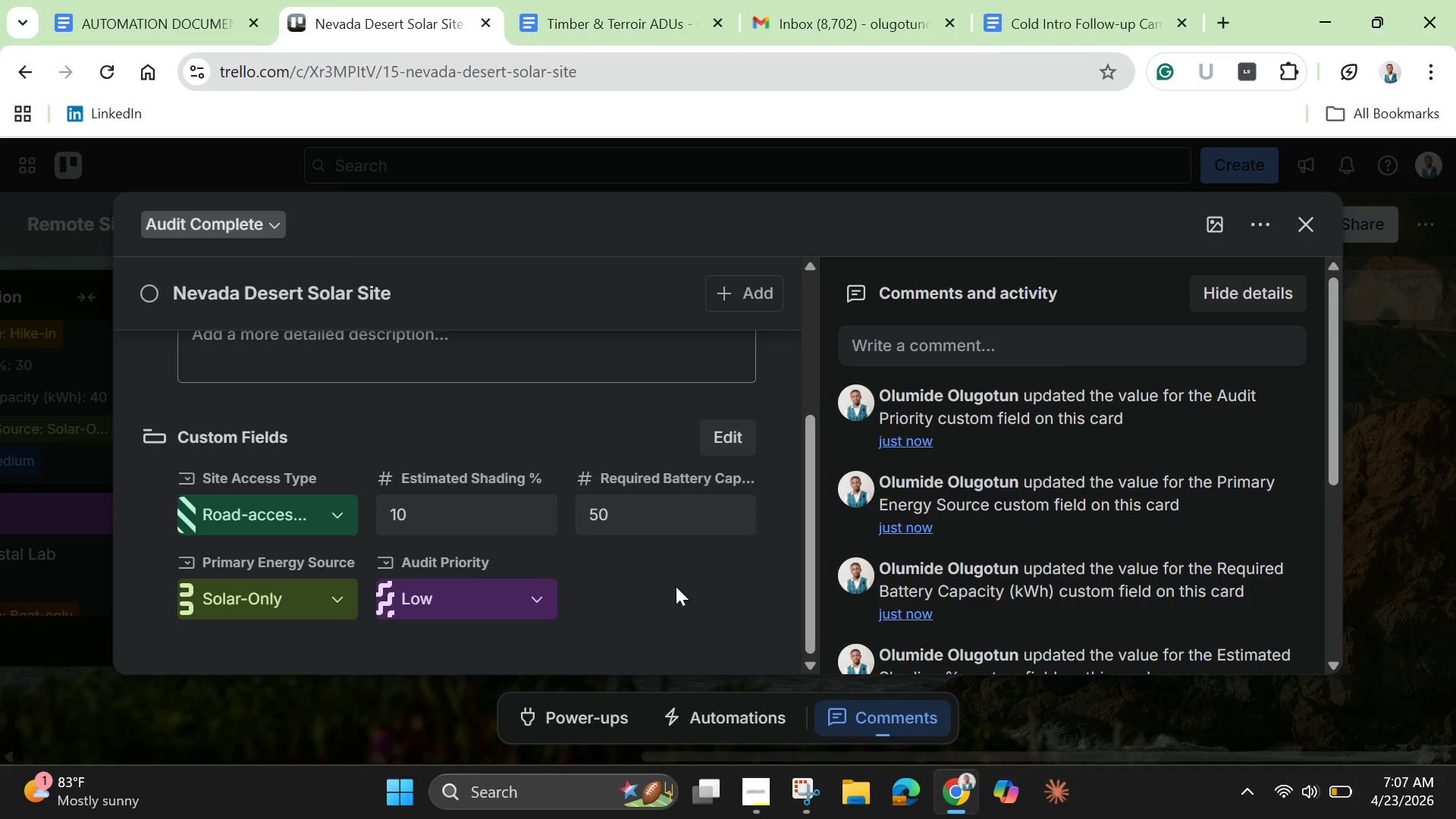 
scroll: coordinate [676, 585], scroll_direction: up, amount: 7.0
 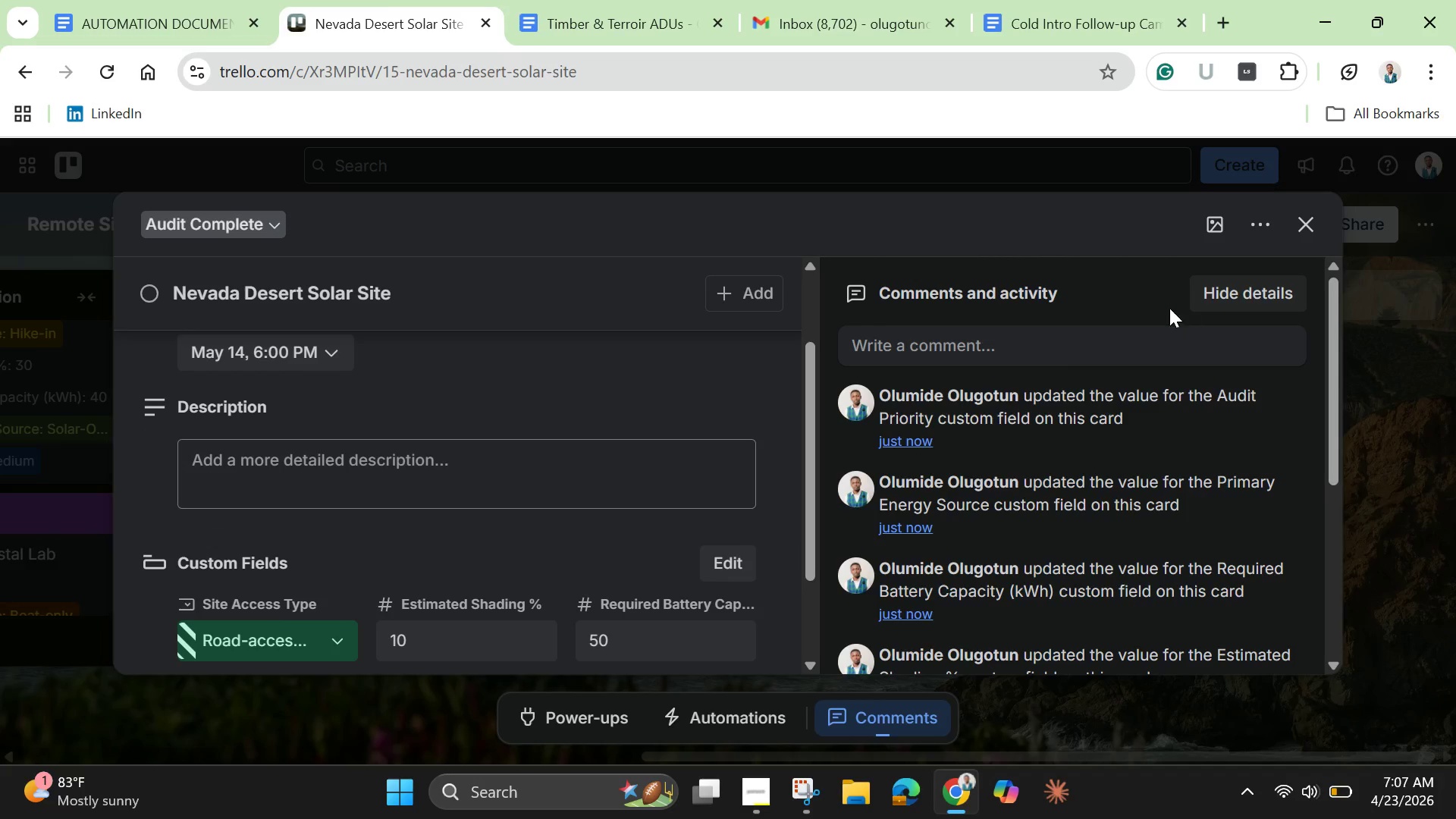 
left_click([1227, 228])
 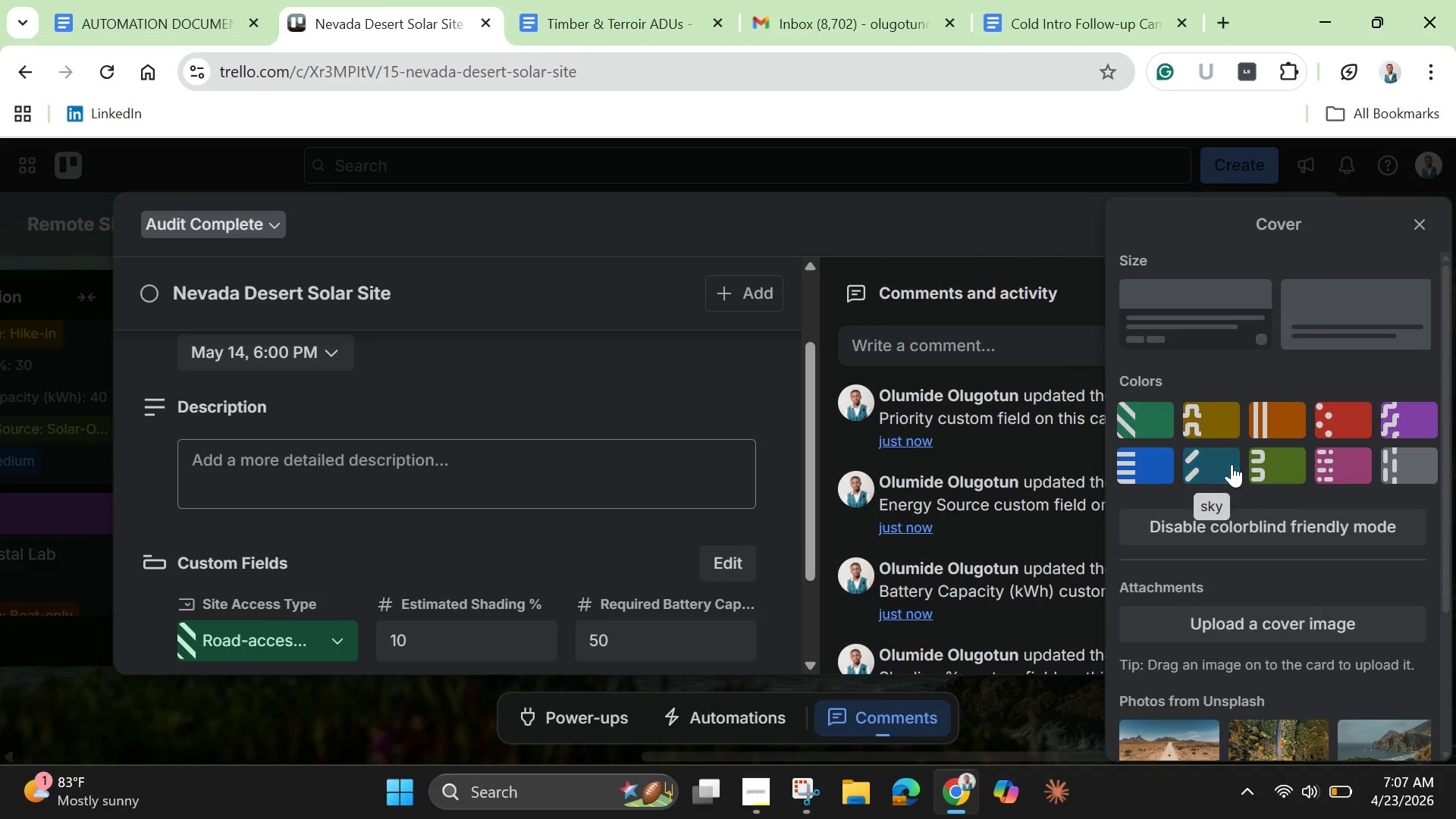 
left_click([1271, 464])
 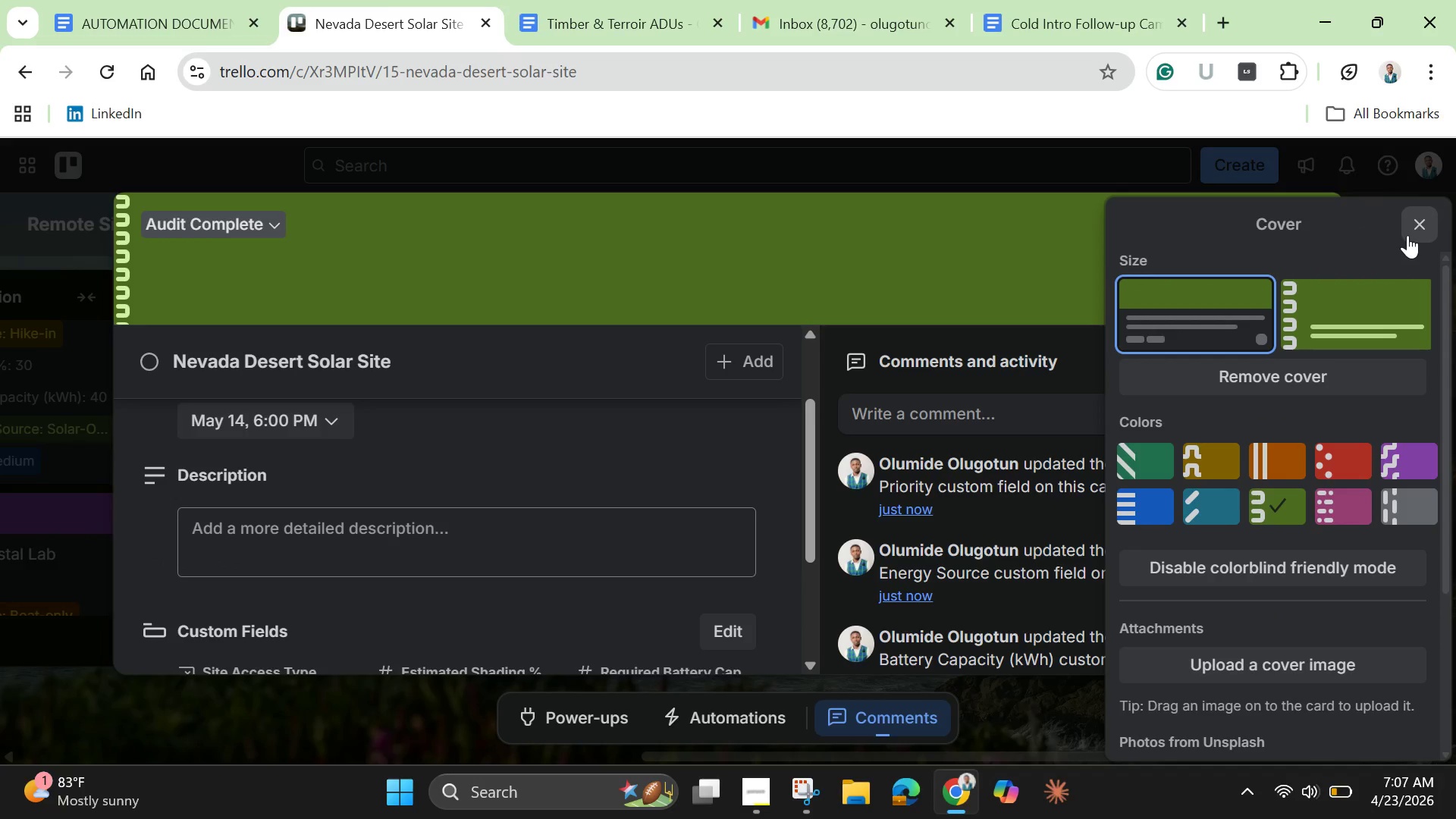 
left_click([1415, 234])
 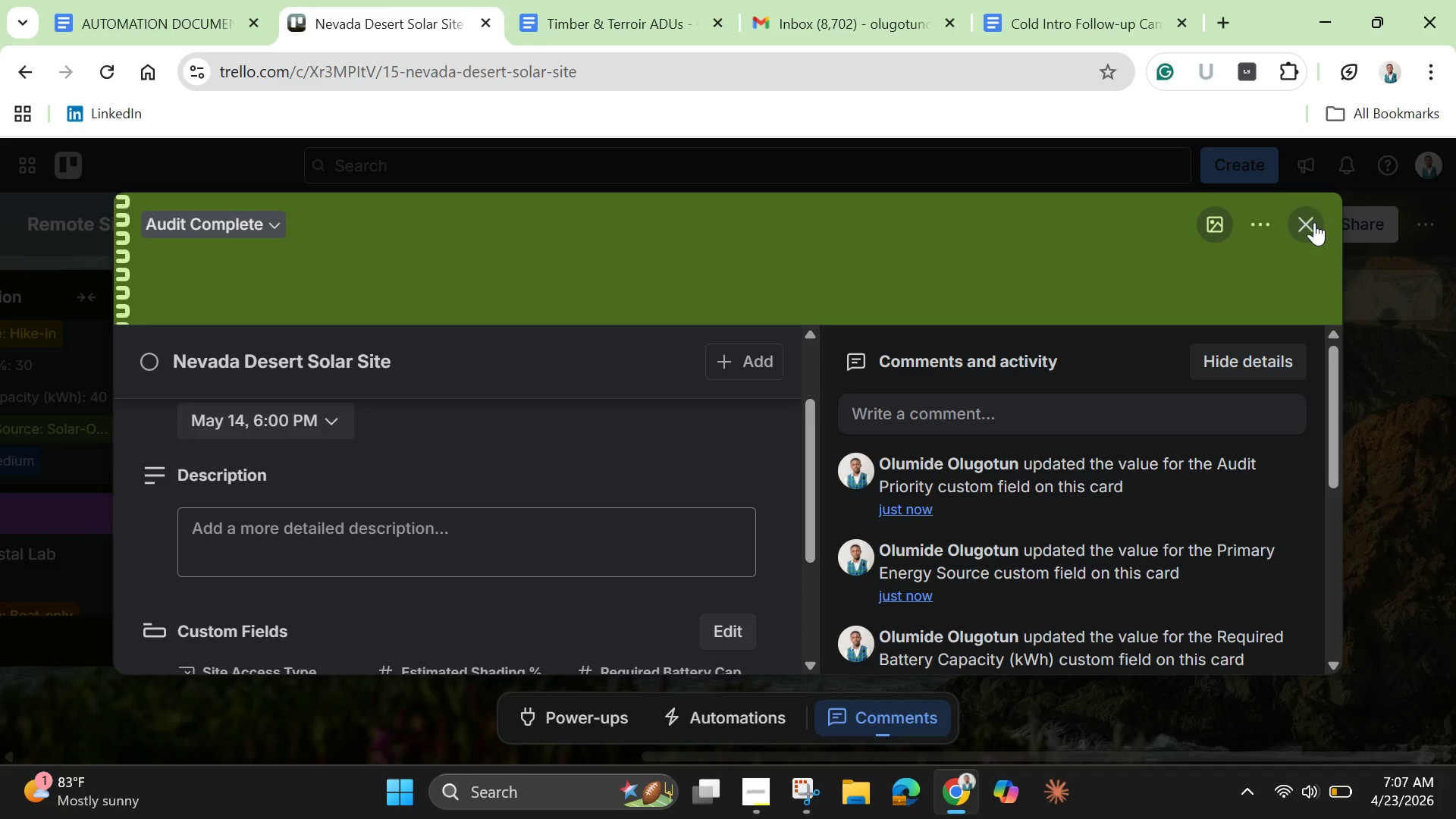 
left_click([1311, 222])
 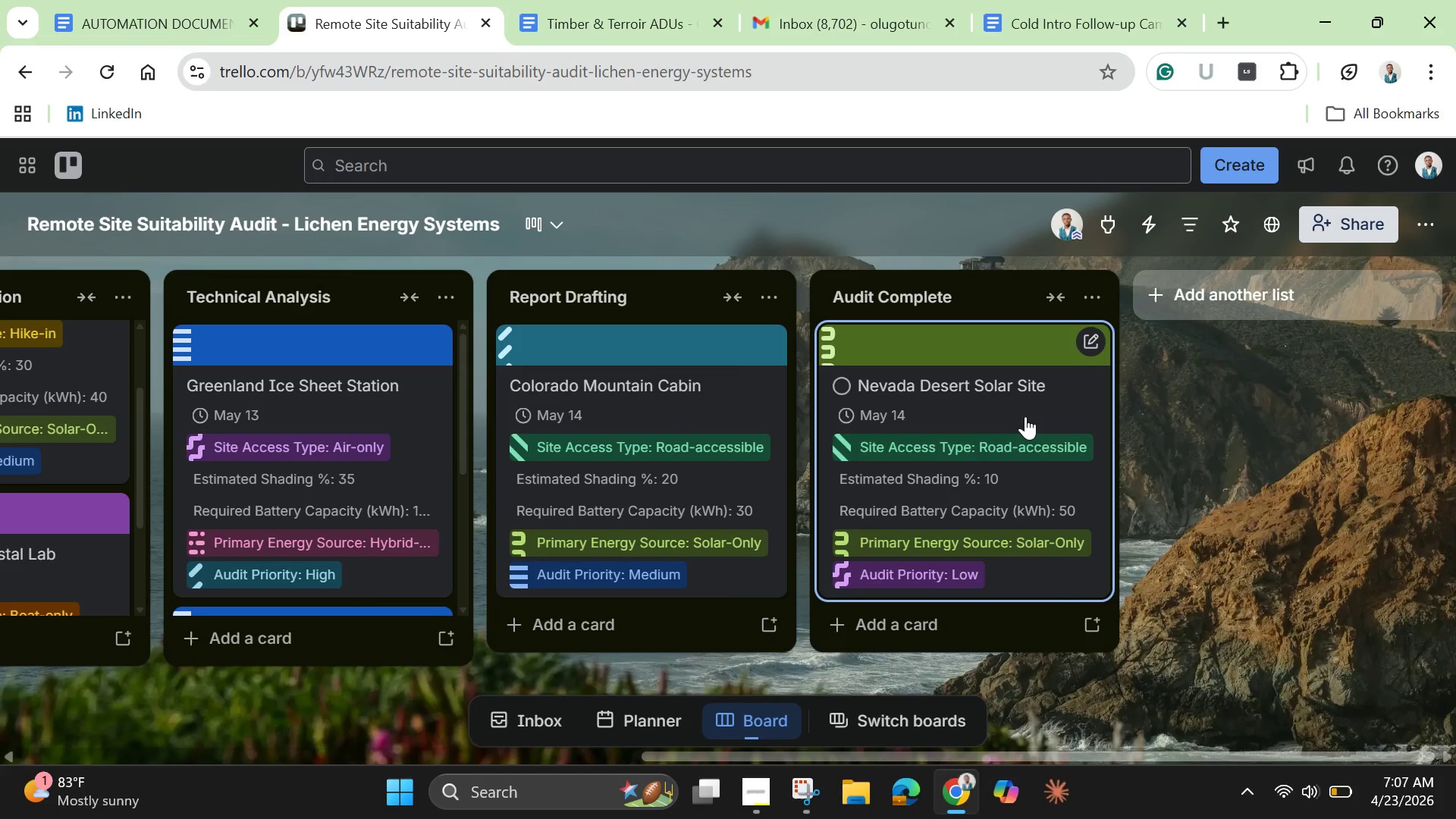 
wait(14.19)
 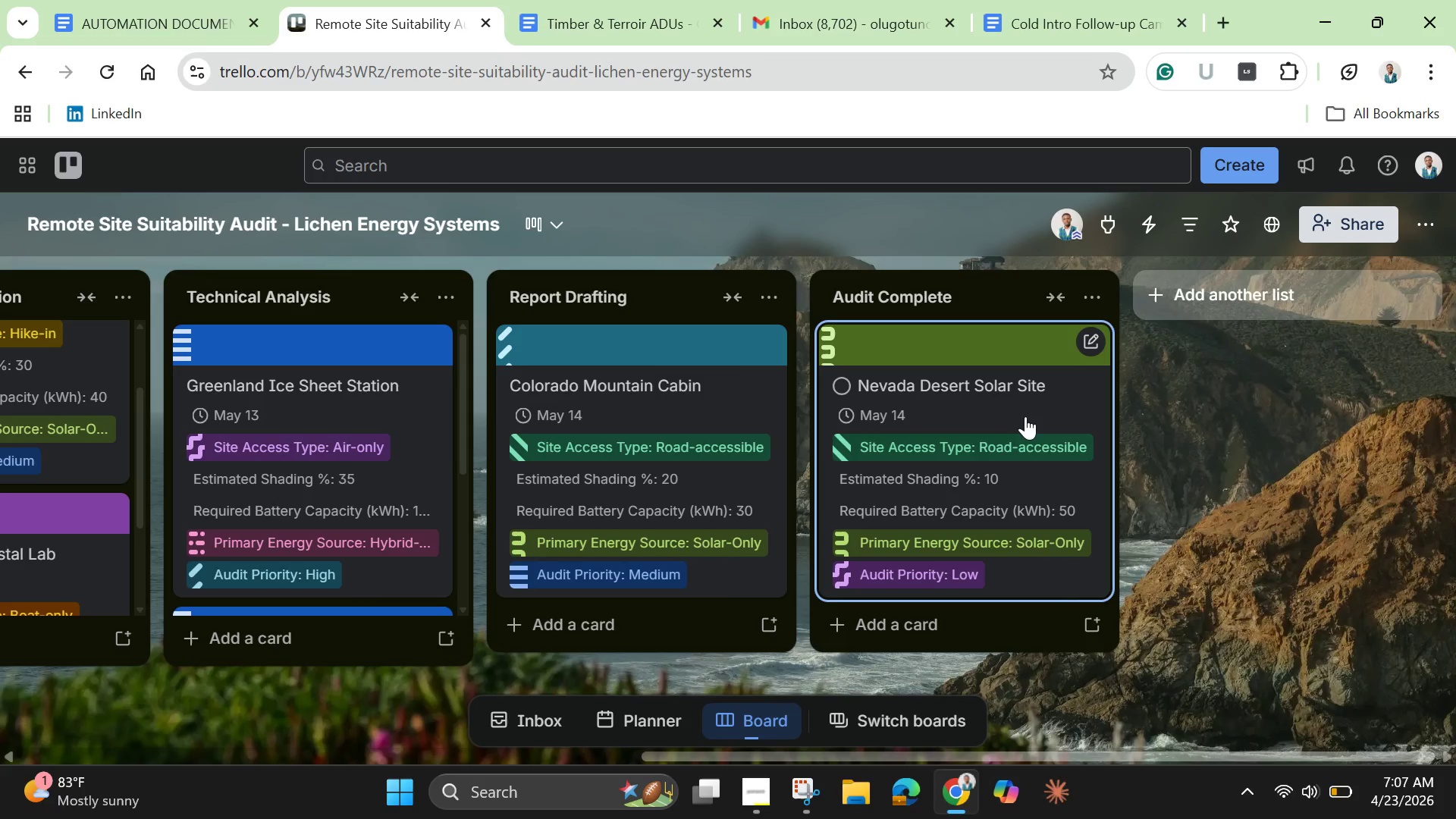 
key(Enter)
 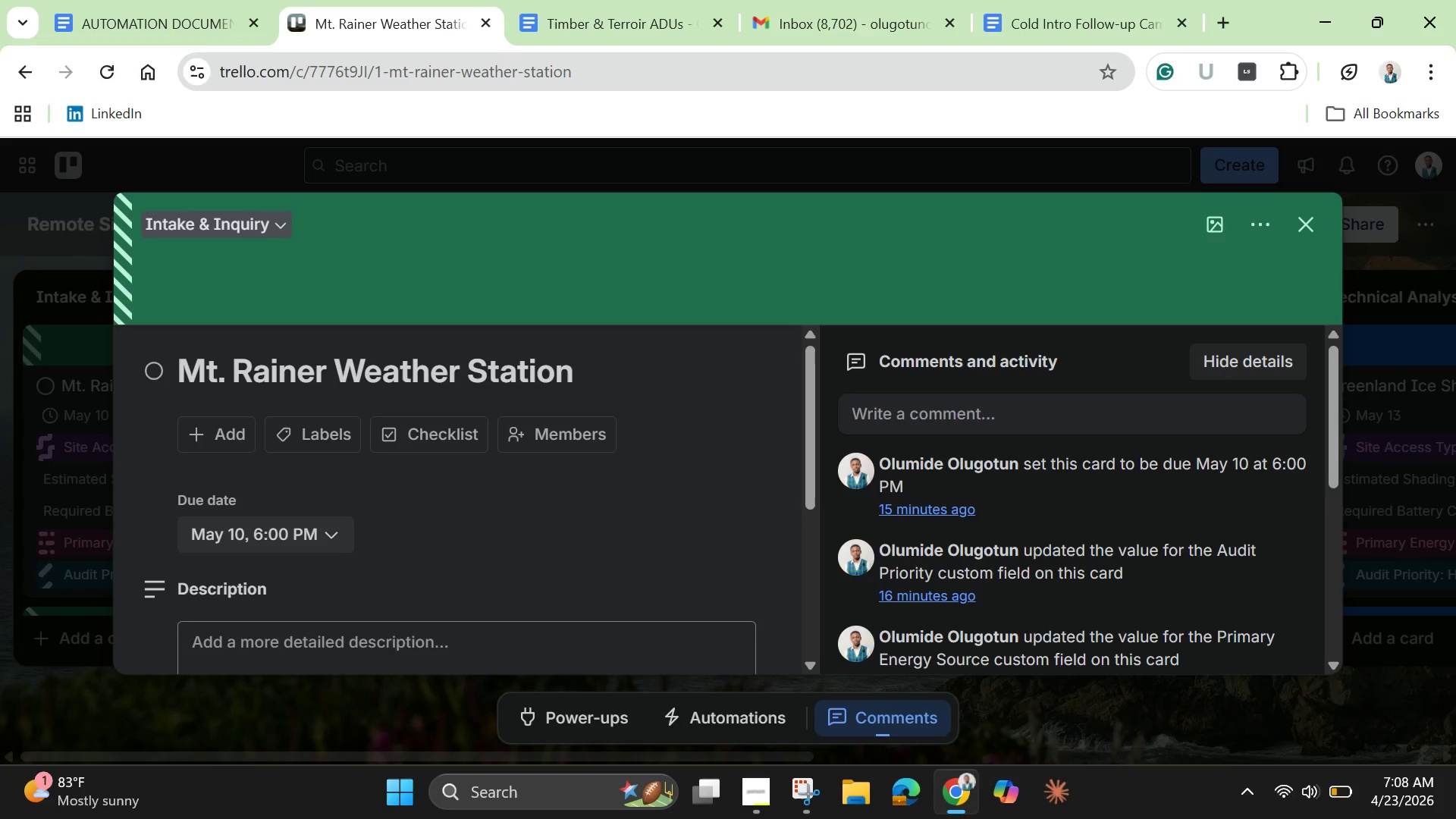 
wait(26.77)
 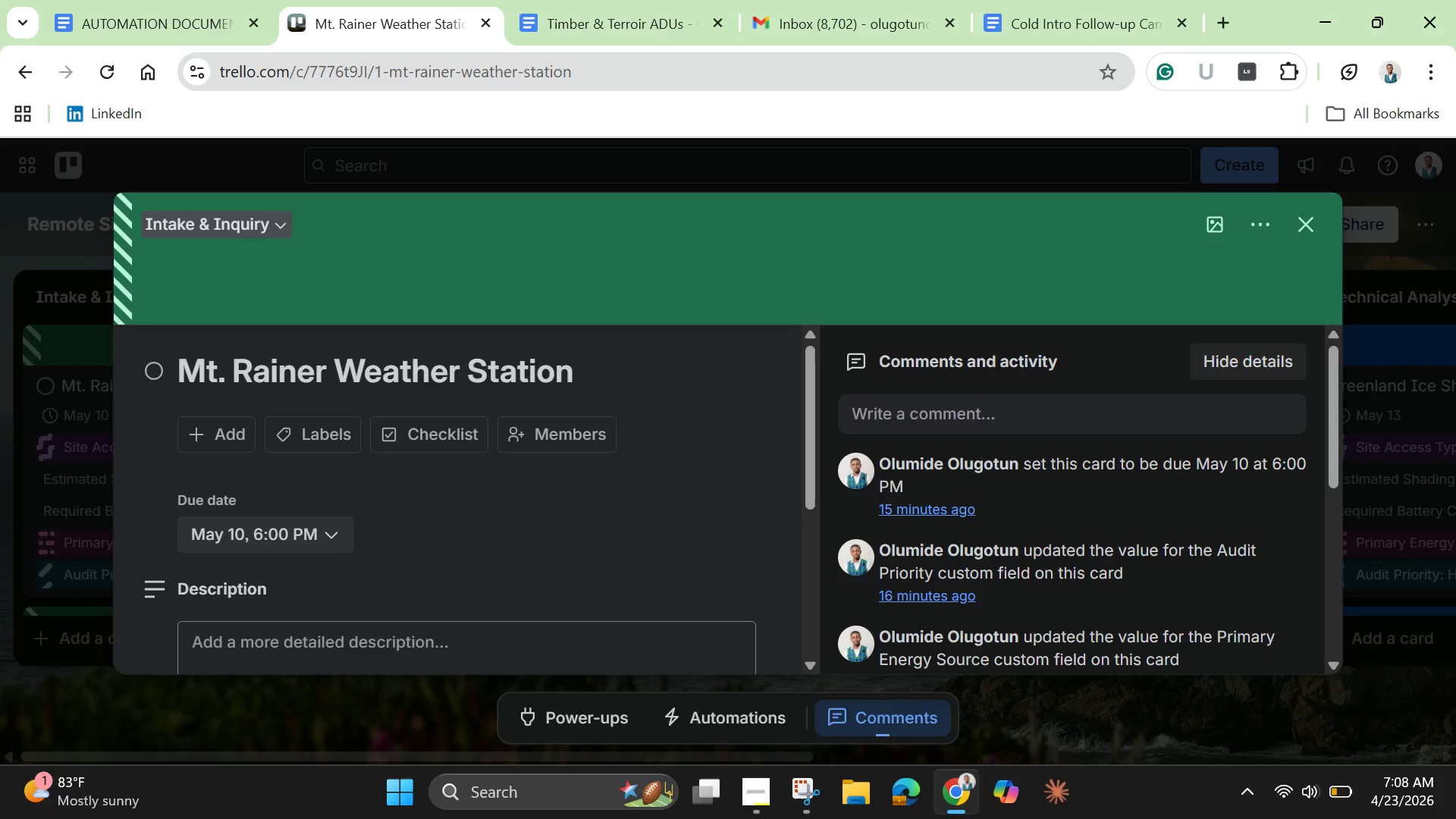 
type(Siite )
key(Backspace)
key(Backspace)
key(Backspace)
 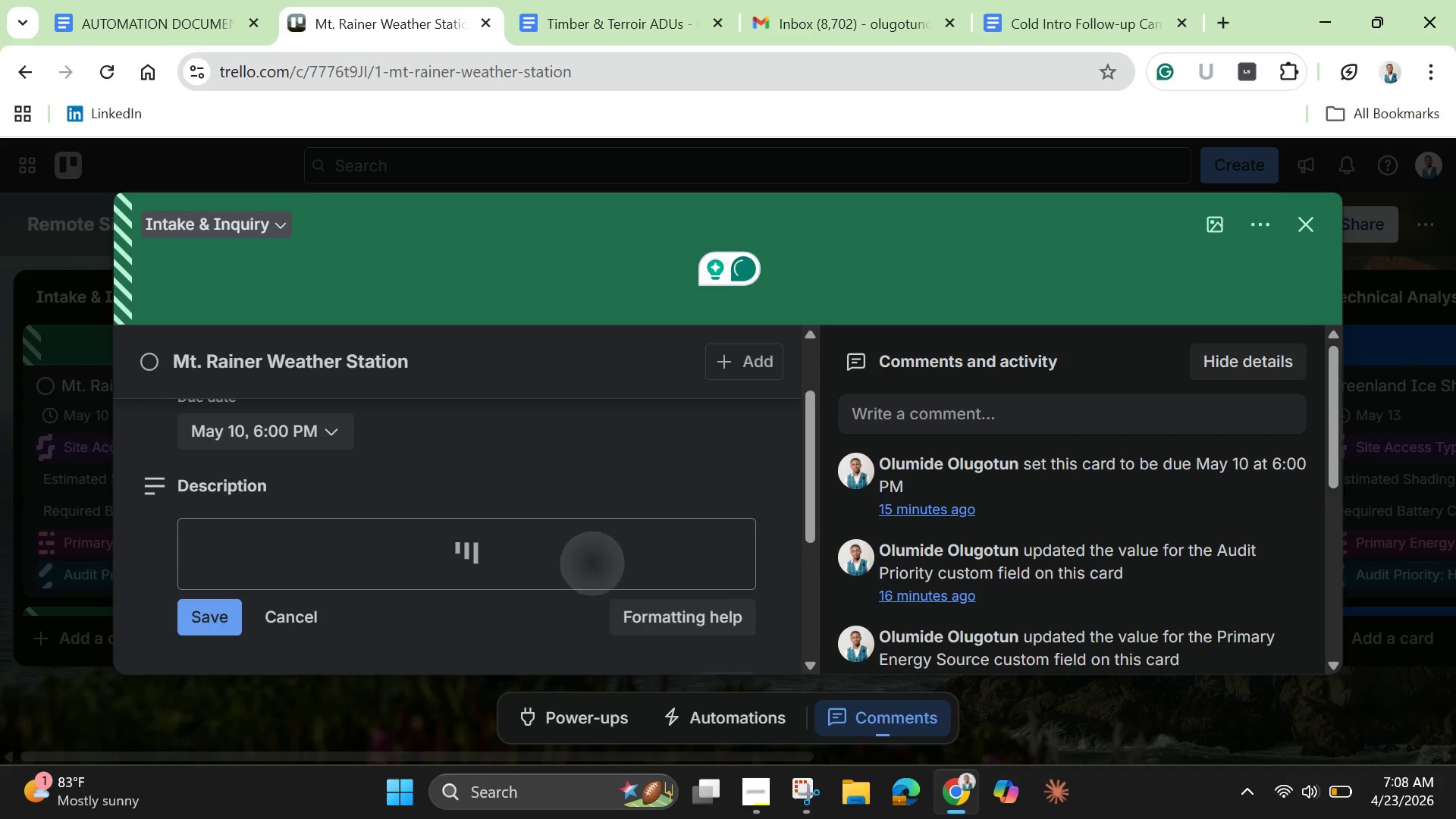 
wait(9.53)
 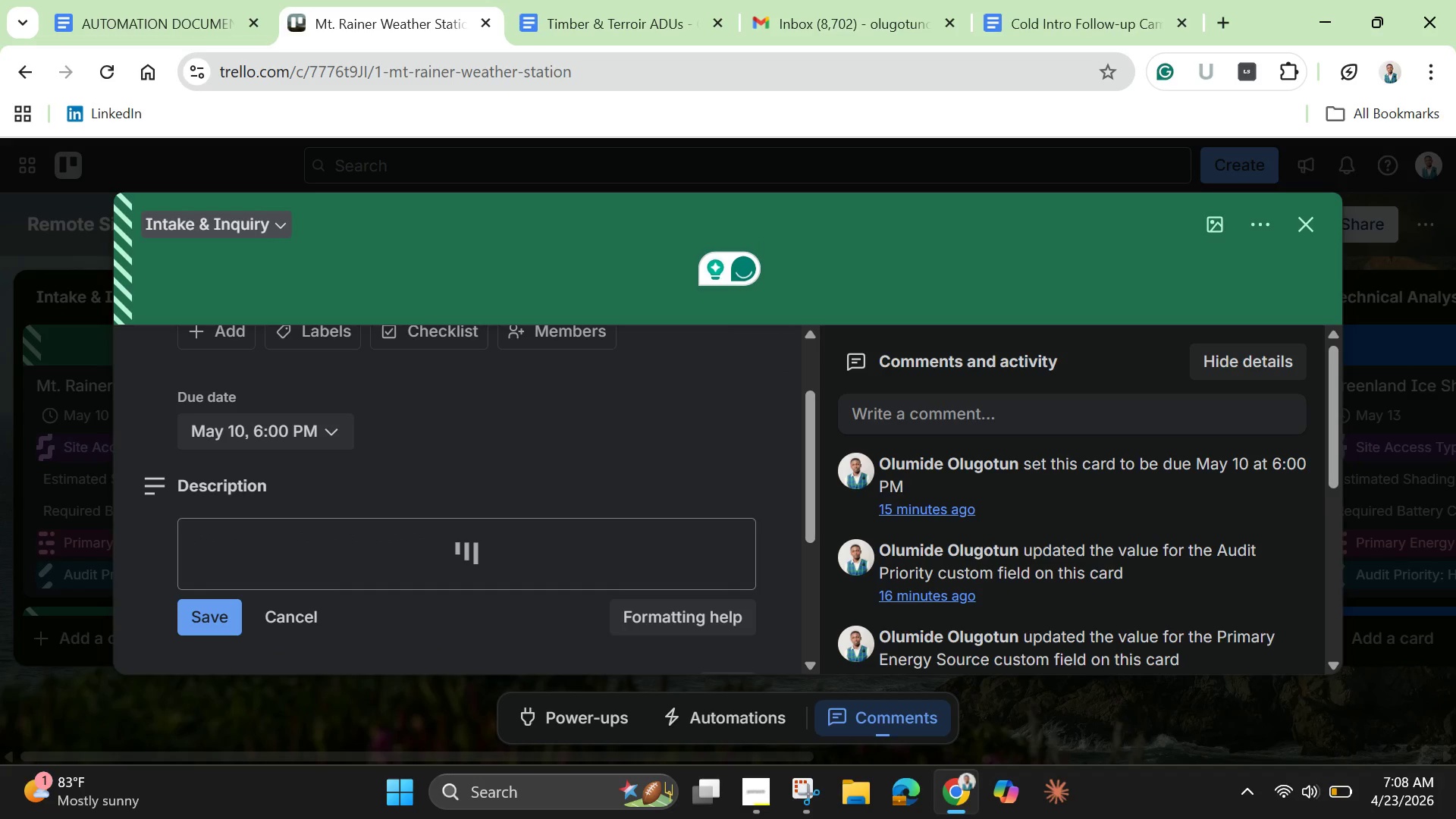 
type(Site audit for high-altitud )
key(Backspace)
type(e weather station. Includes solar exposure modeling )
 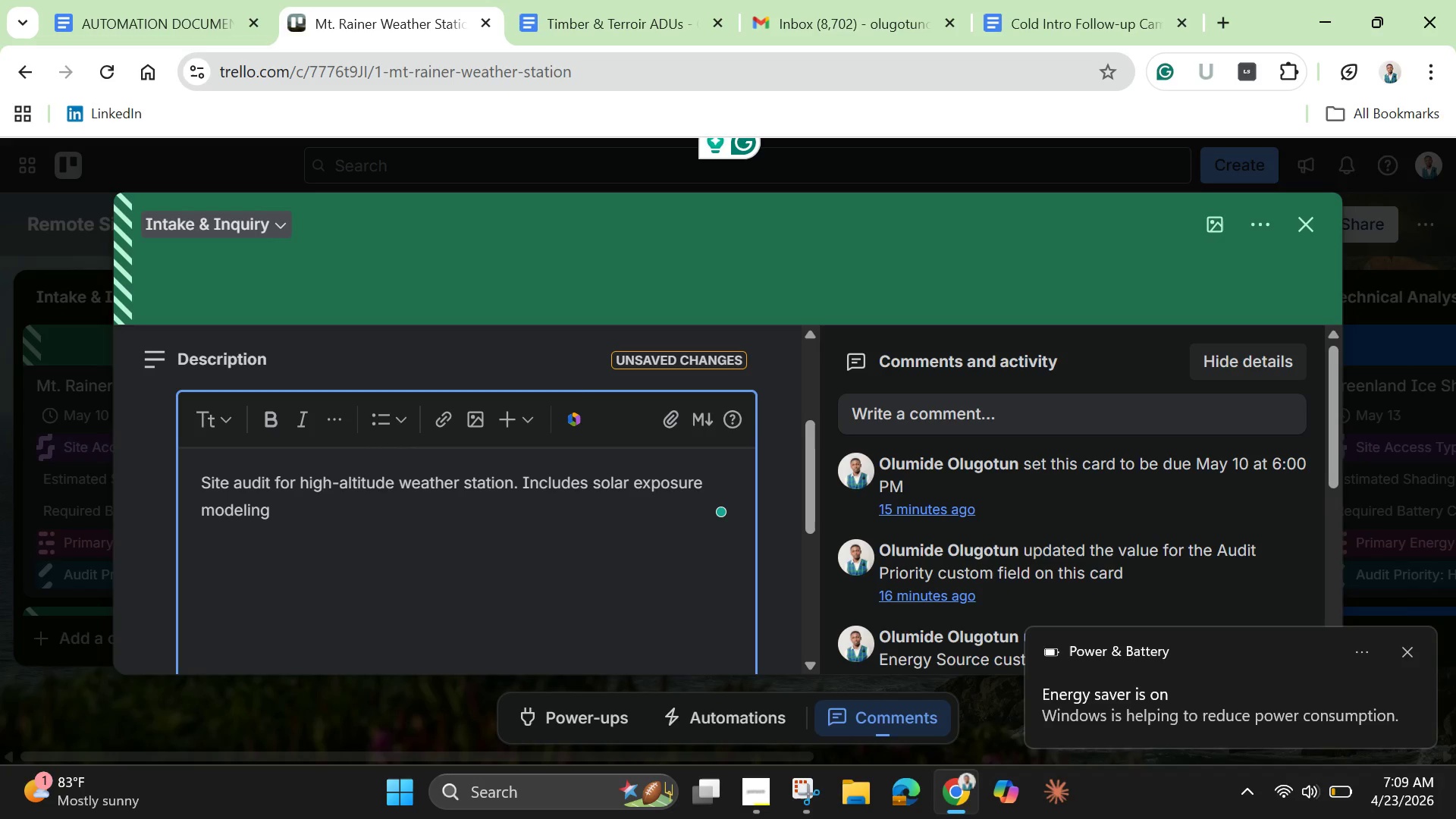 
wait(5.84)
 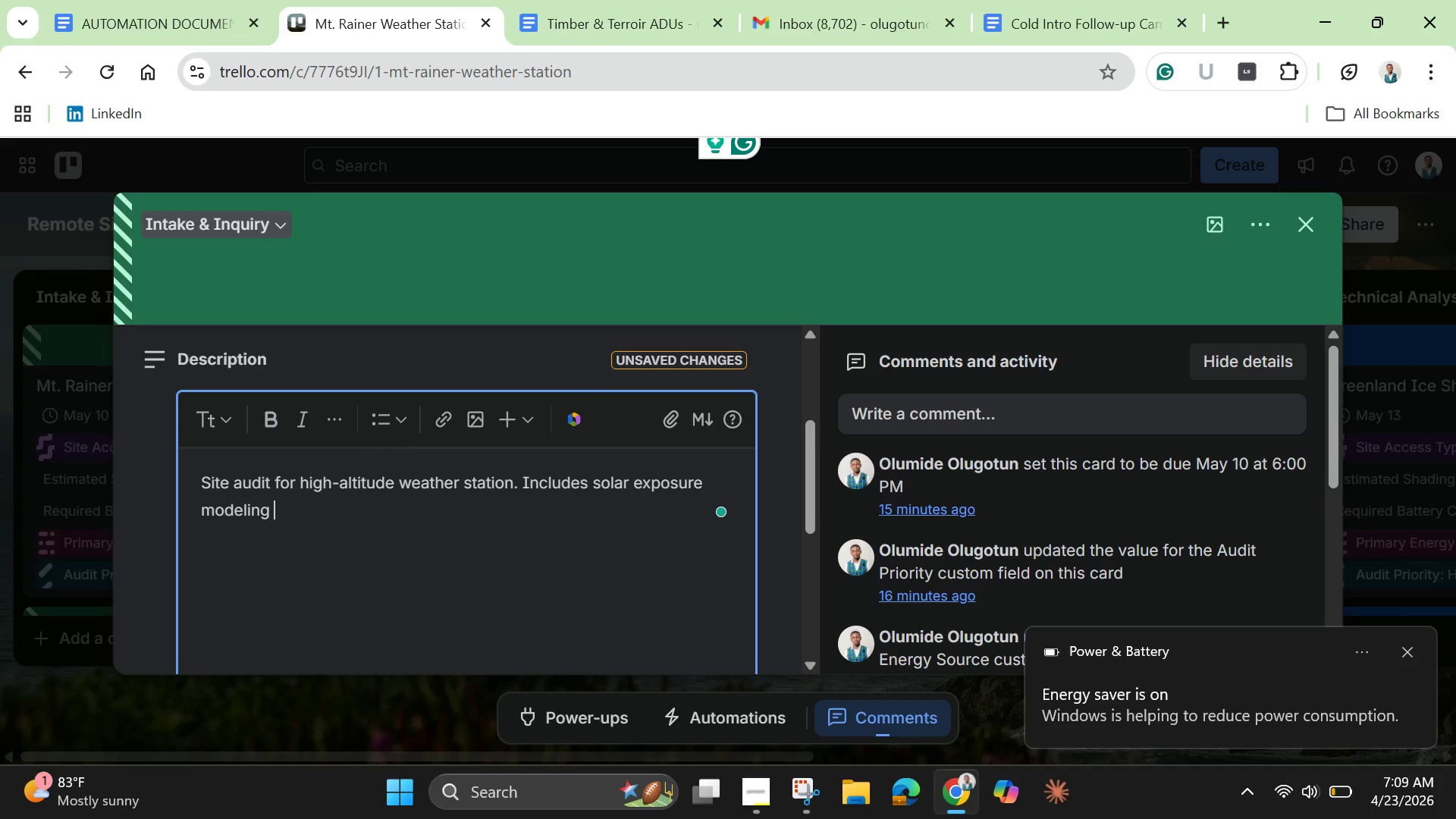 
key(Backspace)
type(, snow load considerations and helicopter )
key(Backspace)
type(=)
key(Backspace)
type(-only ace)
key(Backspace)
type(cess logistics. )
 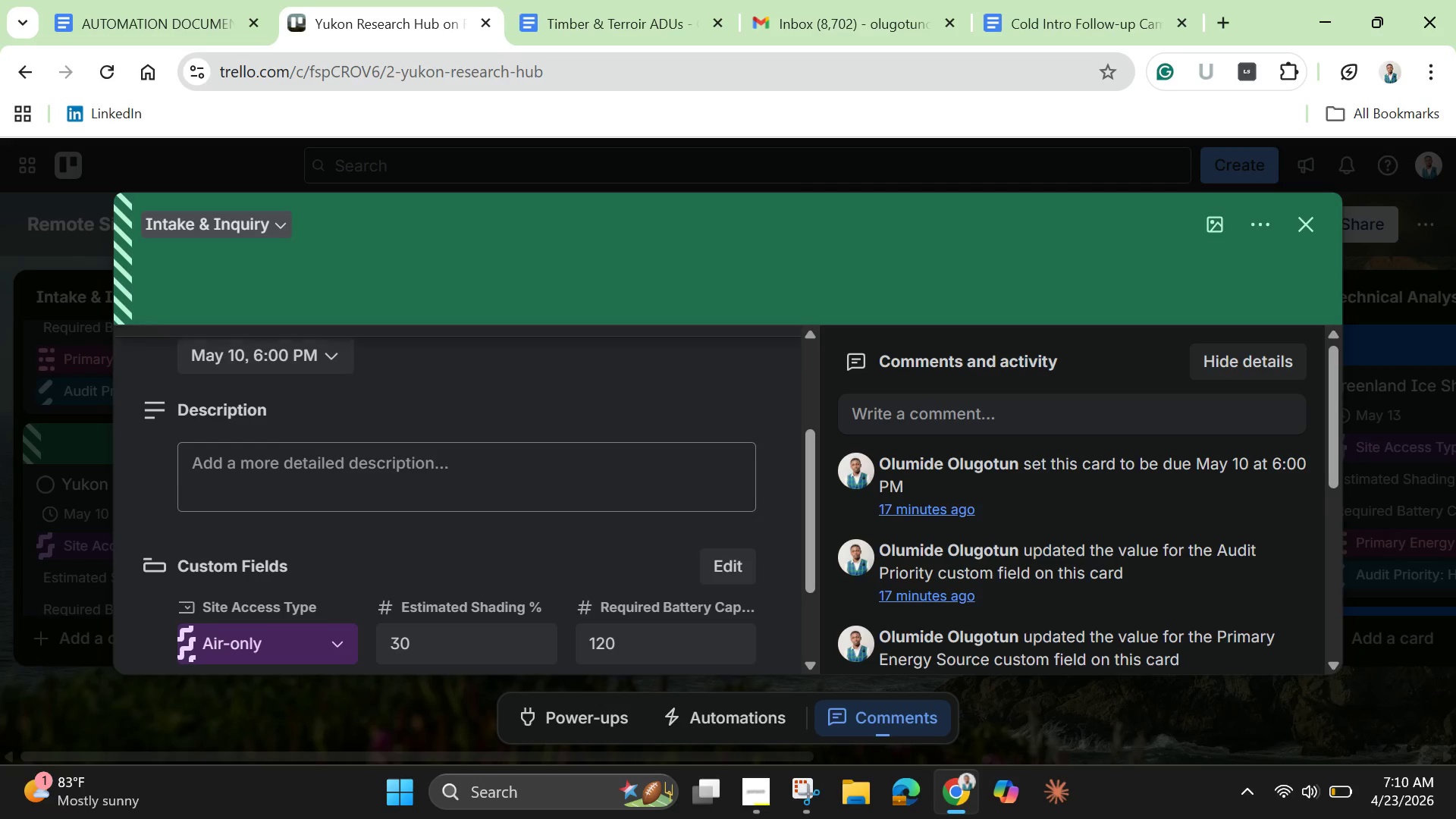 
wait(52.45)
 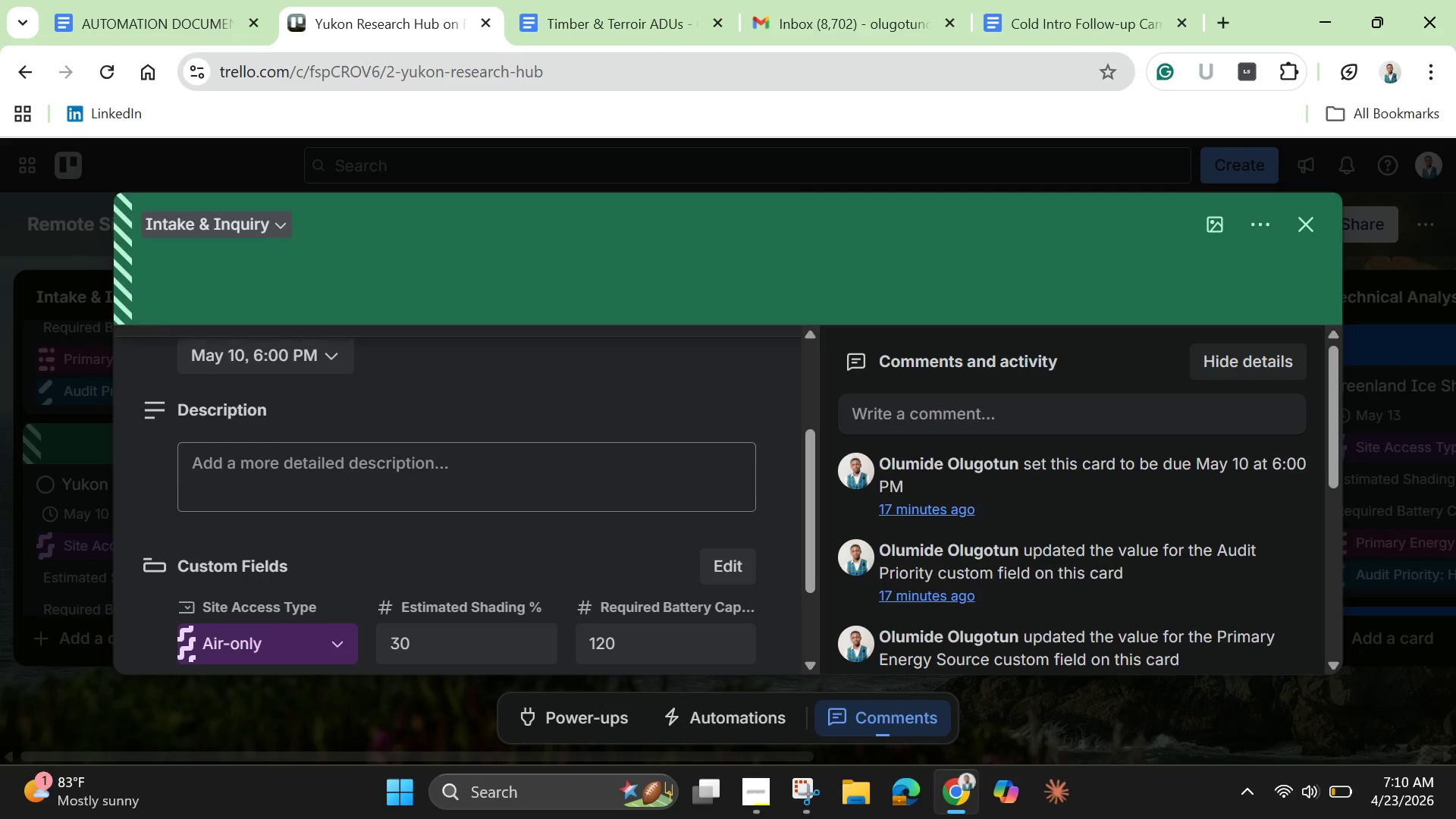 
hold_key(key=CapsLock, duration=0.55)
 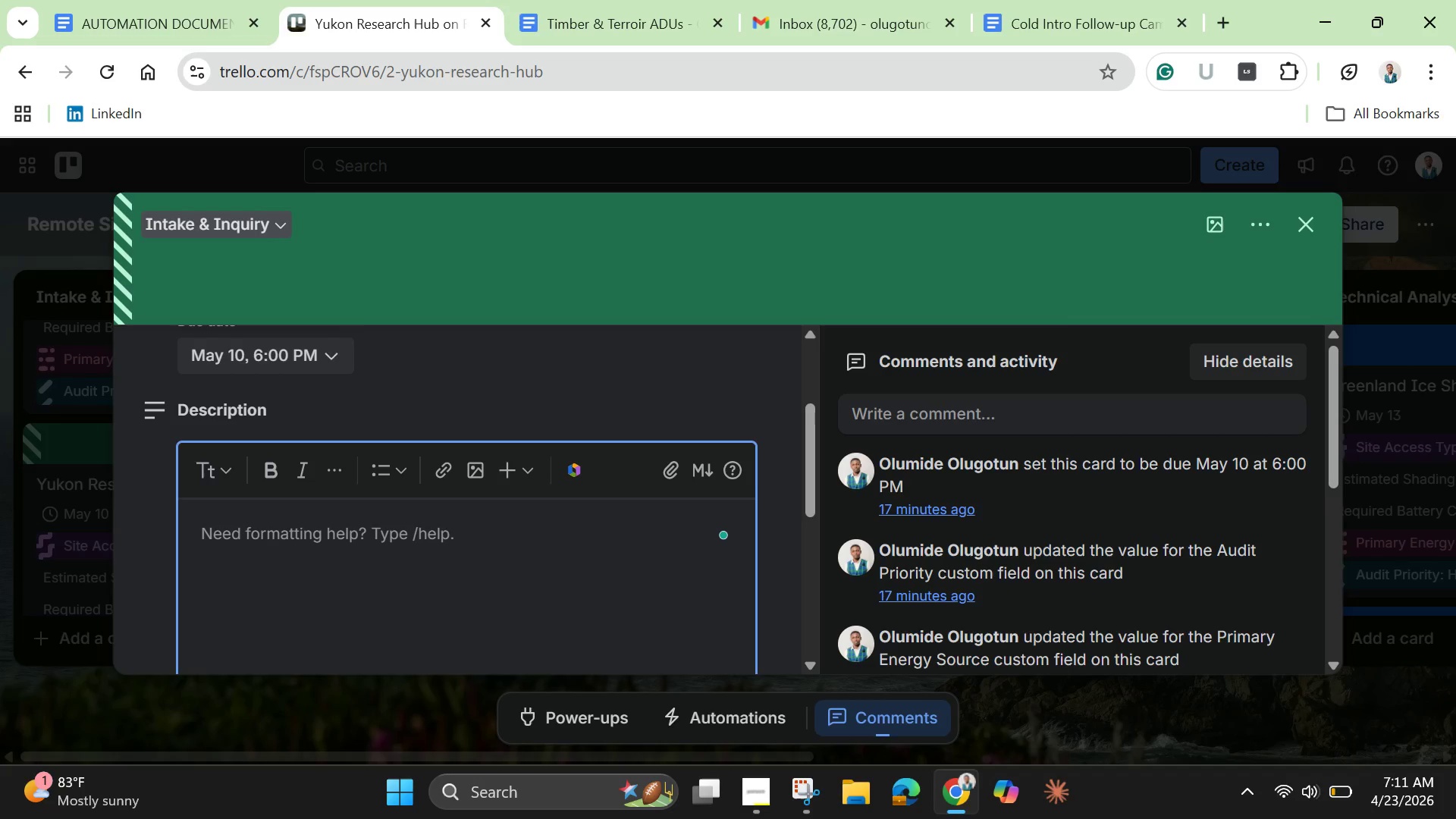 
type(Assessneb)
key(Backspace)
key(Backspace)
type(n)
key(Backspace)
type(mebt)
key(Backspace)
key(Backspace)
type(nt of remotev)
key(Backspace)
type( resae)
key(Backspace)
key(Backspace)
type(earch )
 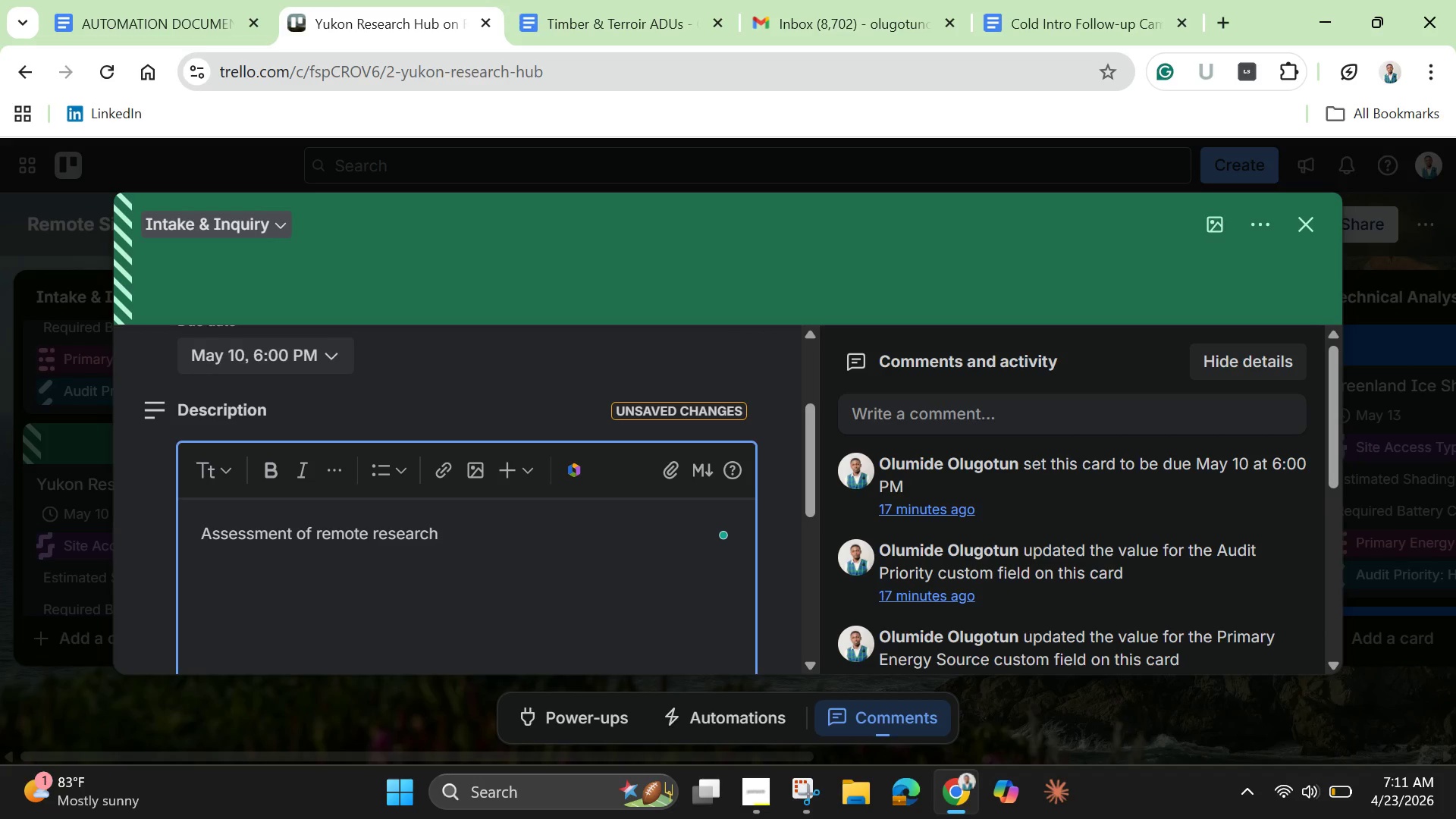 
type(hun requiring hybrif)
key(Backspace)
type(d energy system )
key(Backspace)
type(. focus )
 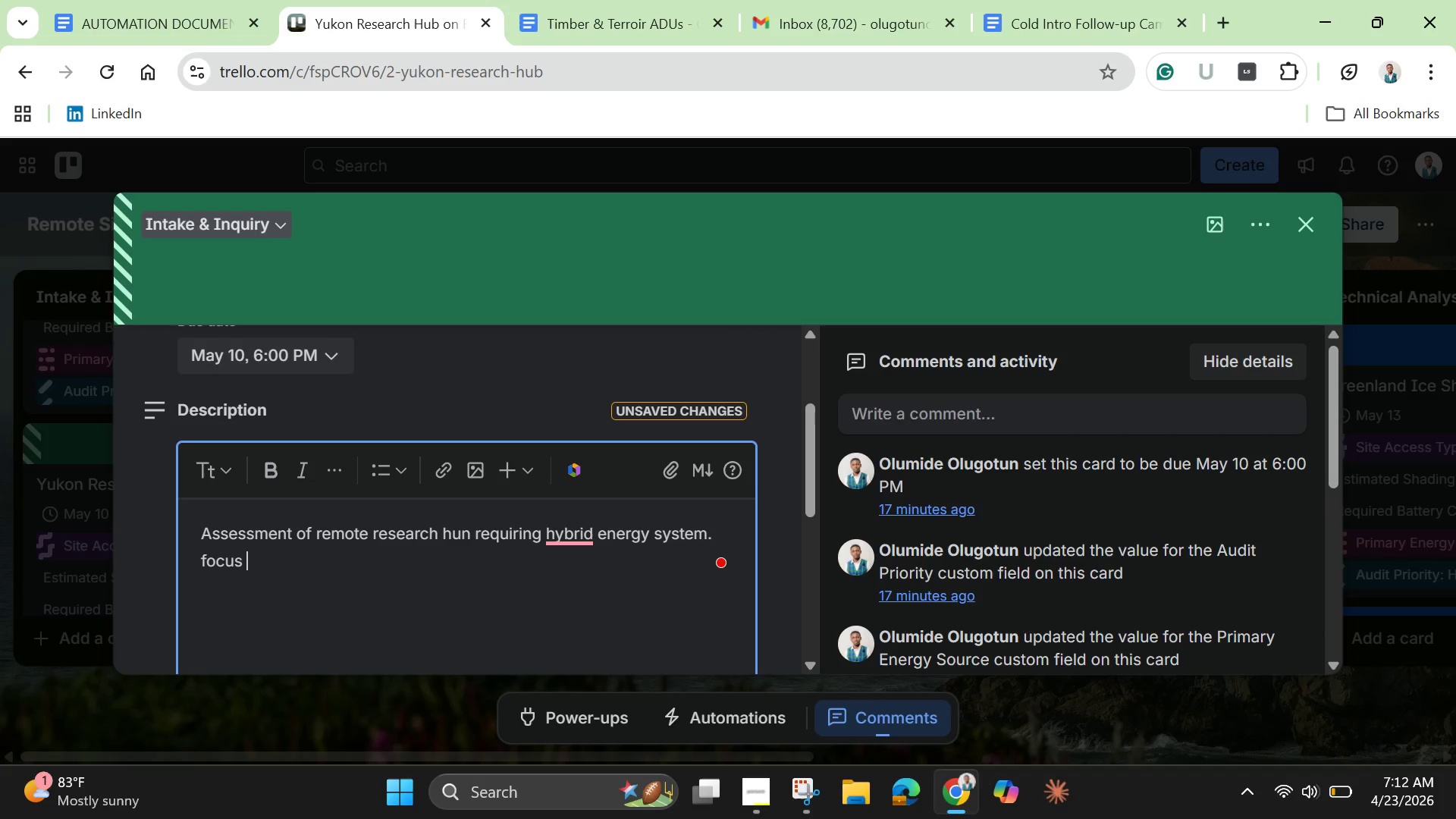 
wait(28.55)
 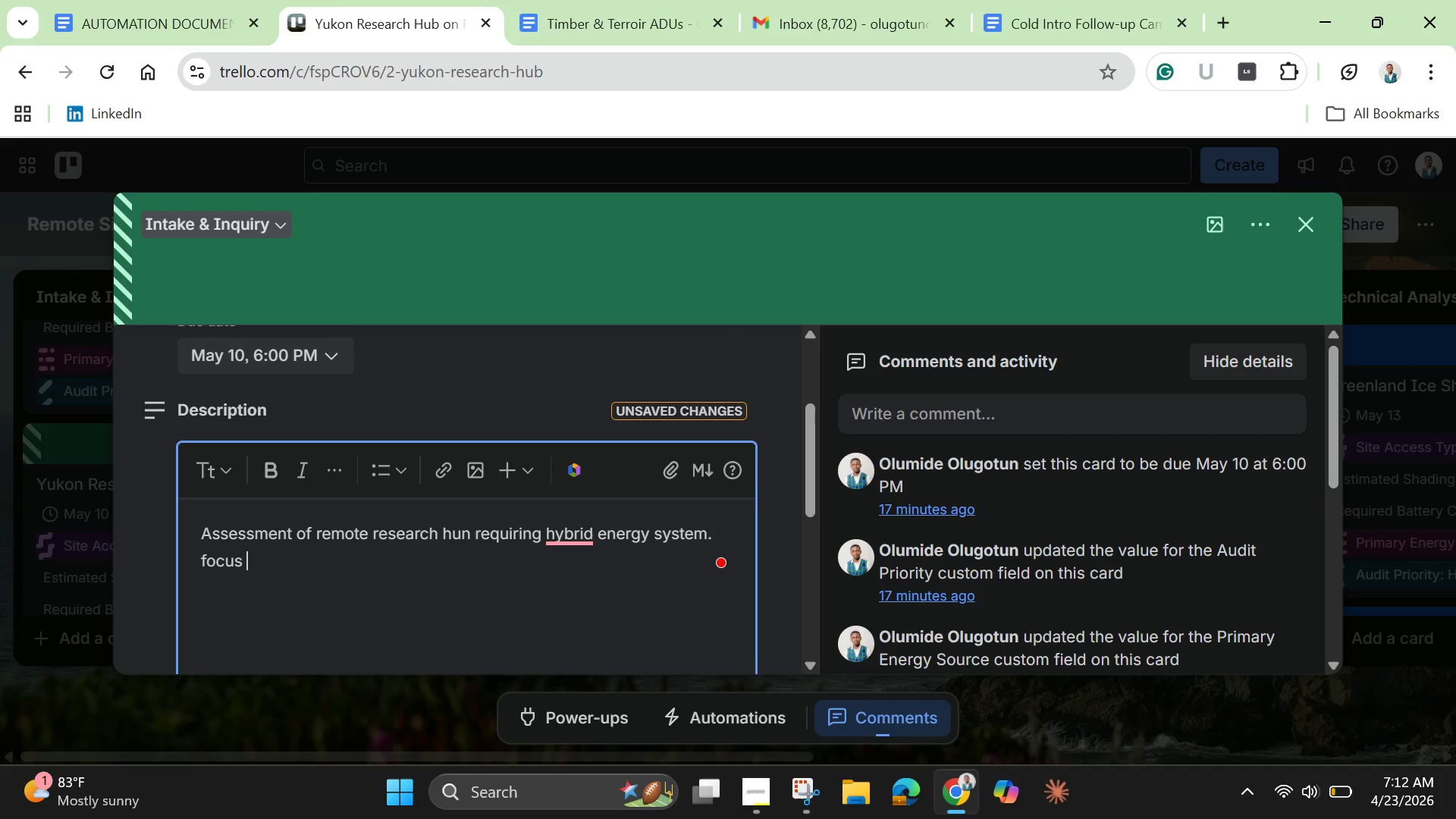 
type(on extreme )
 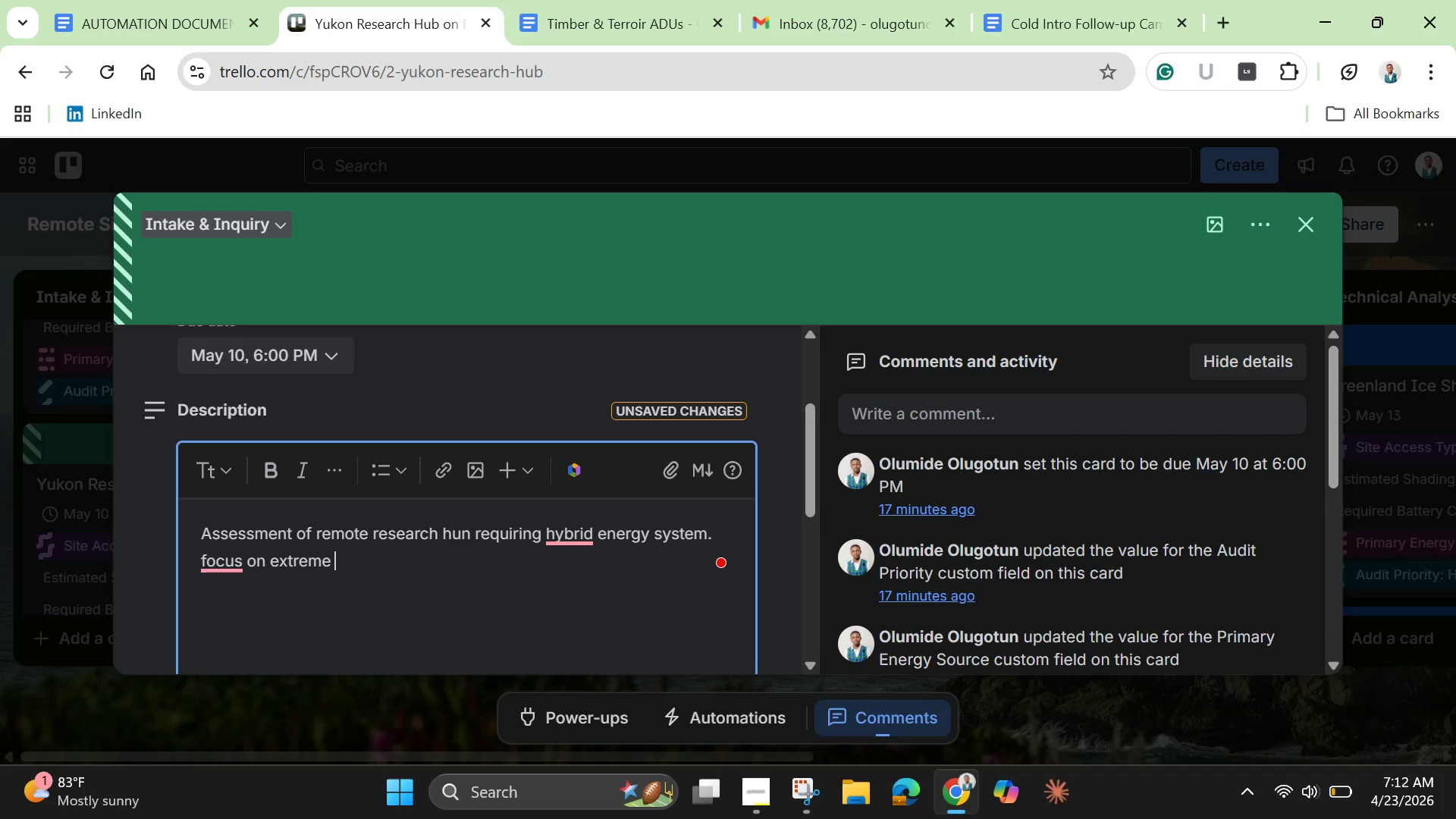 
type(cold performnce asnsd )
key(Backspace)
key(Backspace)
key(Backspace)
key(Backspace)
key(Backspace)
type(ns)
key(Backspace)
type(d seasonal sunlight )
 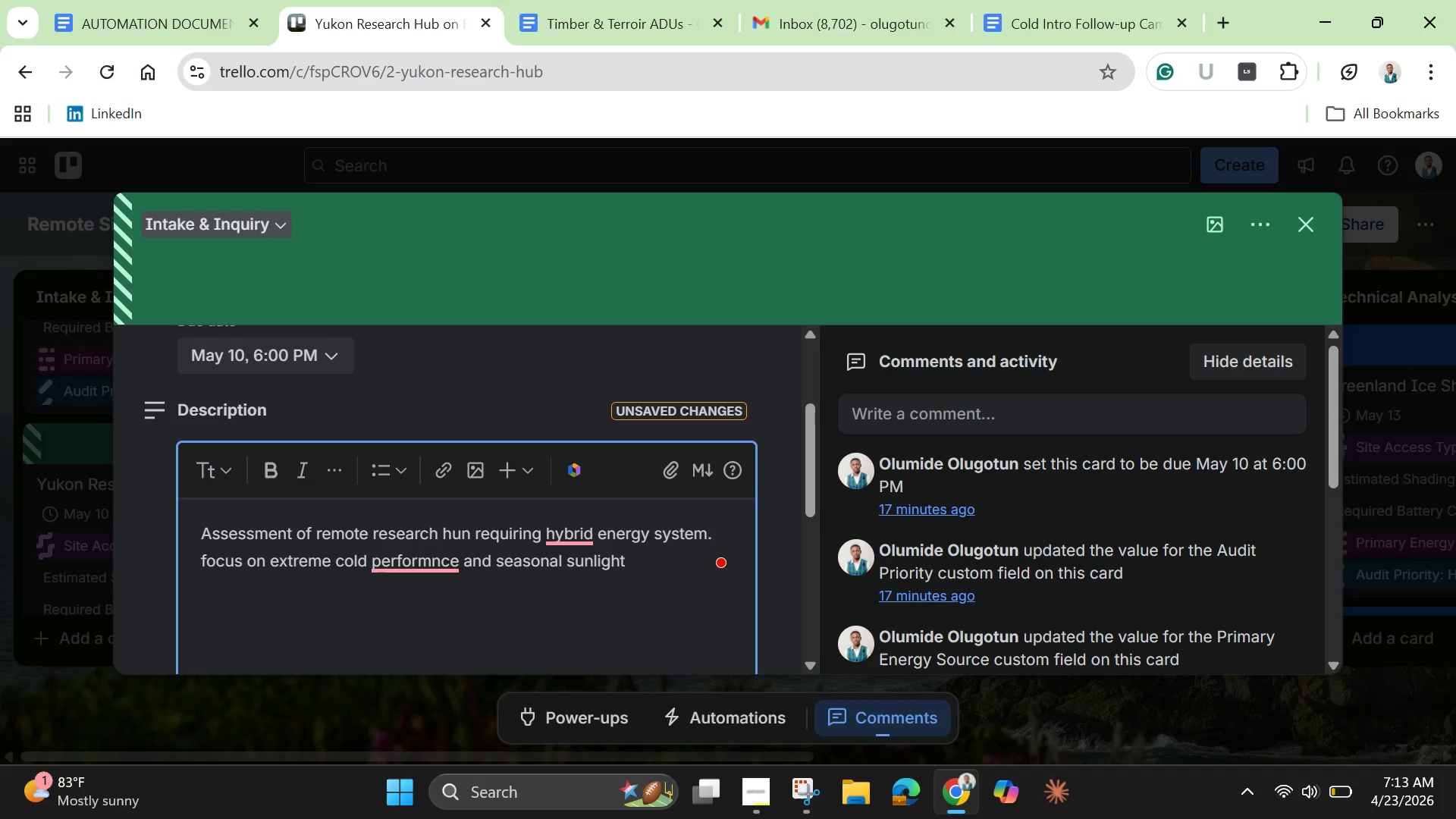 
type(variability.)
 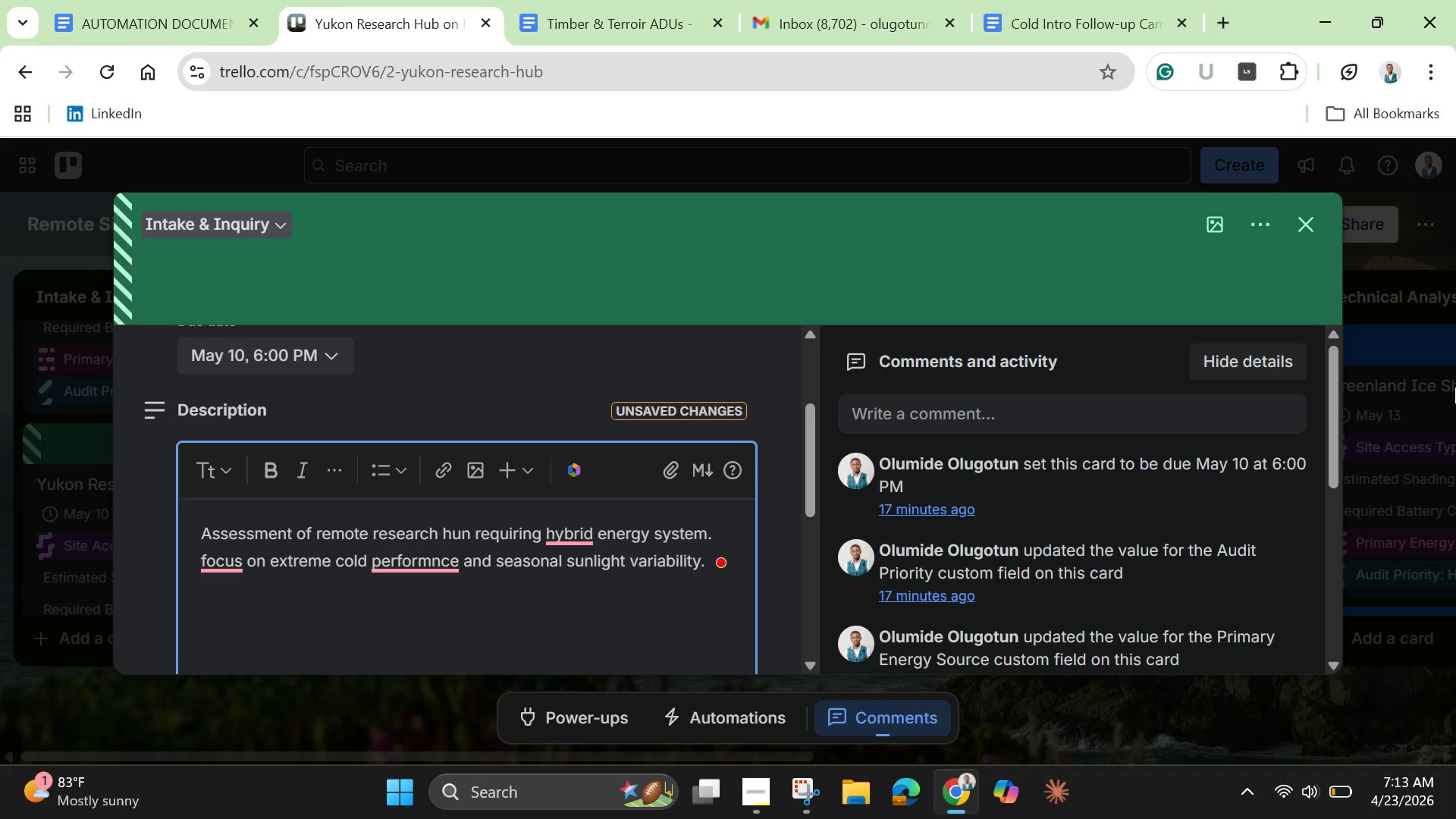 
wait(20.58)
 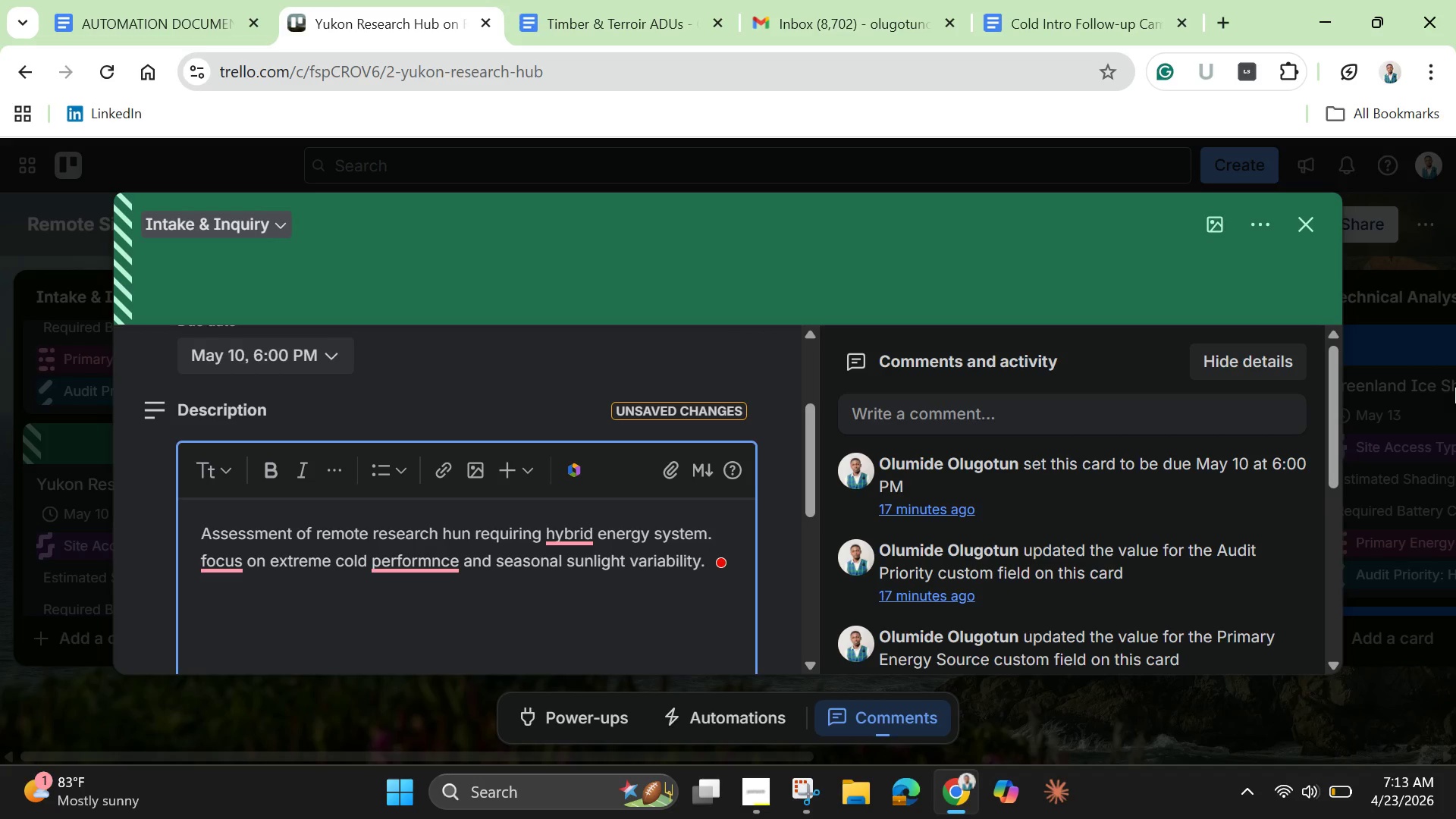 
left_click_drag(start_coordinate=[569, 524], to_coordinate=[573, 535])
 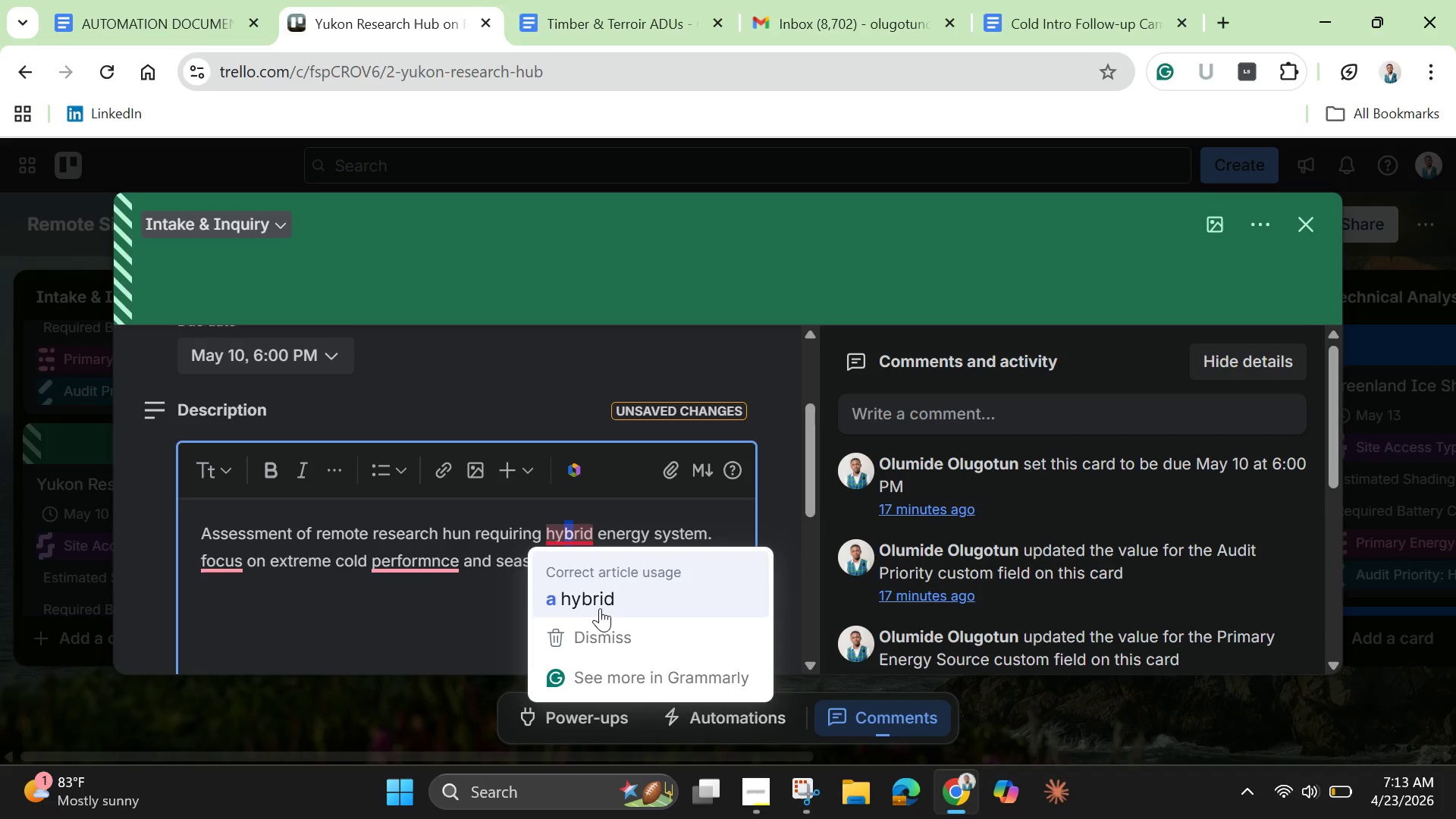 
left_click([600, 610])
 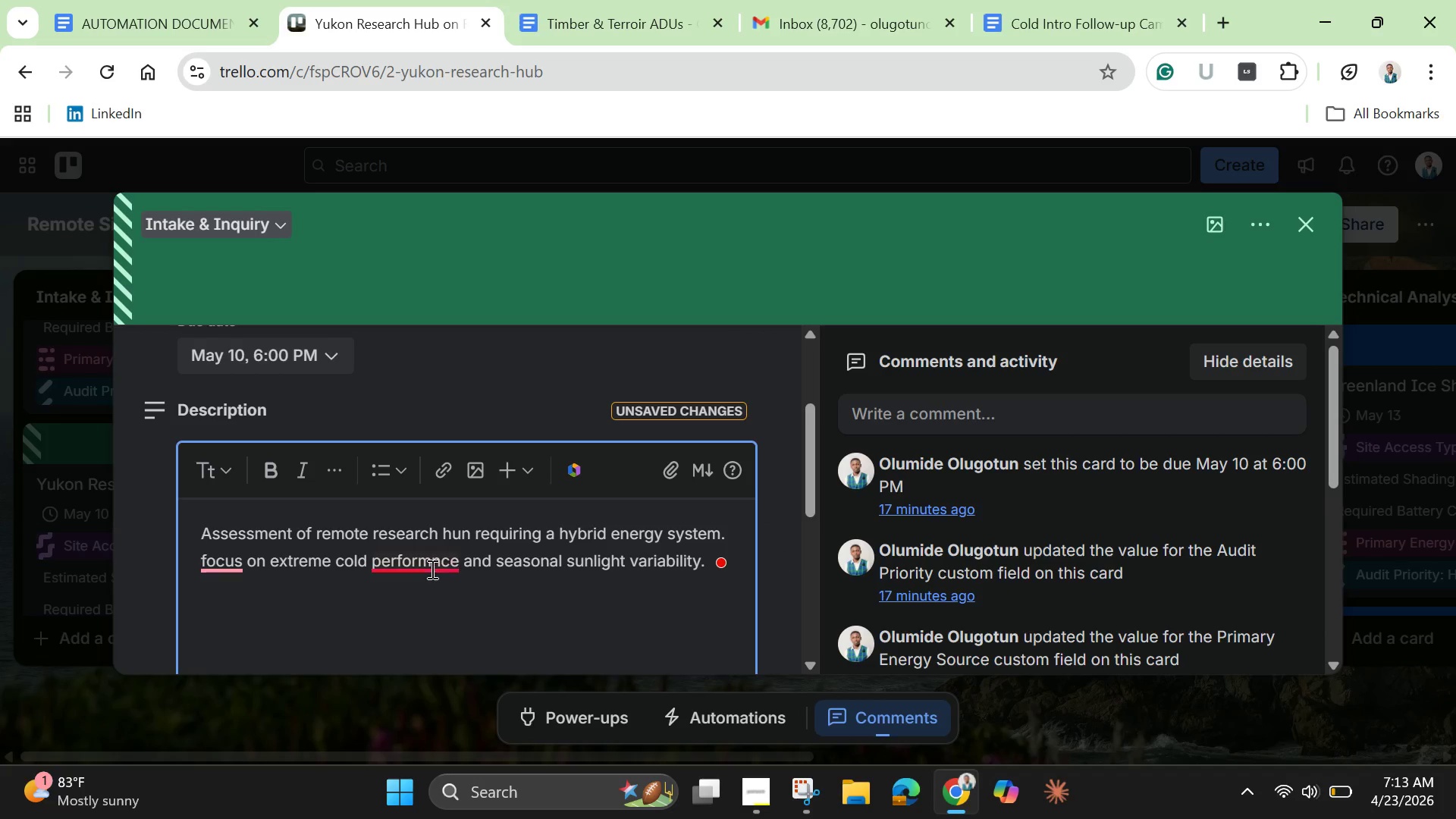 
left_click([431, 569])
 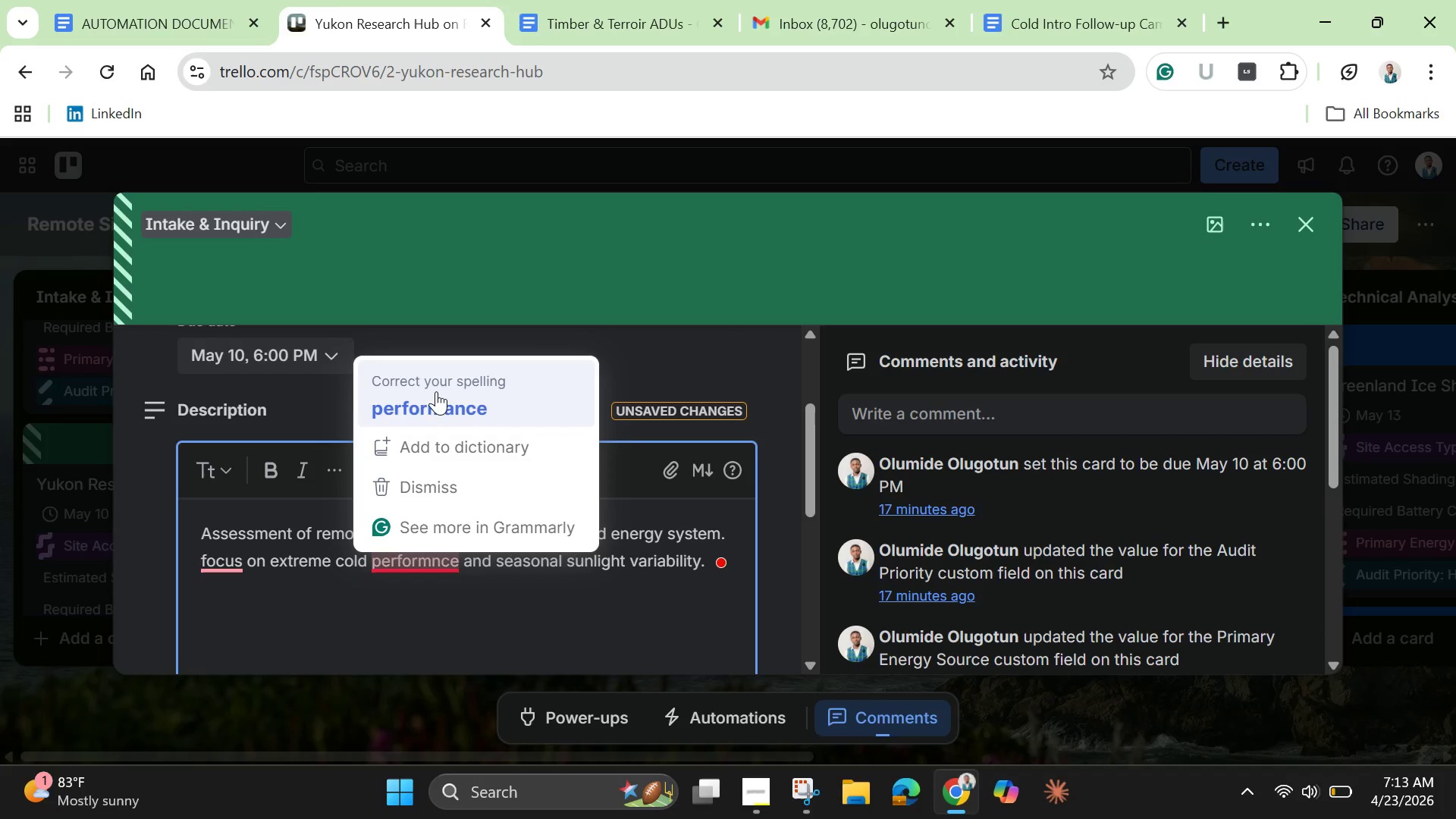 
left_click([436, 391])
 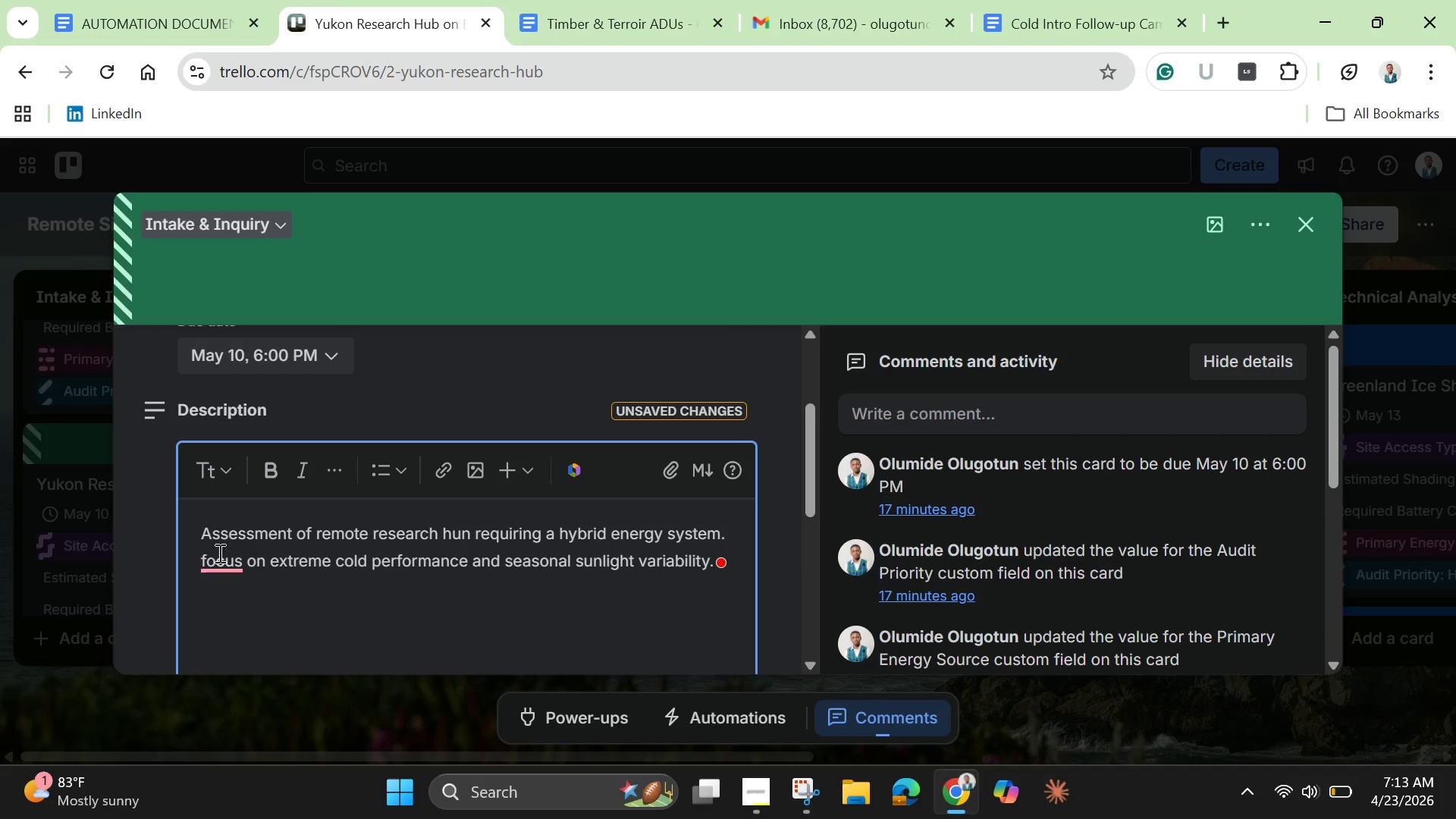 
left_click([276, 623])
 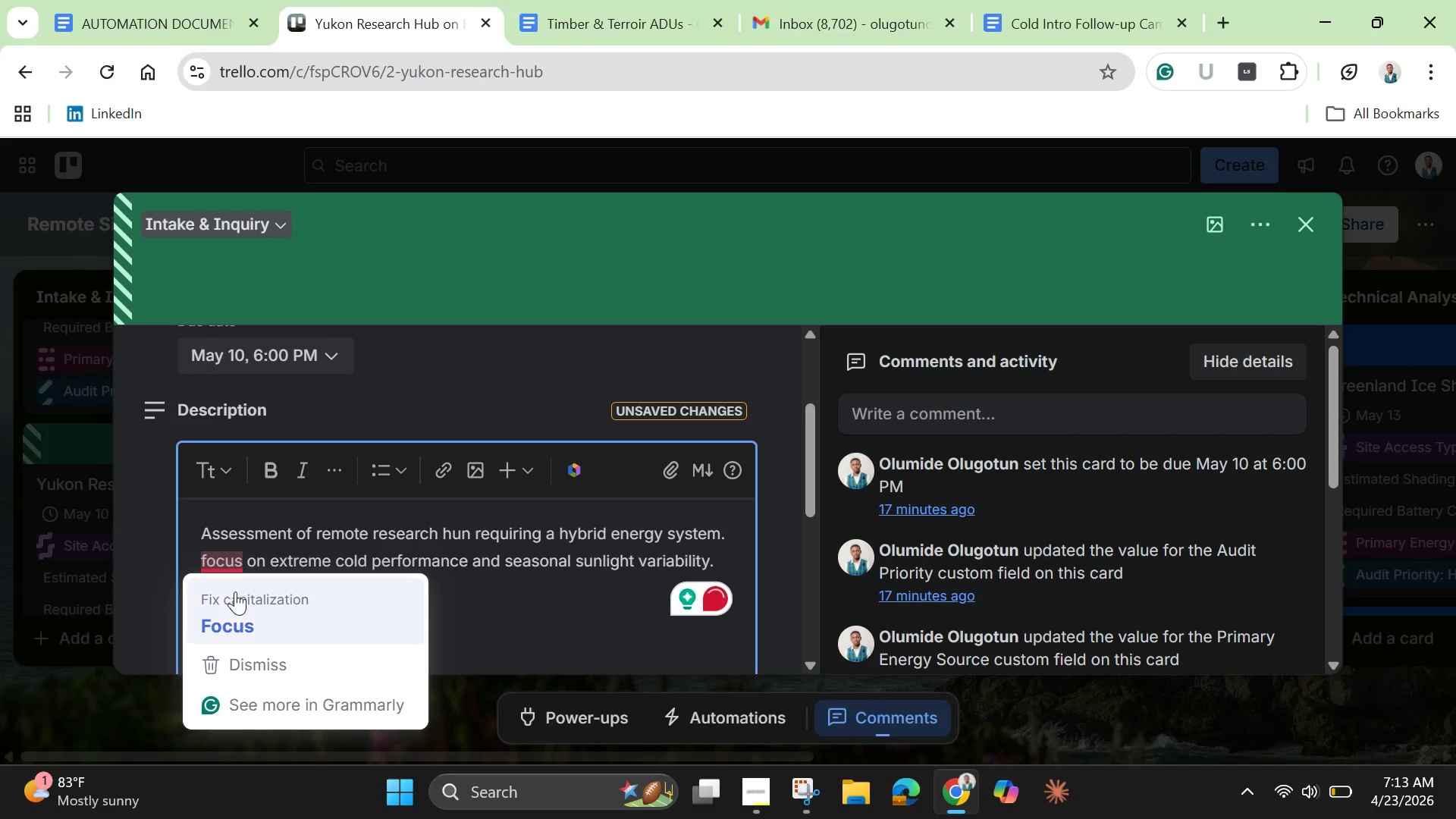 
left_click([232, 610])
 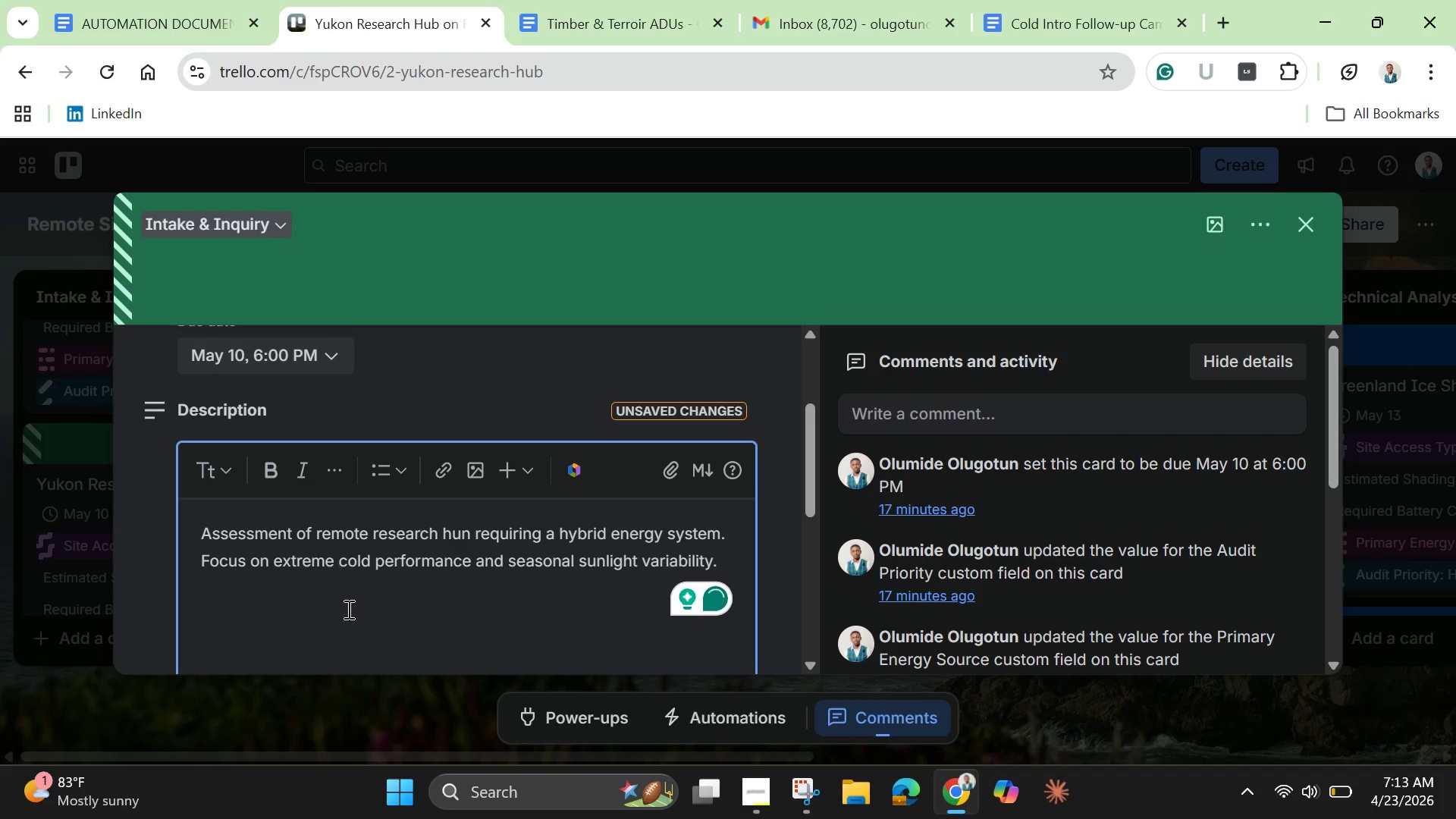 
left_click([347, 609])
 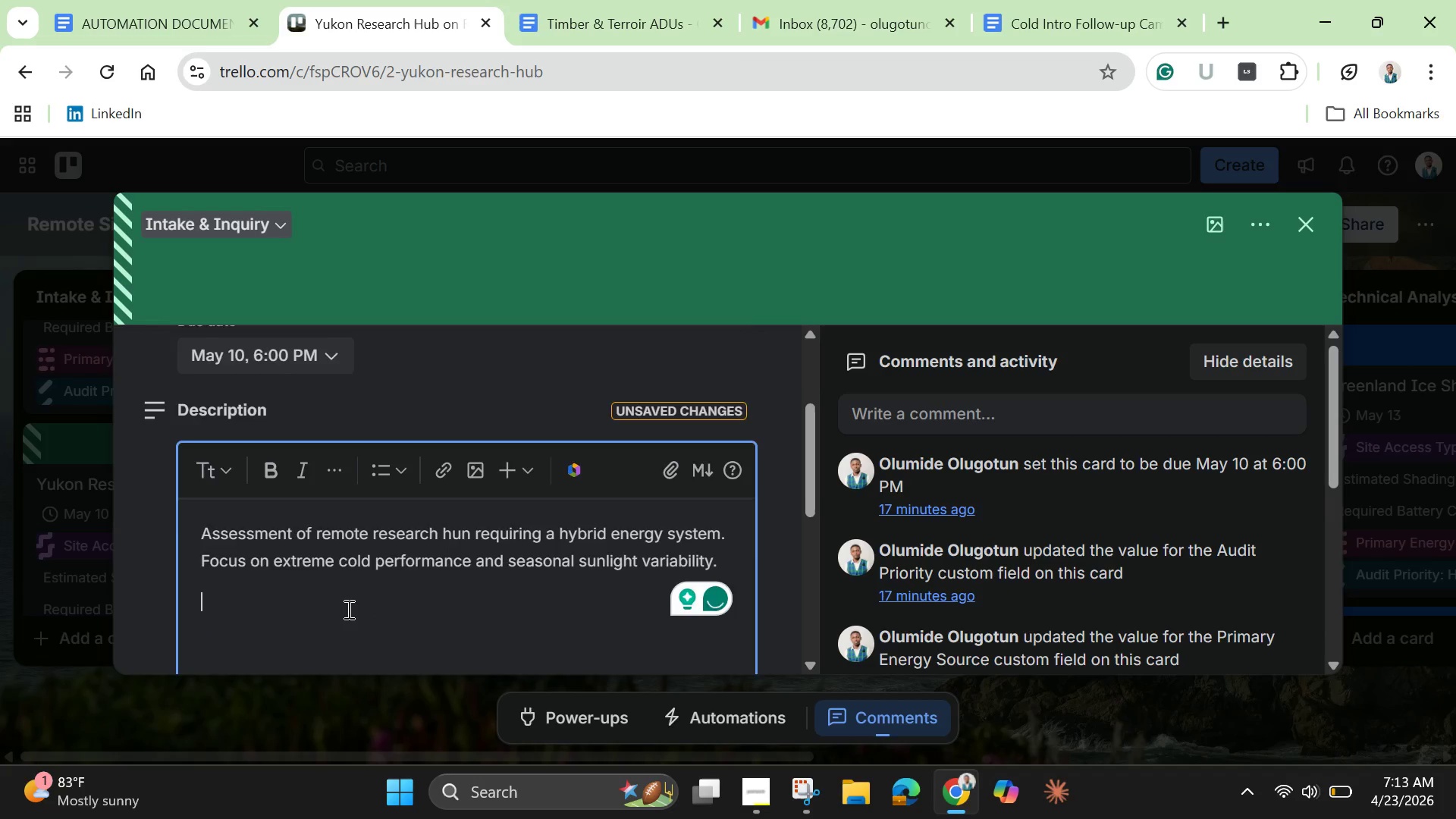 
scroll: coordinate [347, 609], scroll_direction: down, amount: 4.0
 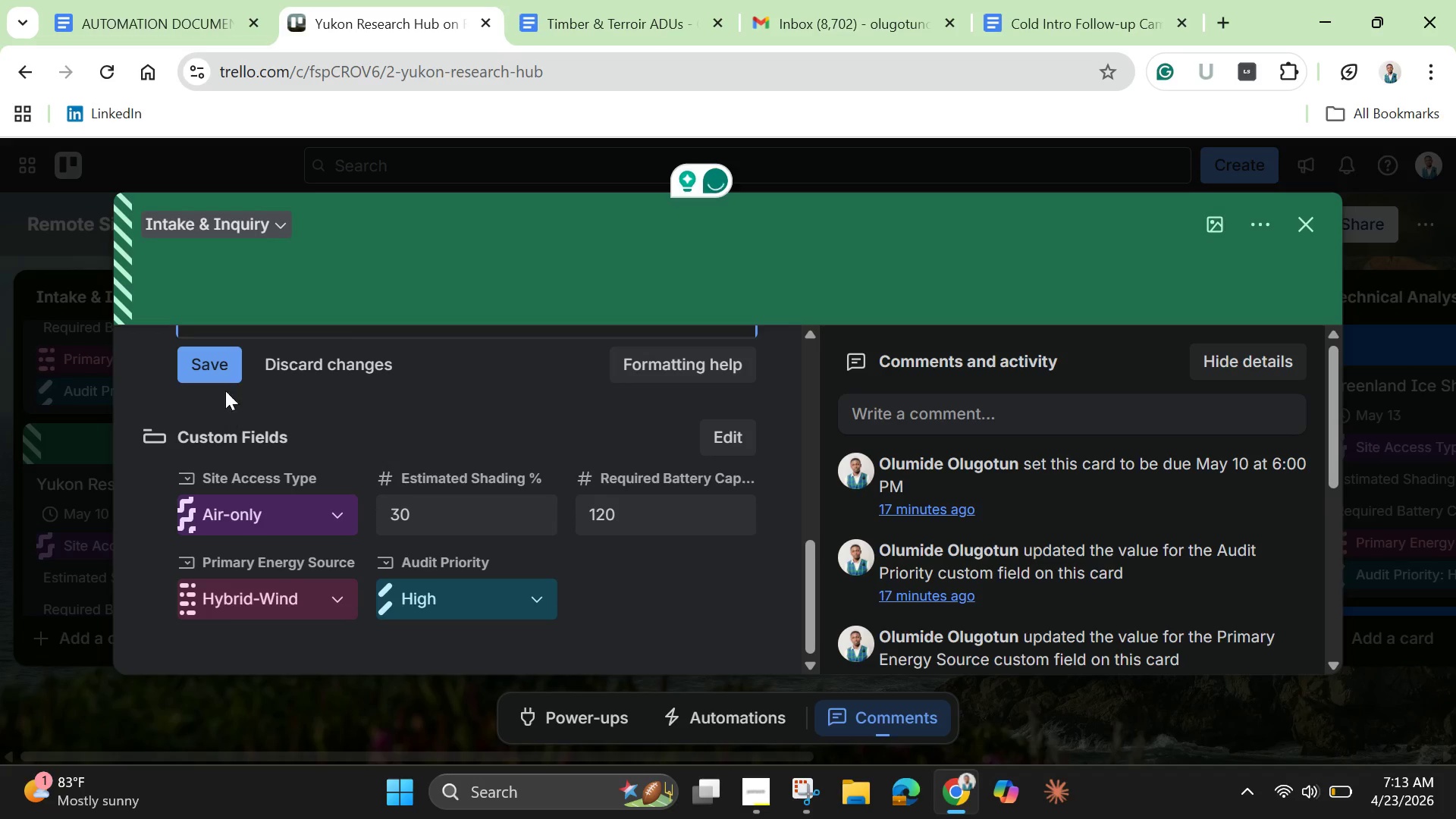 
left_click([219, 380])
 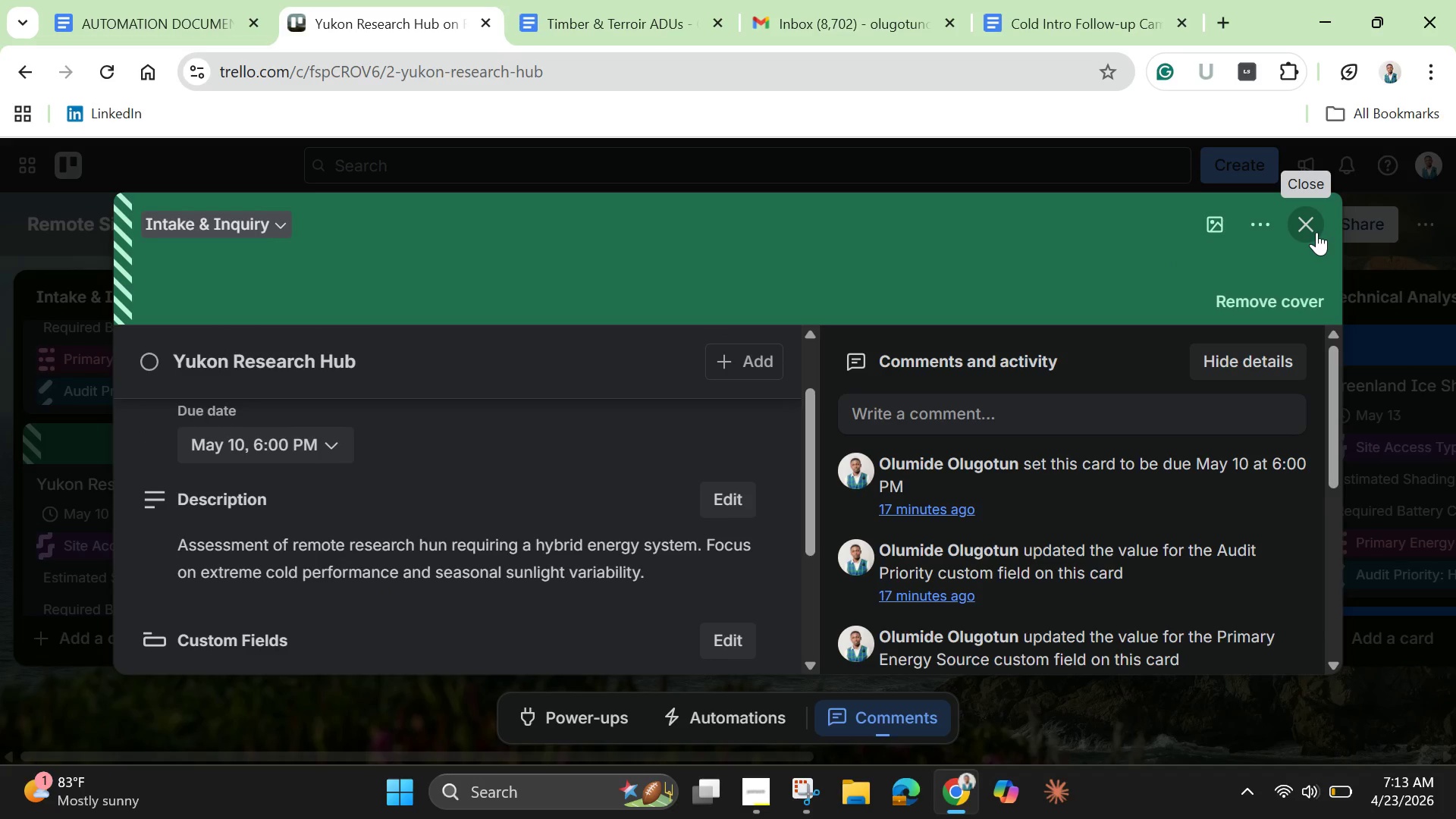 
left_click([1316, 232])
 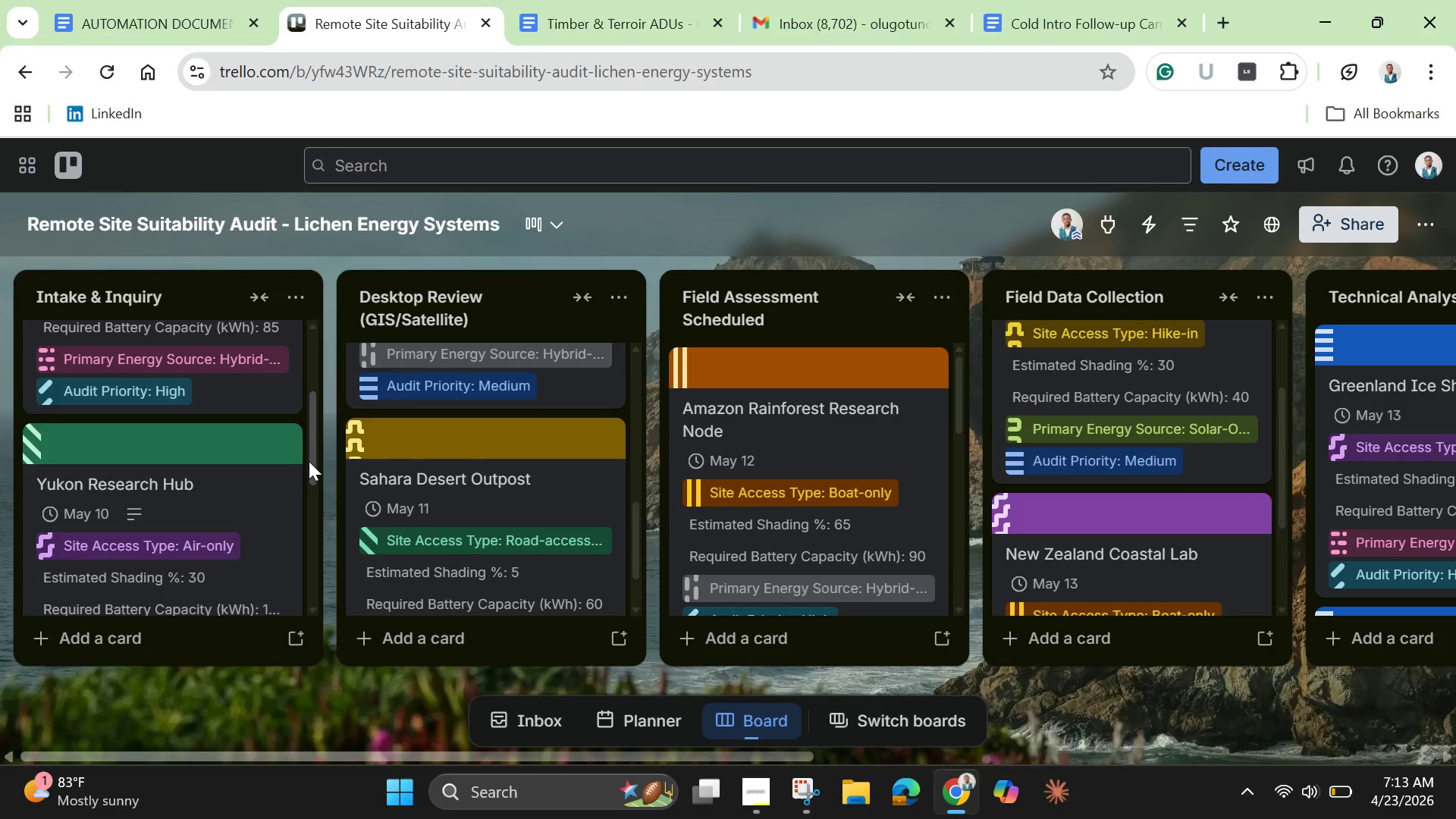 
left_click_drag(start_coordinate=[312, 457], to_coordinate=[318, 563])
 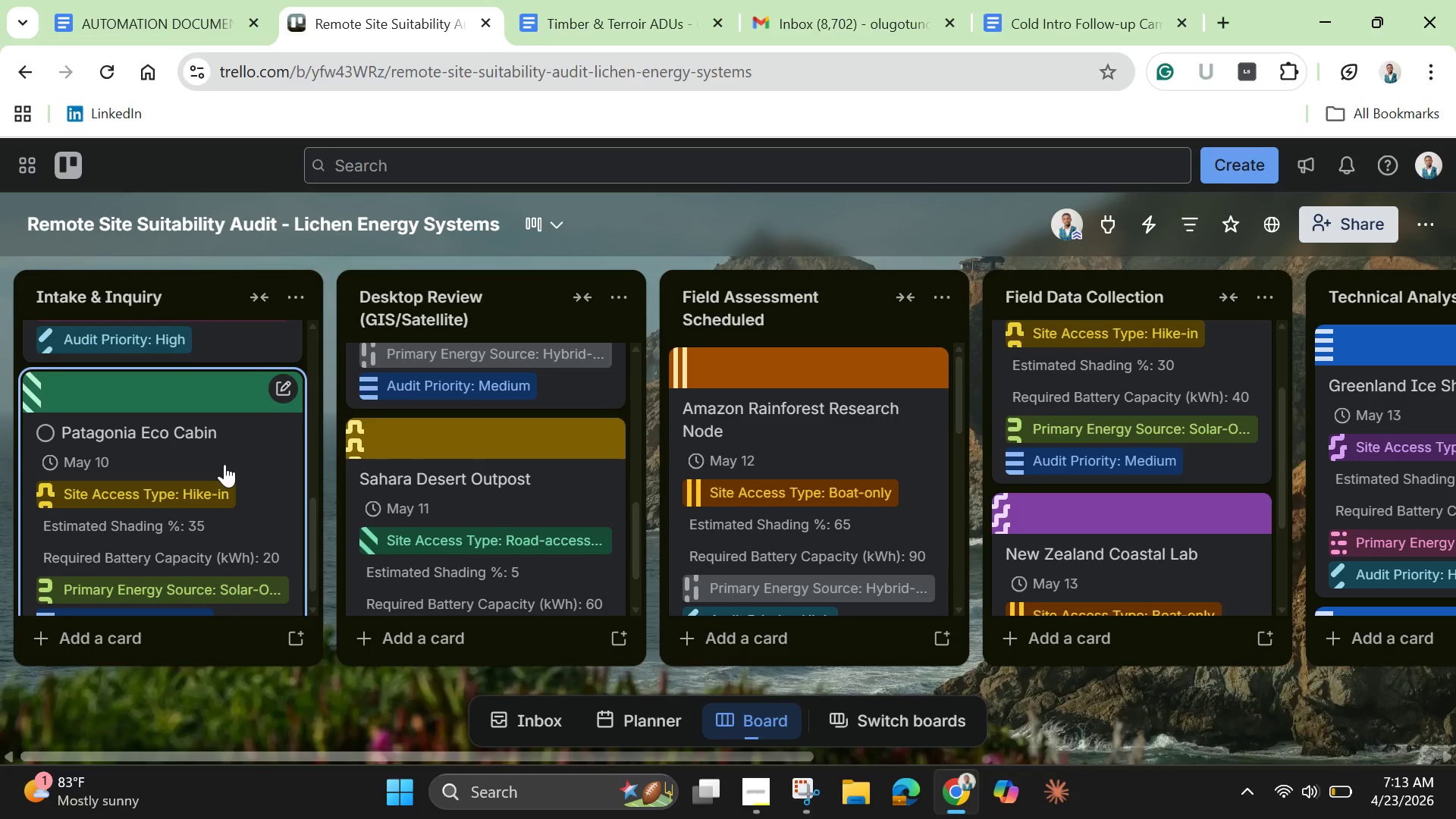 
left_click([224, 464])
 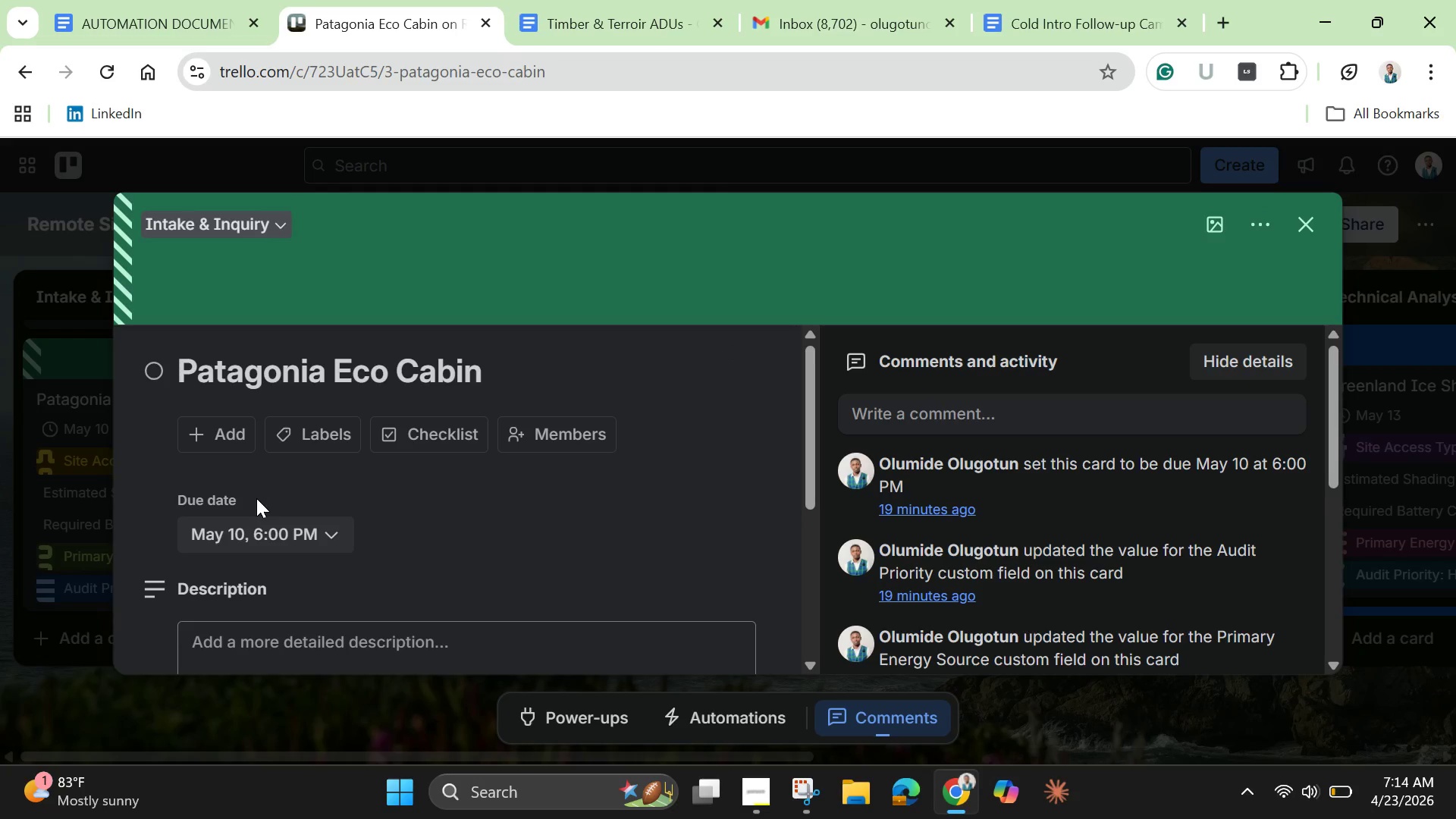 
wait(40.62)
 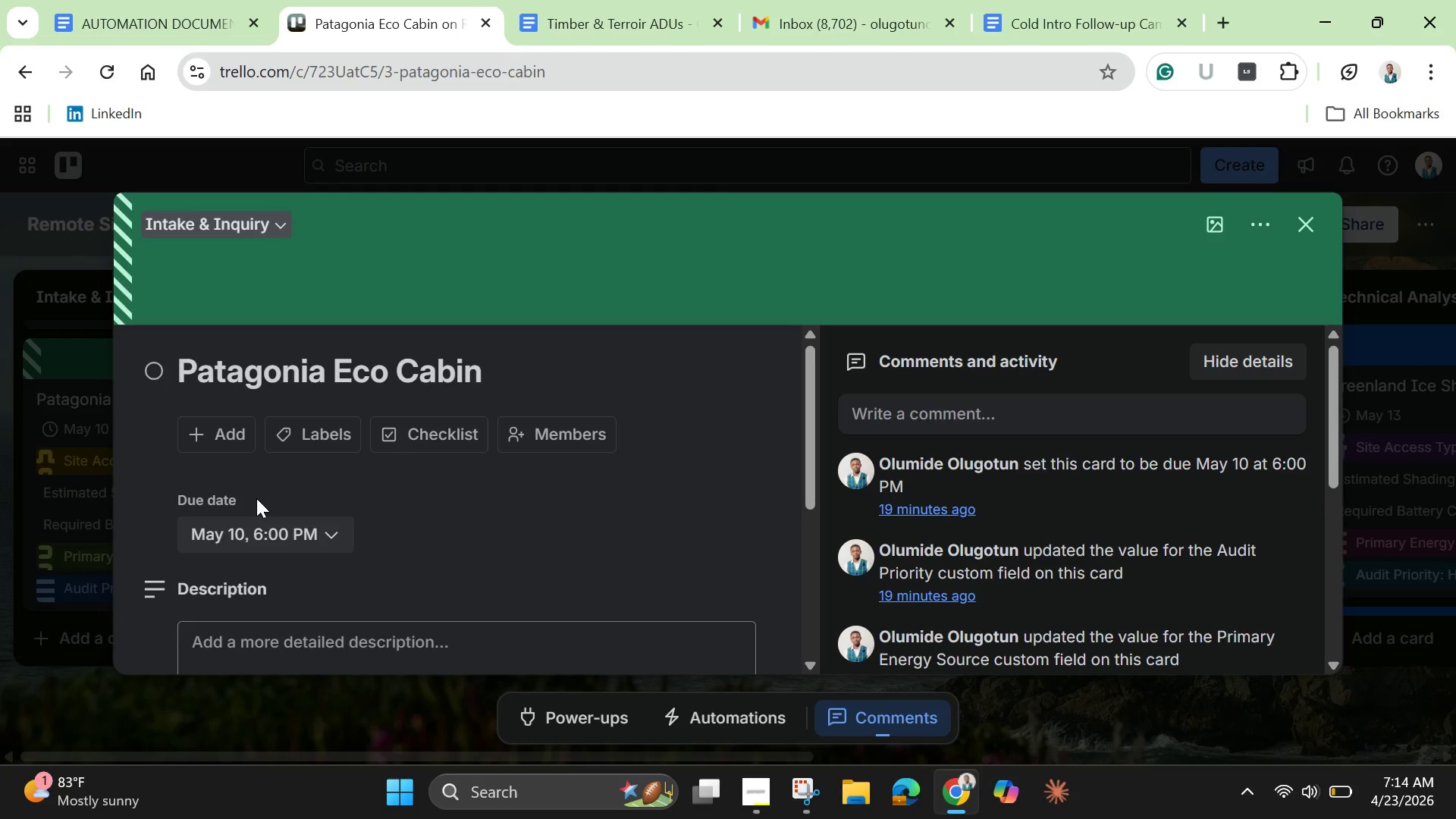 
key(Shift+E)
 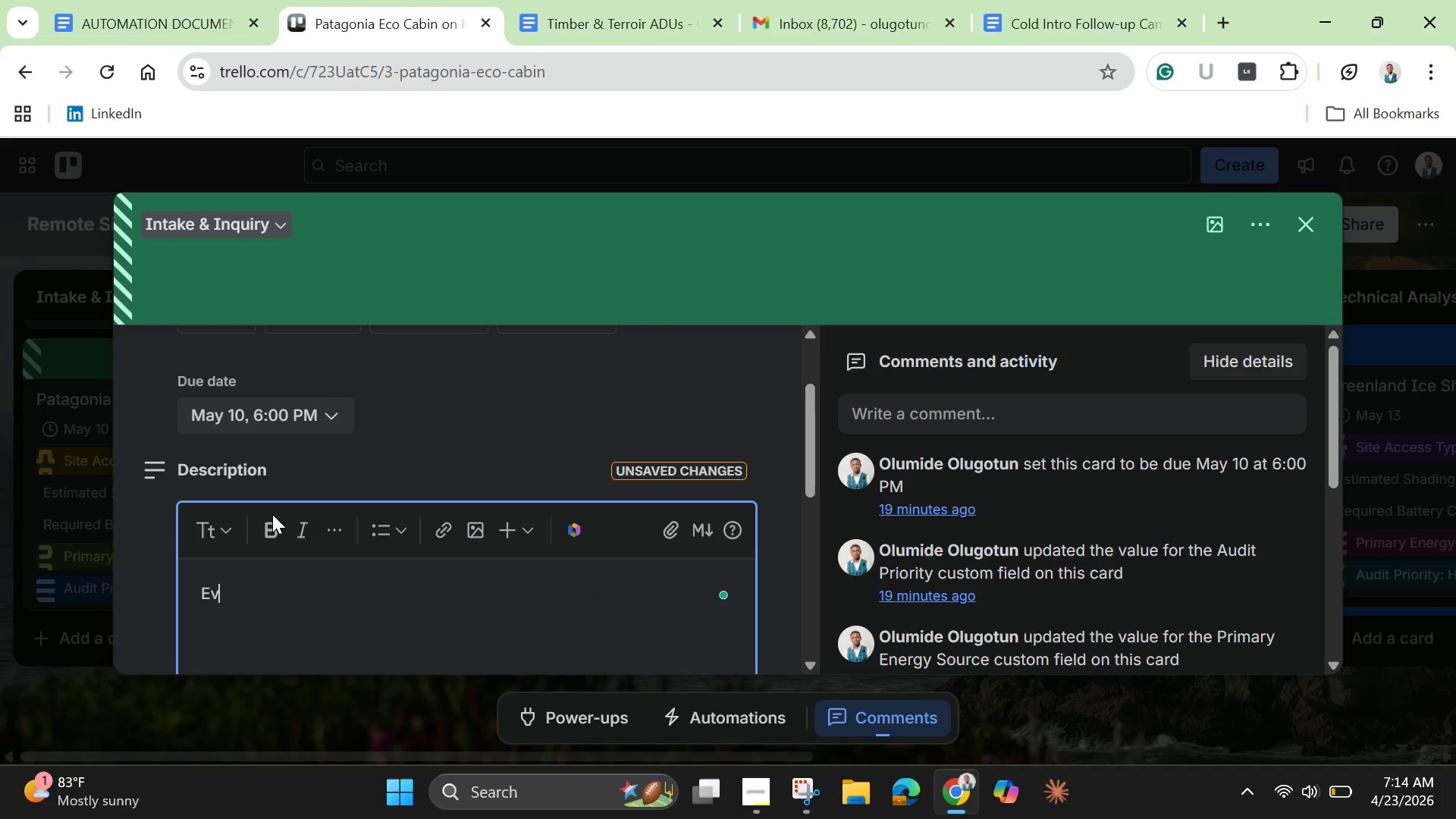 
type(valution od eco-tourism cabin w)
 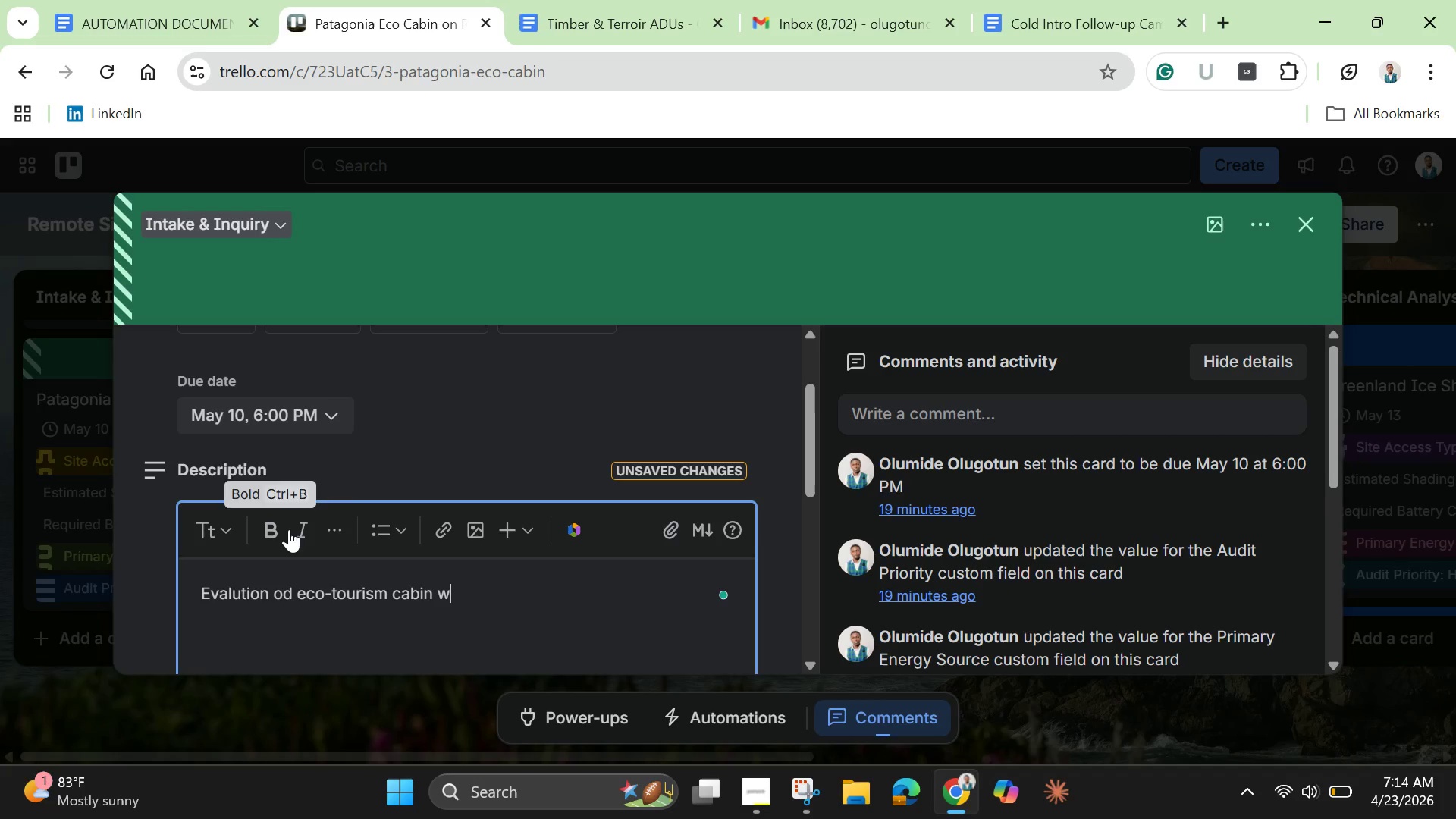 
type(ith moderate shading and limited grid alternatives. Emphasis on sustainable sl)
key(Backspace)
type(olar dev)
key(Backspace)
type(ployment.)
 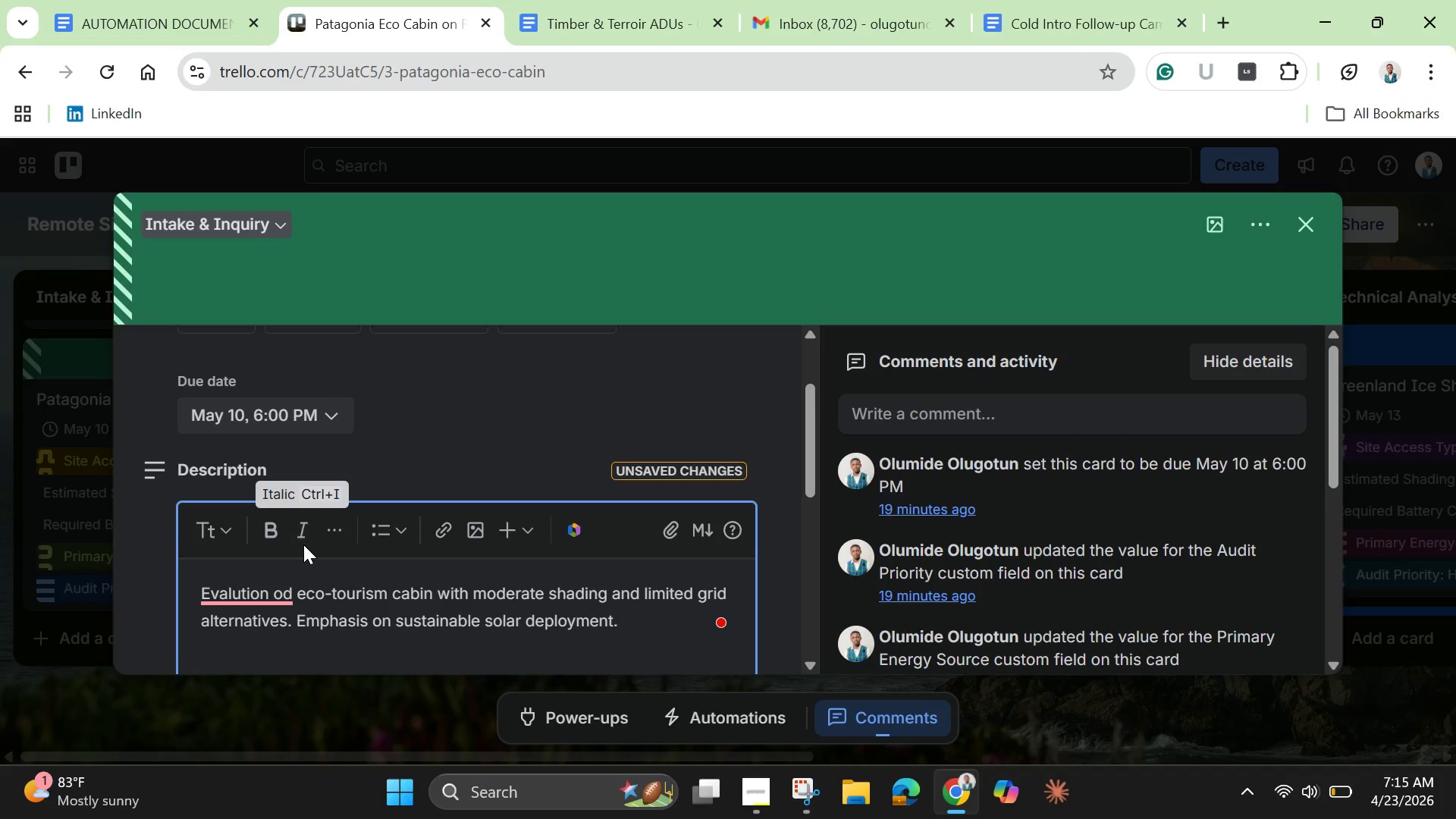 
left_click([246, 596])
 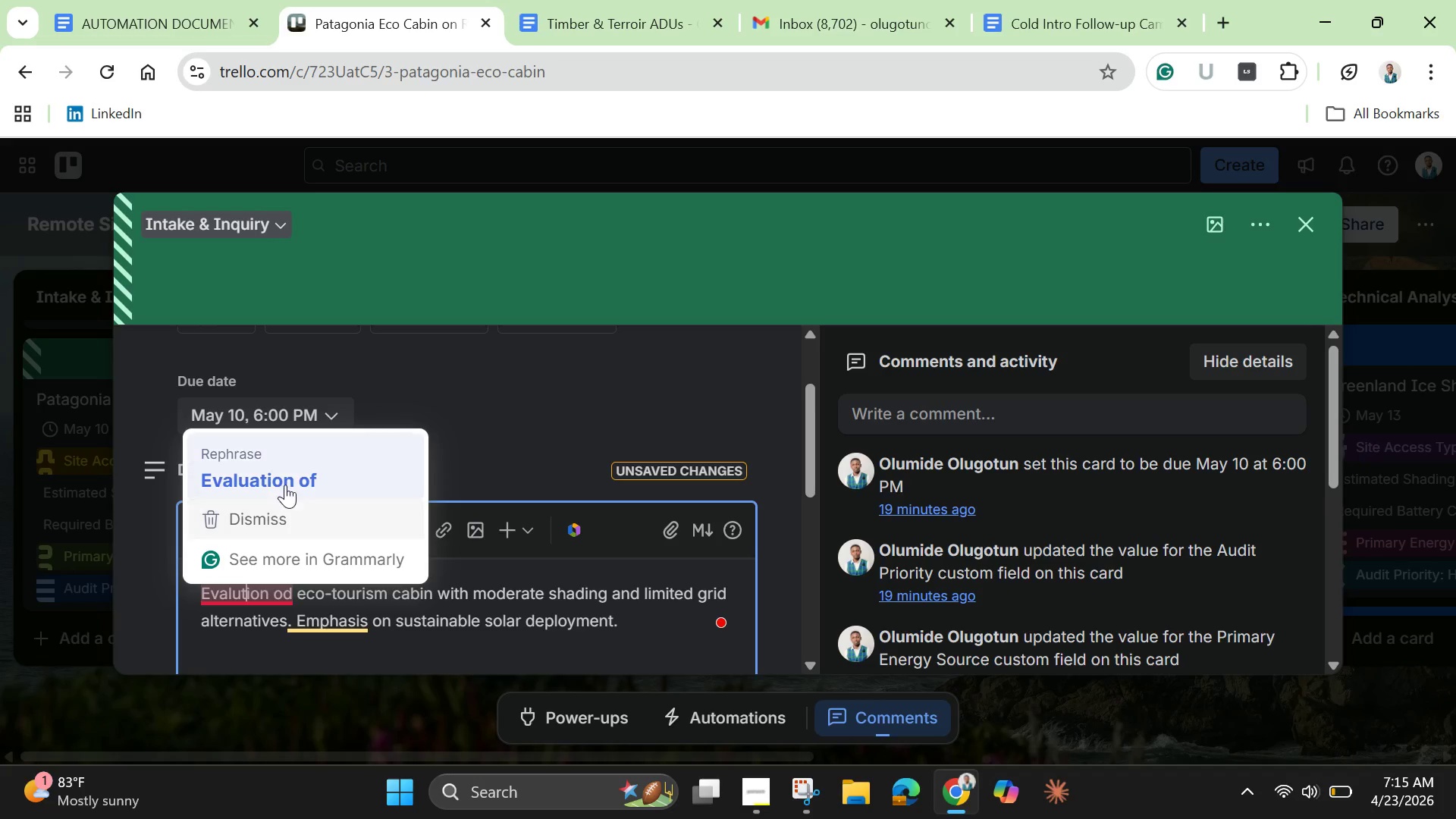 
left_click([288, 480])
 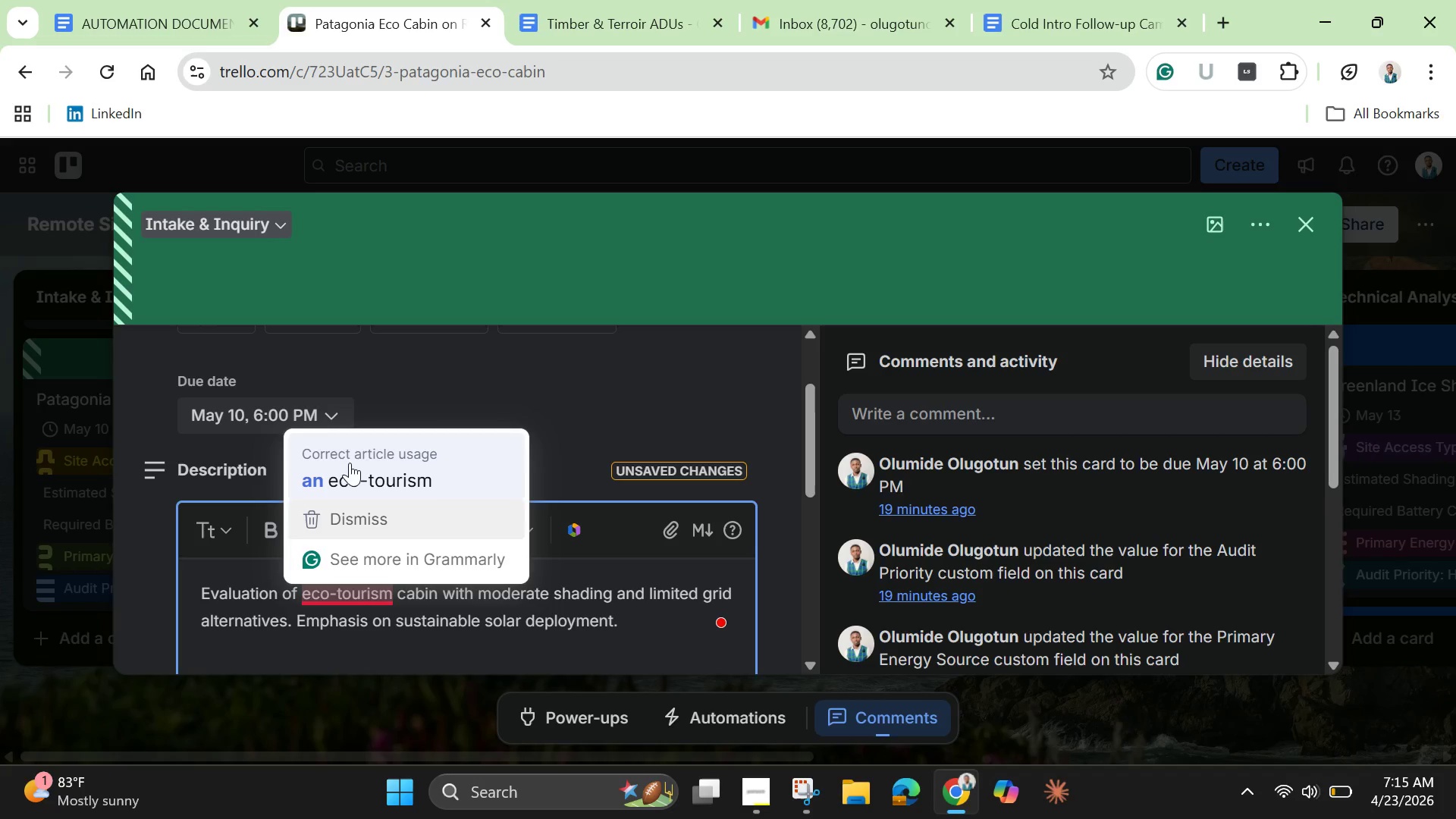 
left_click([355, 479])
 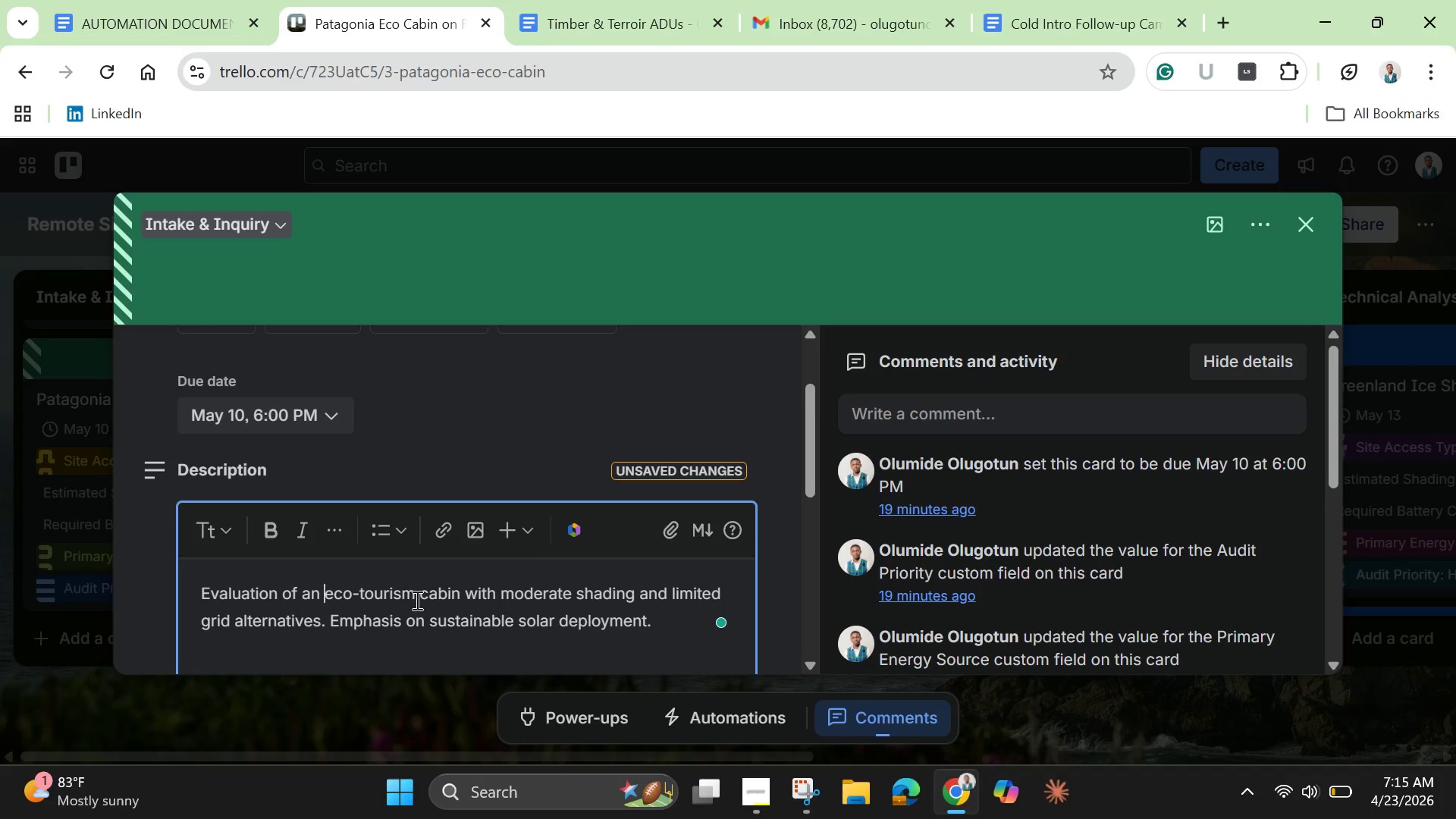 
scroll: coordinate [416, 600], scroll_direction: none, amount: 0.0
 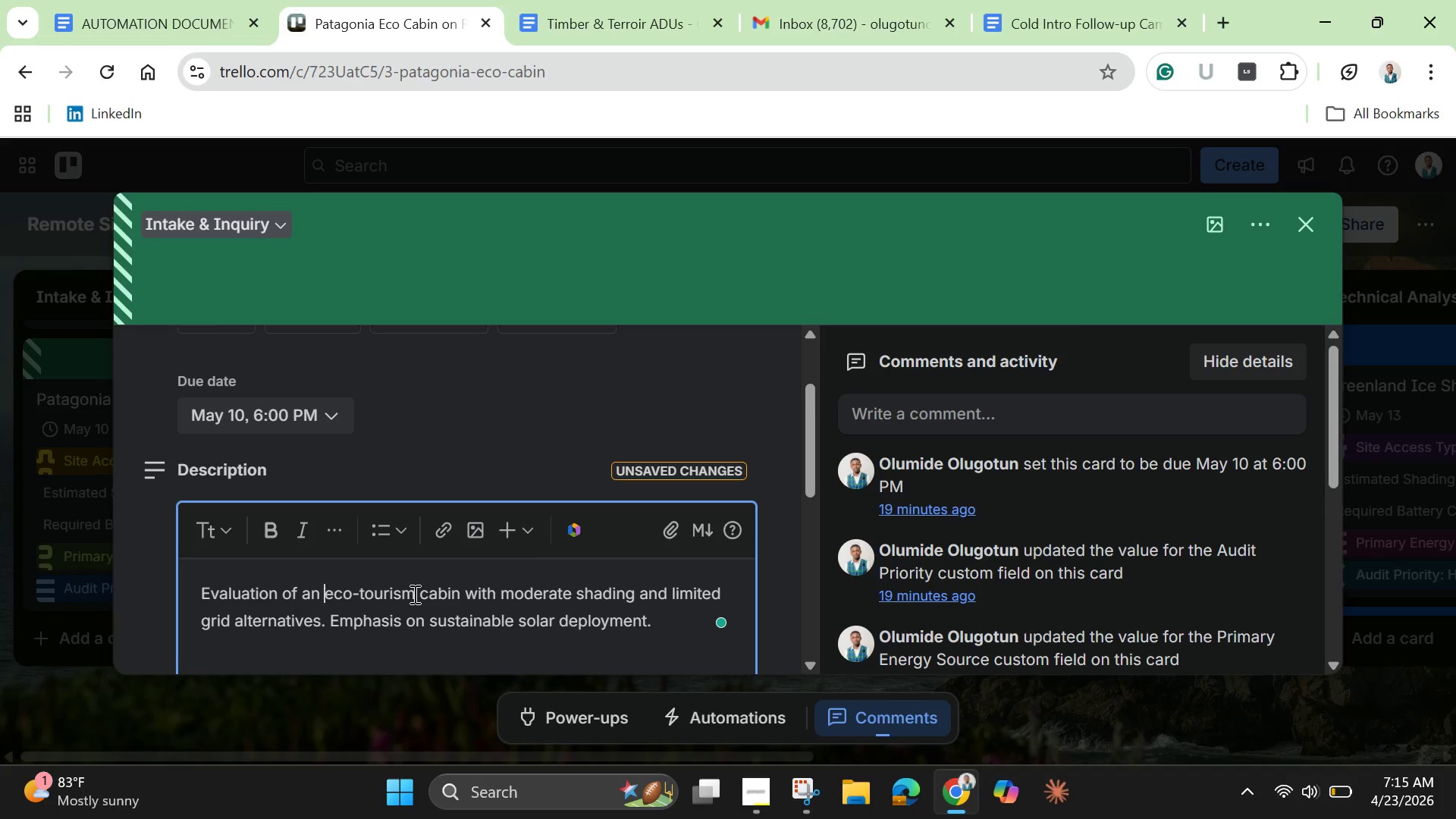 
left_click([413, 594])
 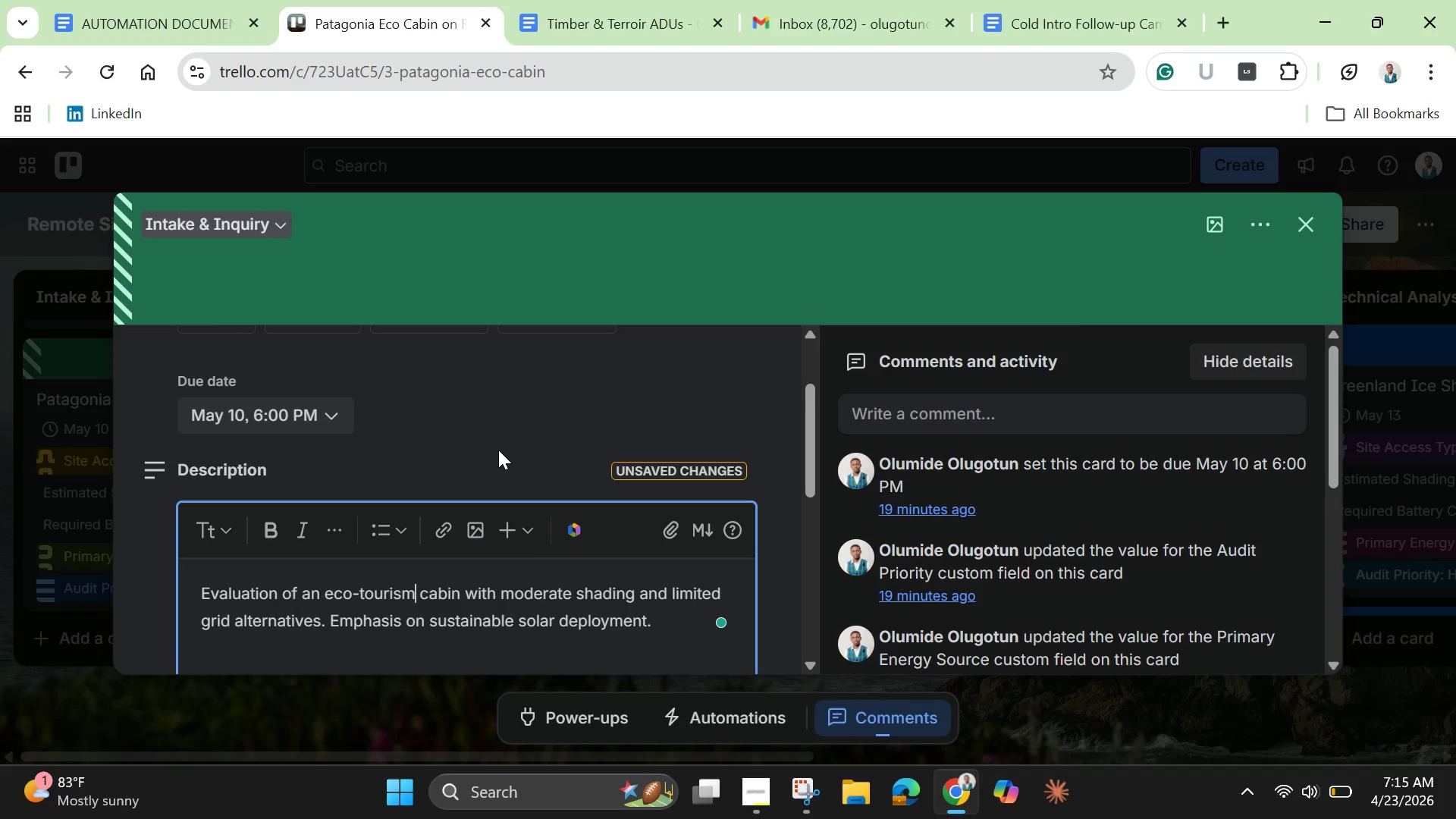 
scroll: coordinate [498, 456], scroll_direction: none, amount: 0.0
 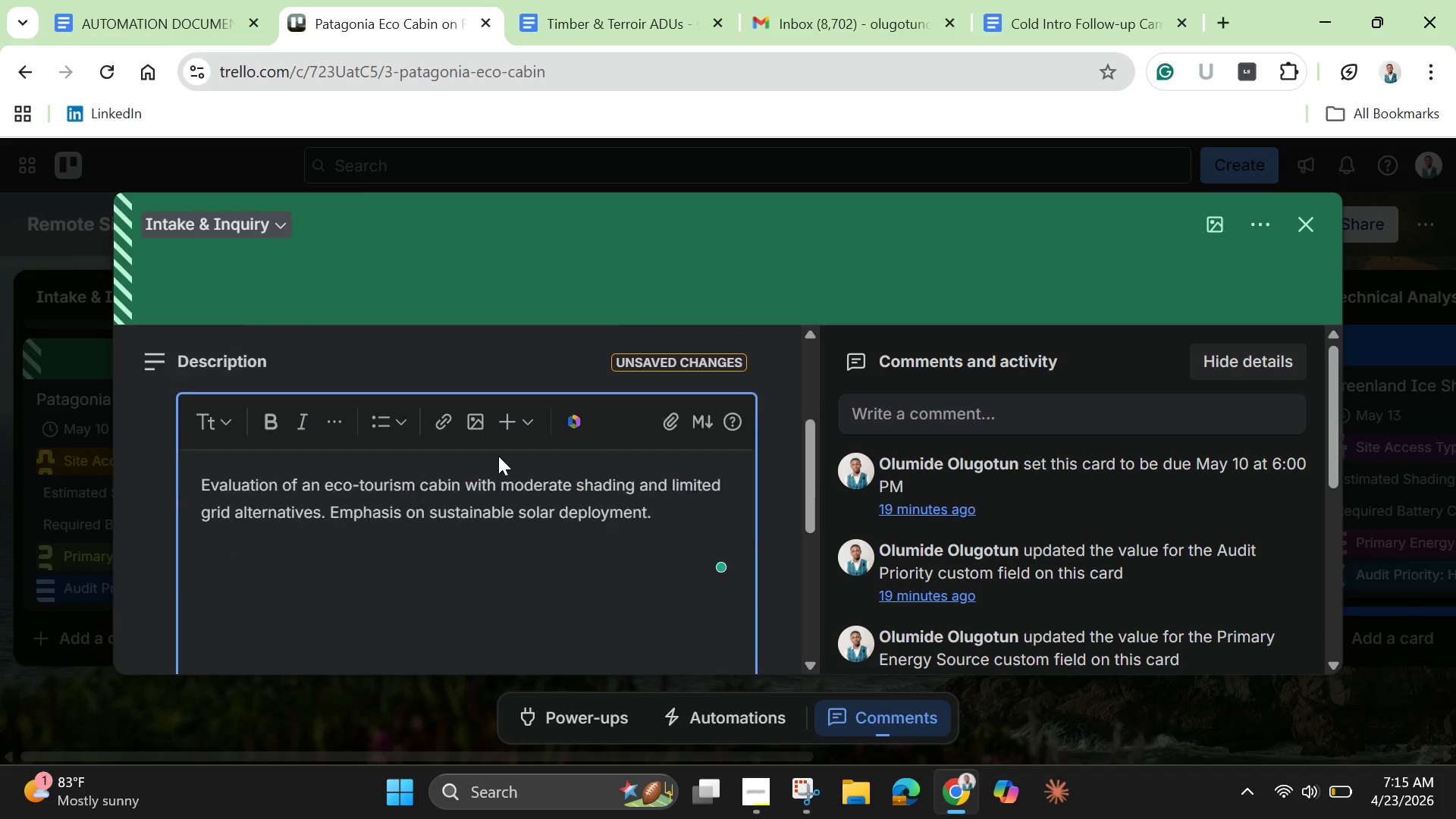 
mouse_move([486, 480])
 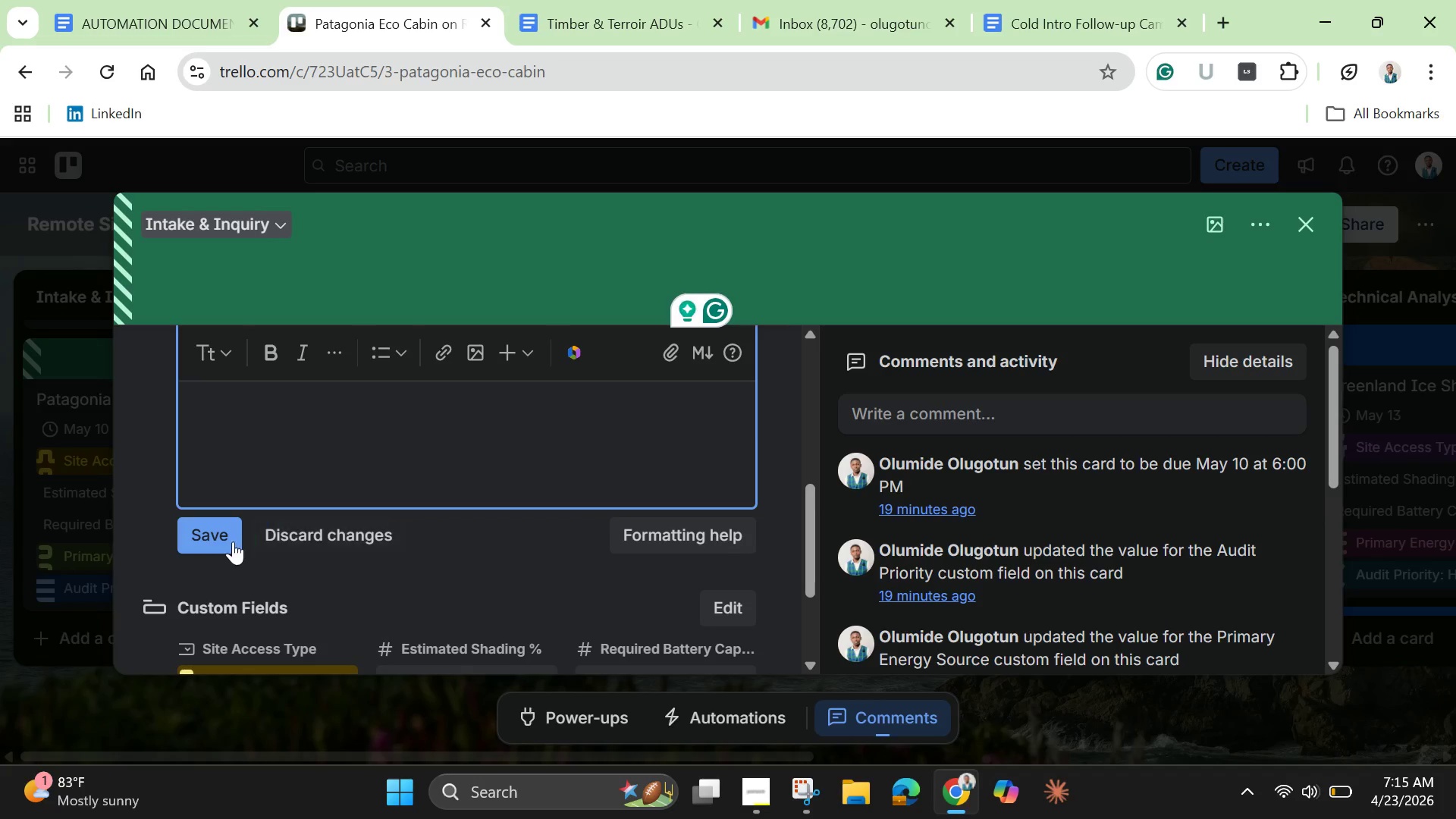 
left_click([224, 533])
 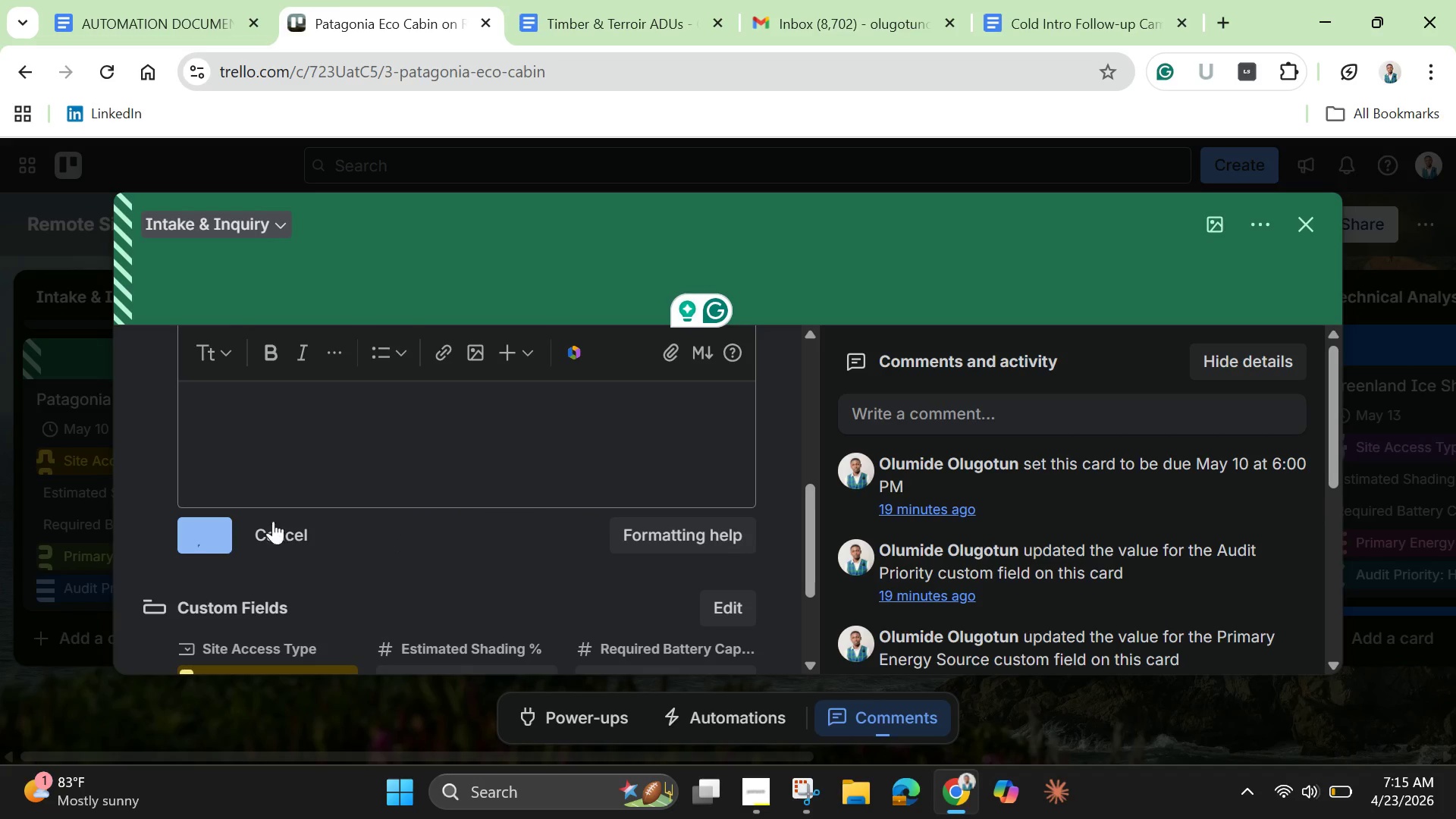 
mouse_move([744, 384])
 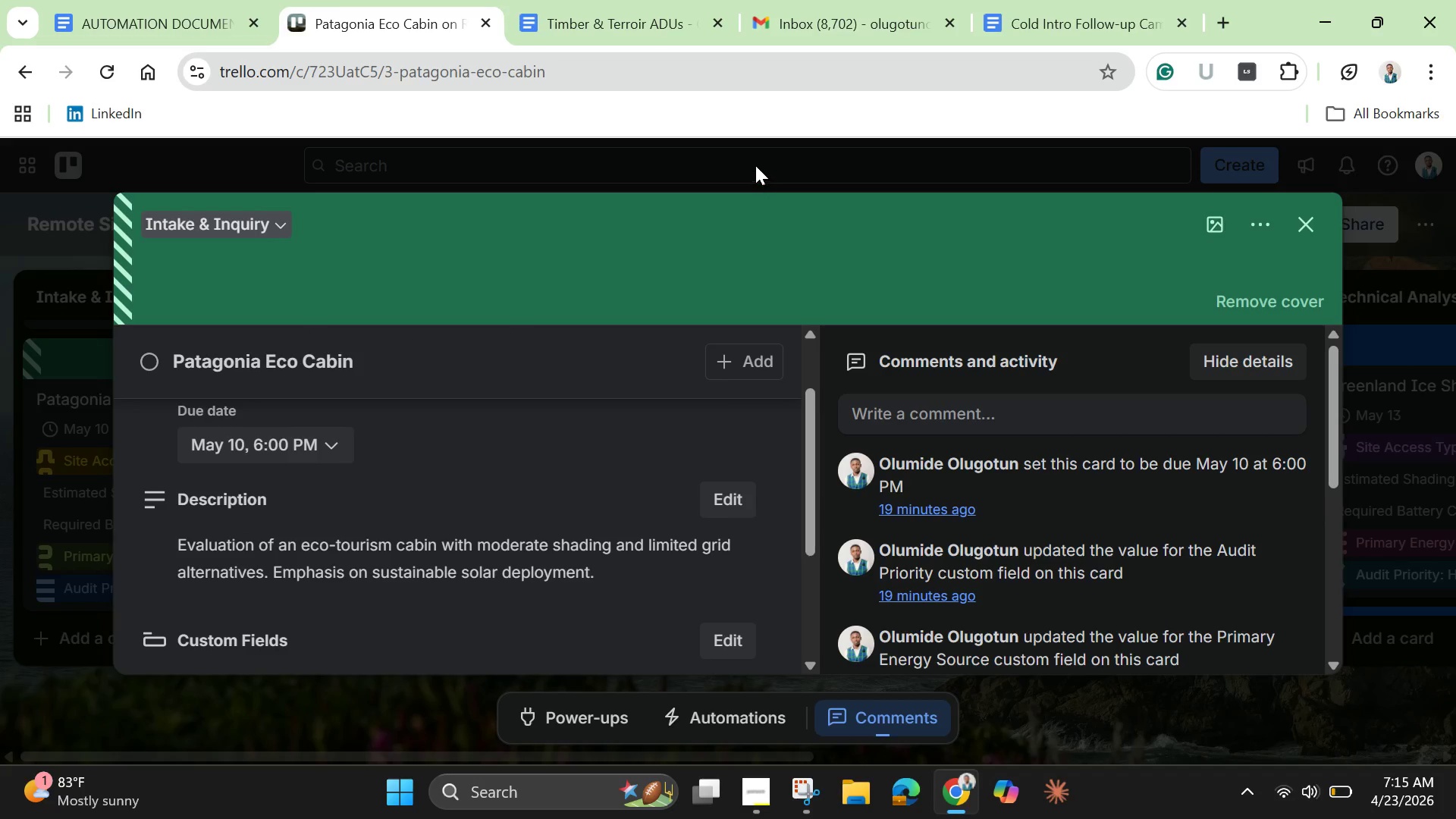 
left_click([755, 165])
 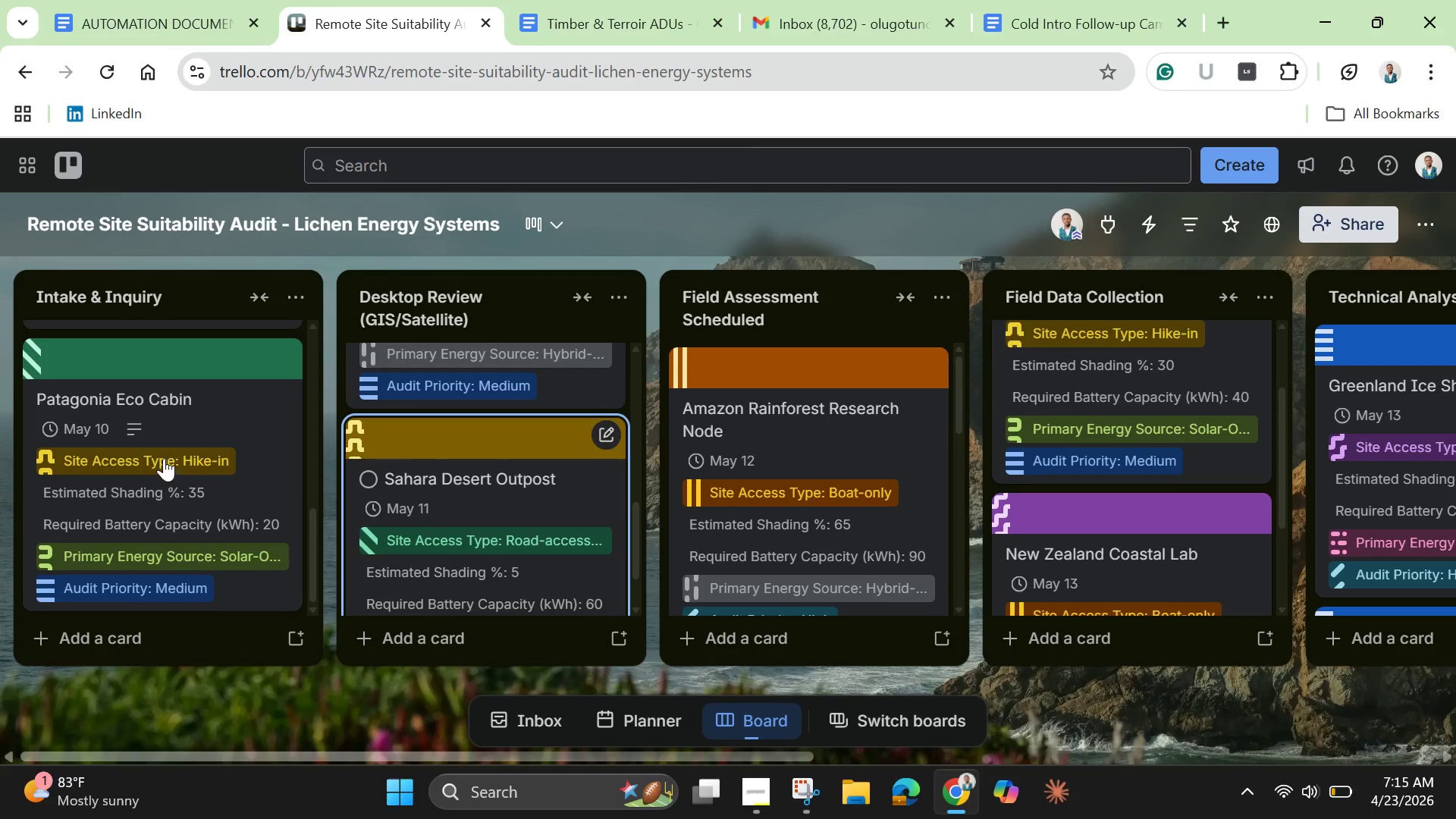 
mouse_move([224, 455])
 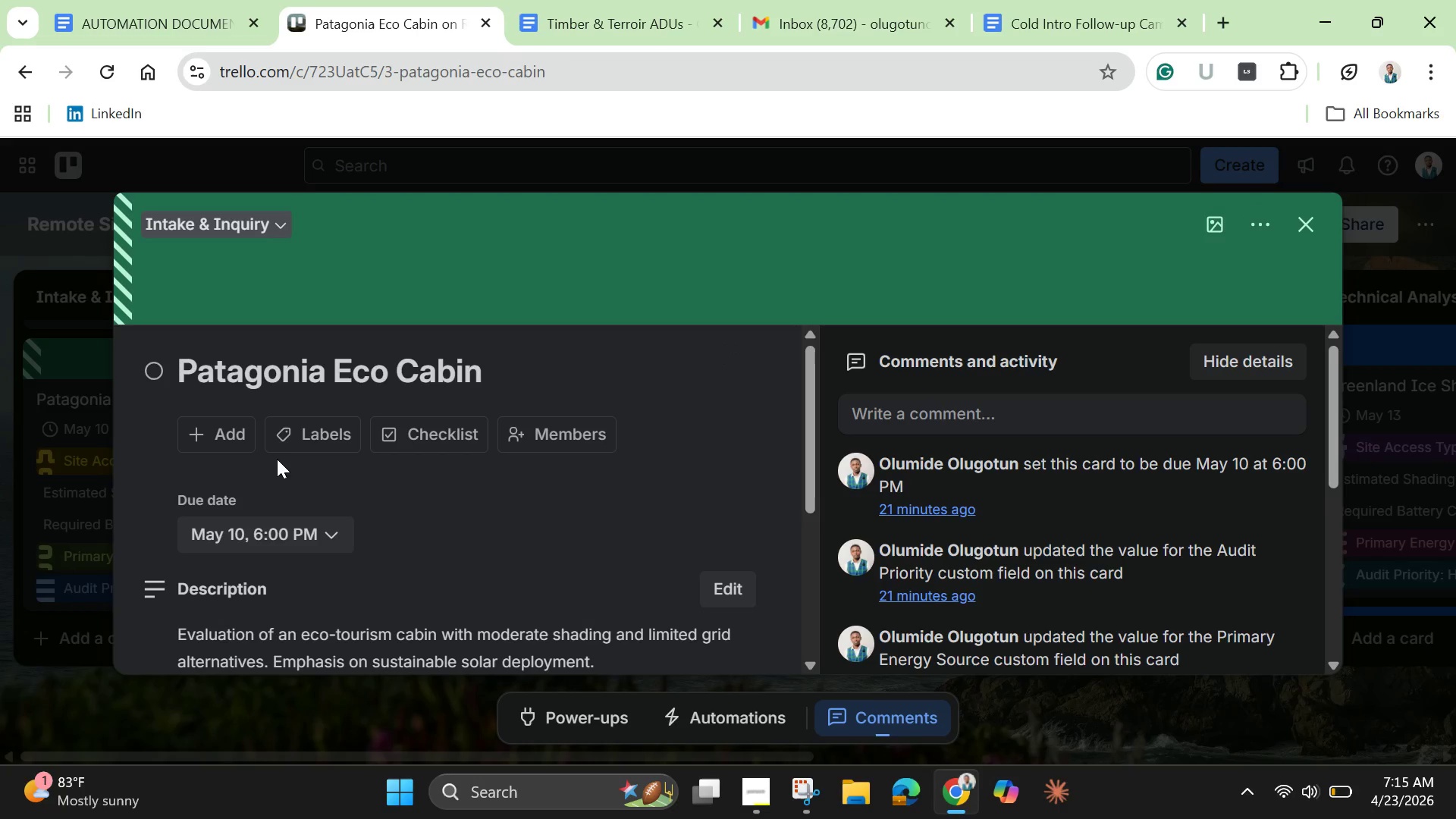 
scroll: coordinate [277, 459], scroll_direction: up, amount: 1.0
 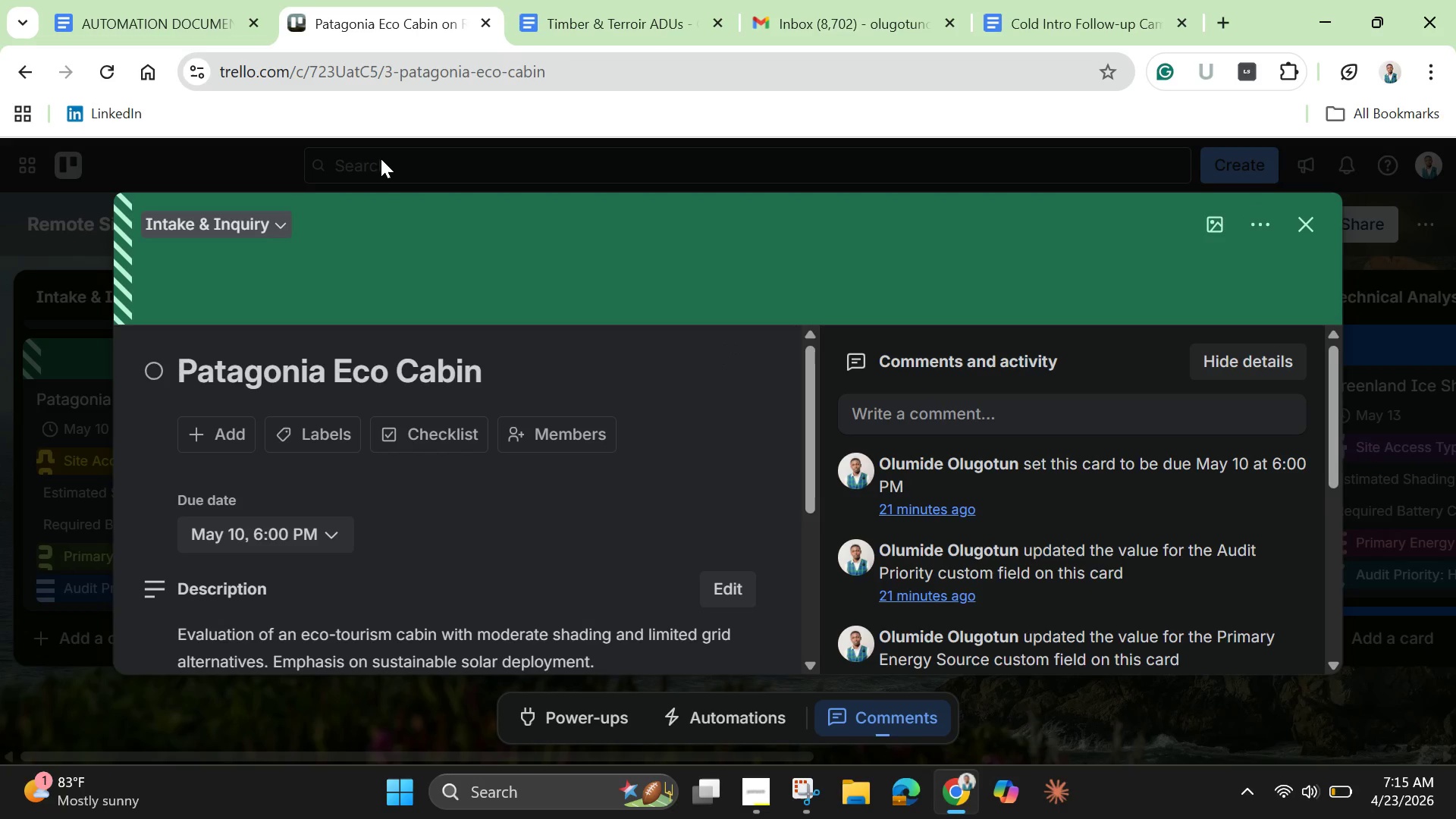 
left_click([381, 158])
 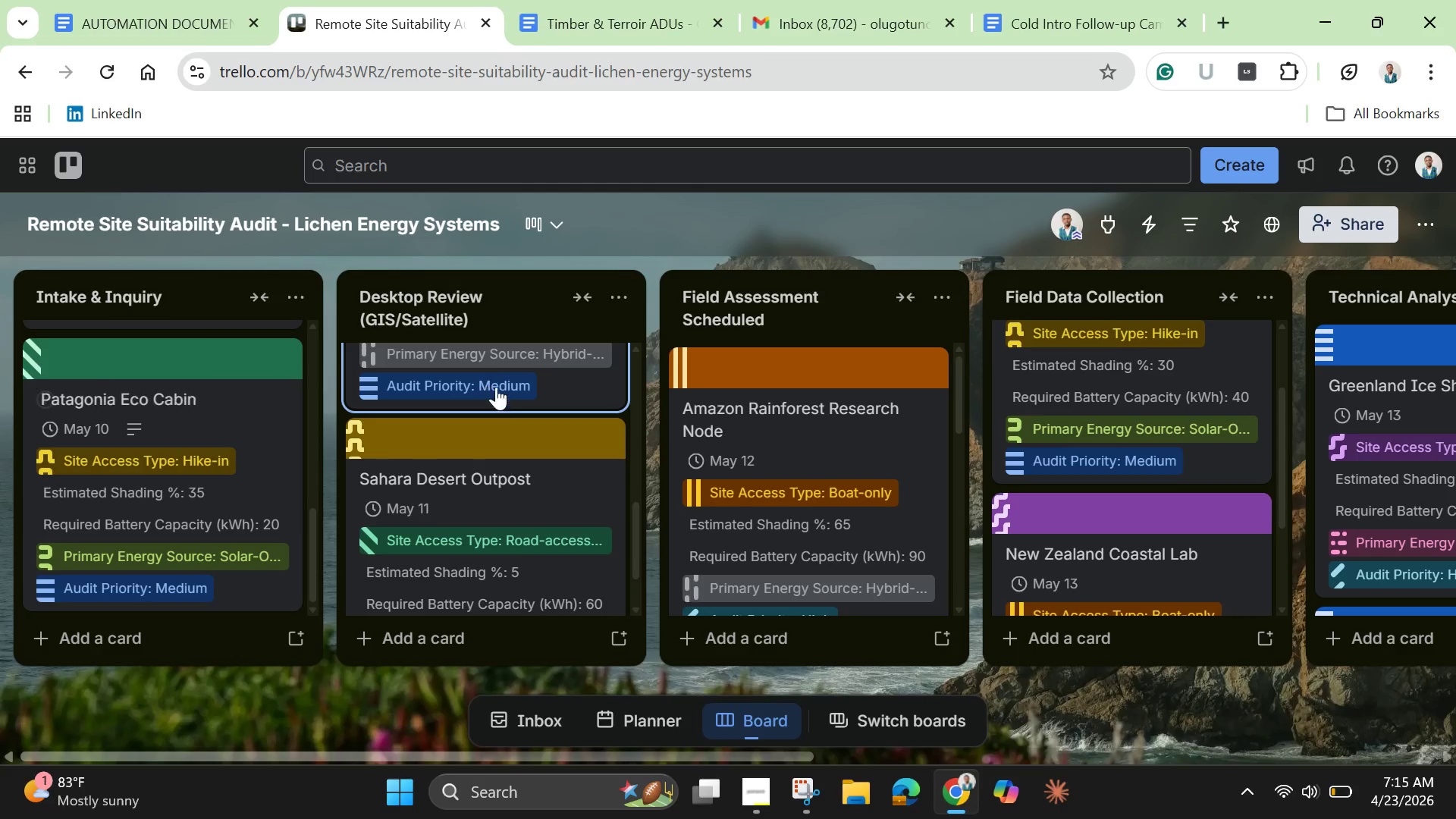 
scroll: coordinate [508, 411], scroll_direction: down, amount: 1.0
 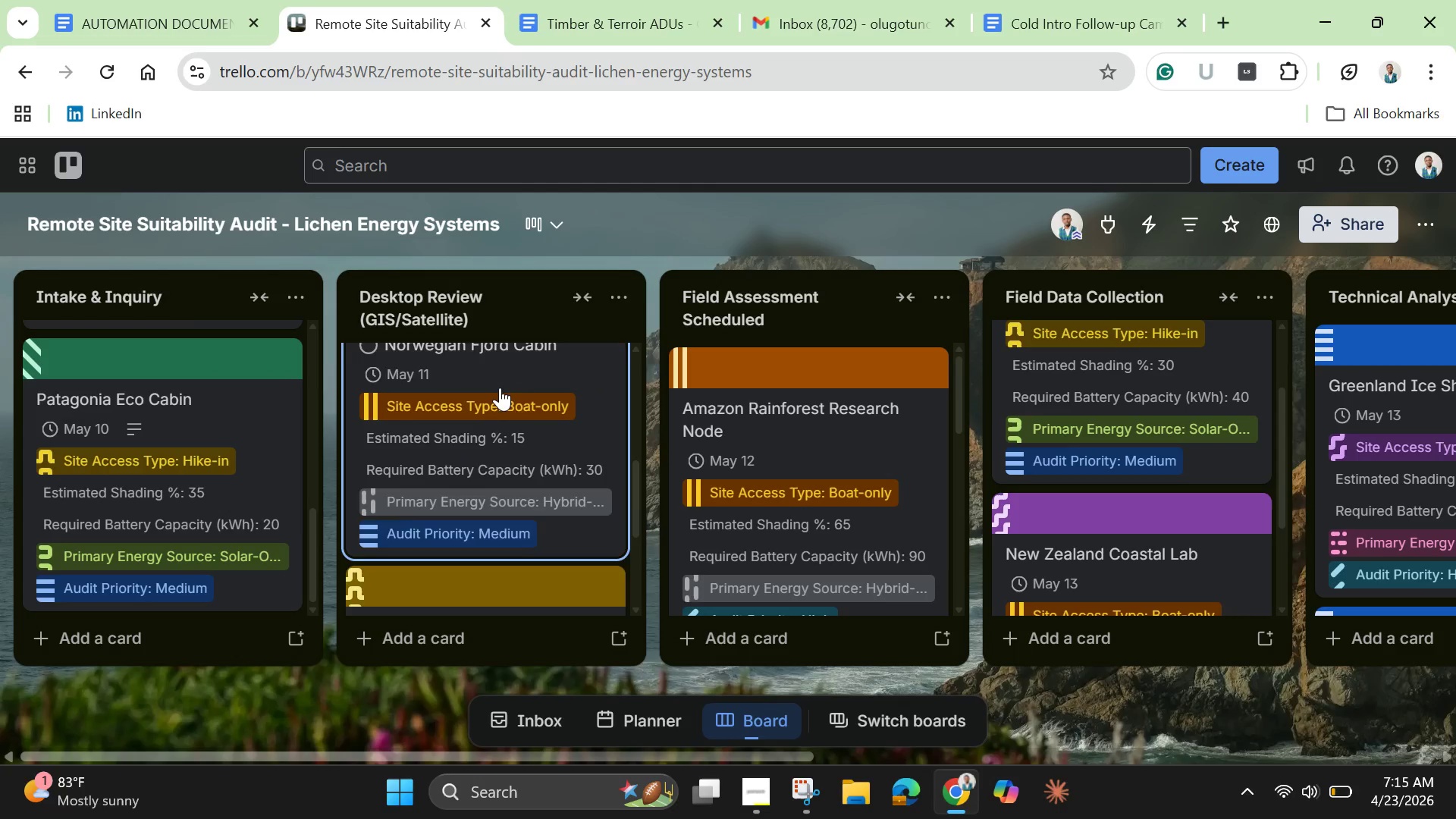 
scroll: coordinate [500, 386], scroll_direction: up, amount: 3.0
 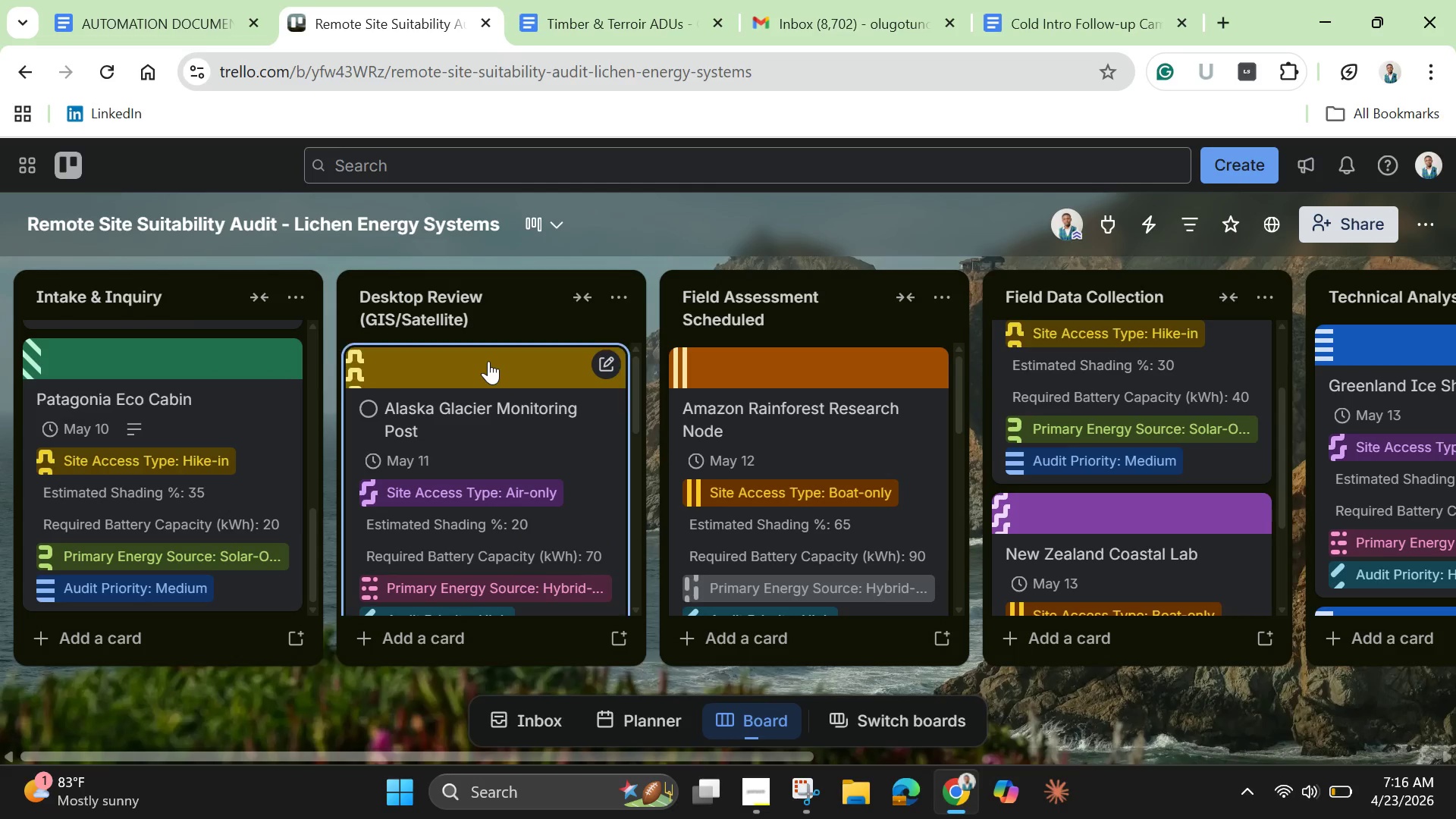 
left_click([551, 419])
 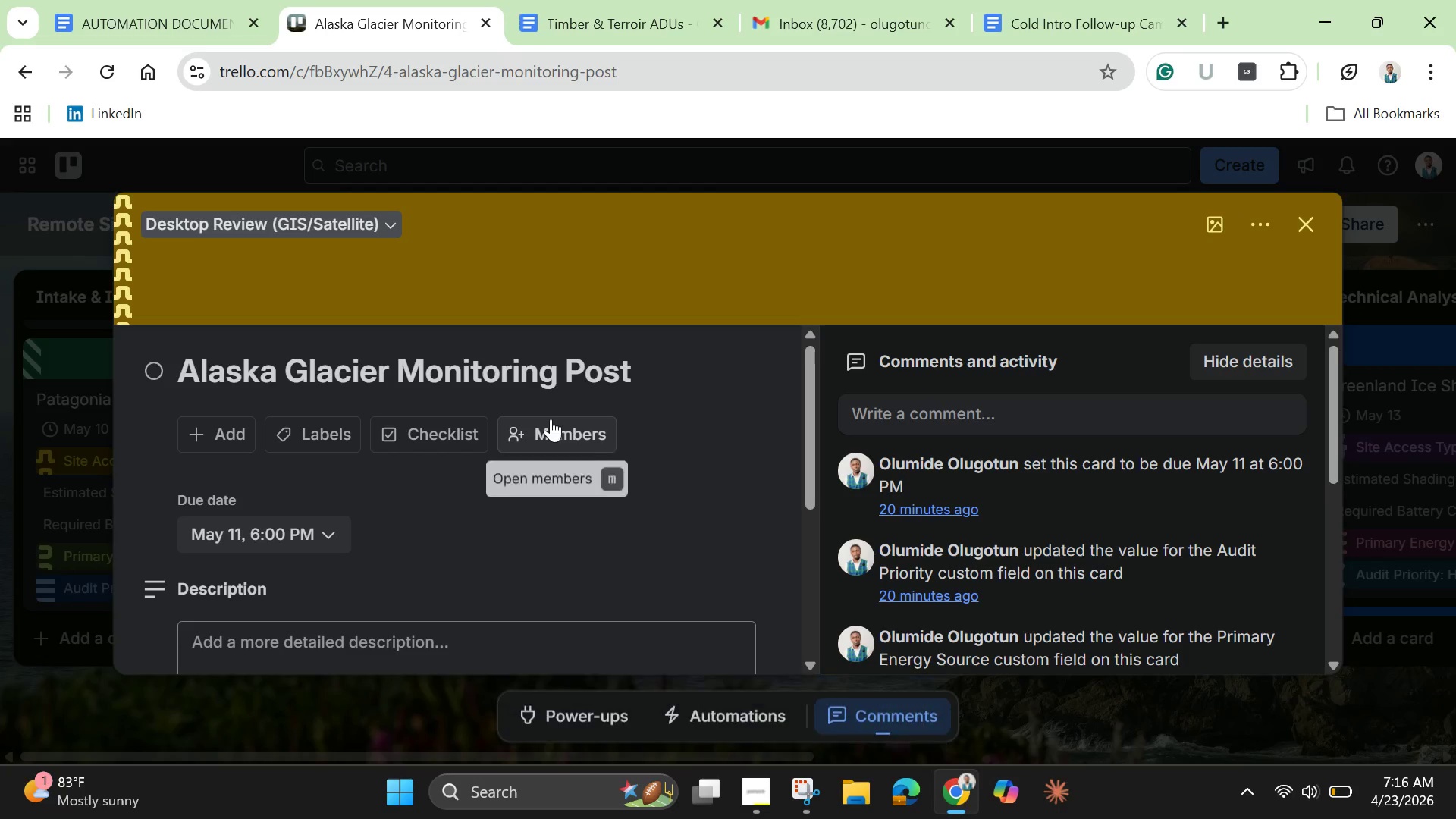 
scroll: coordinate [533, 454], scroll_direction: up, amount: 2.0
 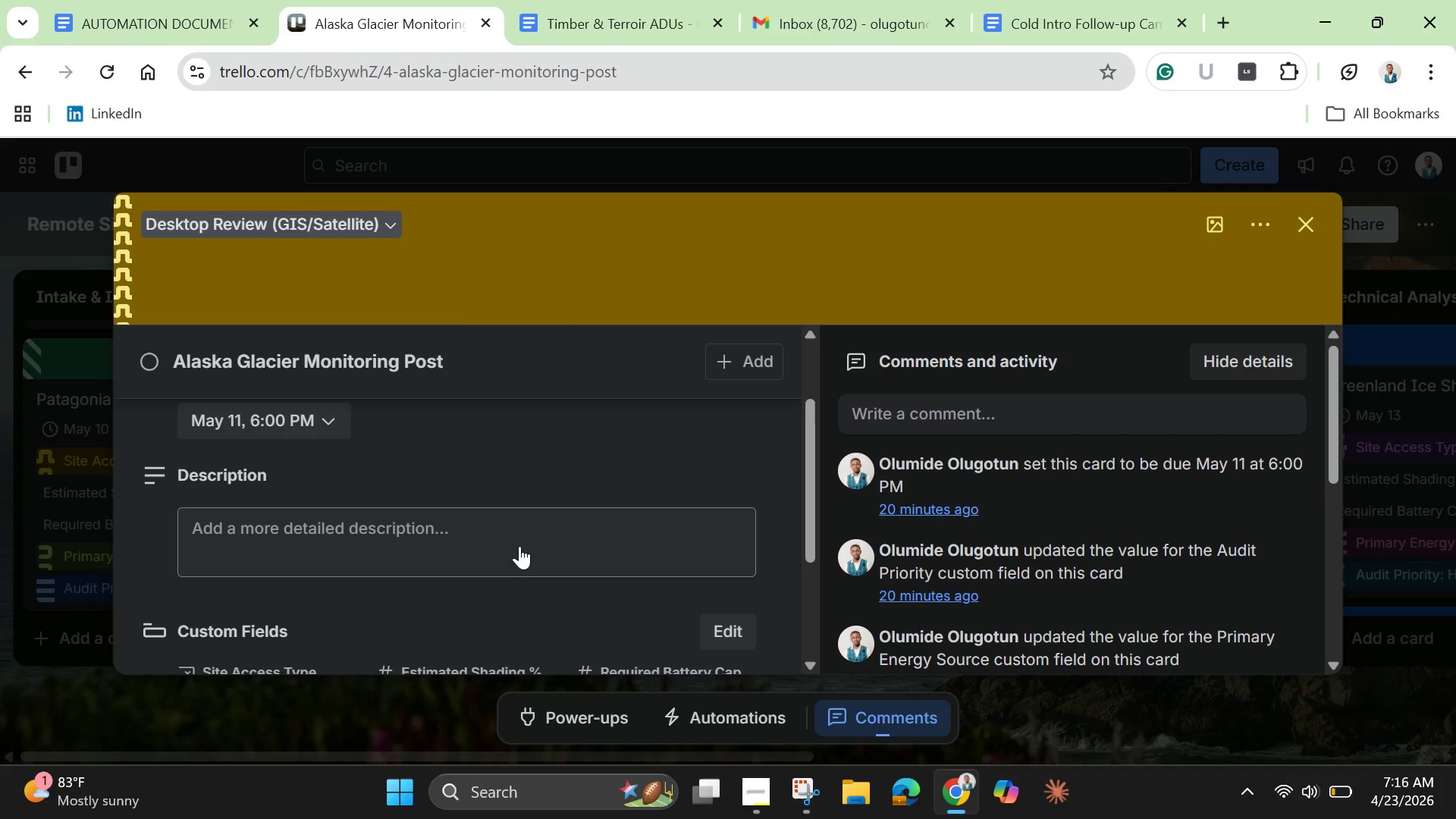 
left_click([518, 544])
 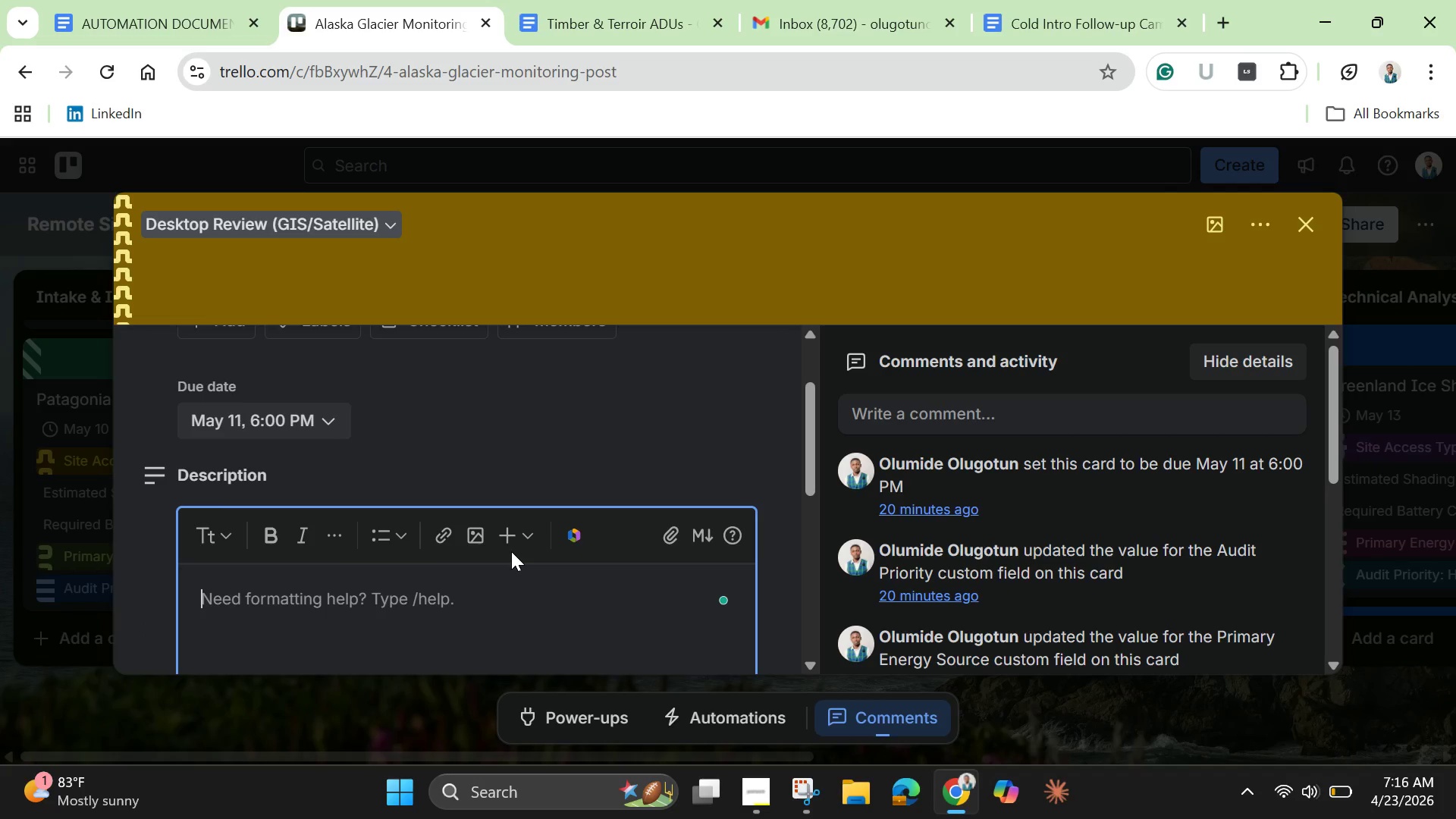 
type(Remote monitoring installato)
key(Backspace)
type(ion requiring ice=)
key(Backspace)
type(-resistant mountaing systems and reliable )
 